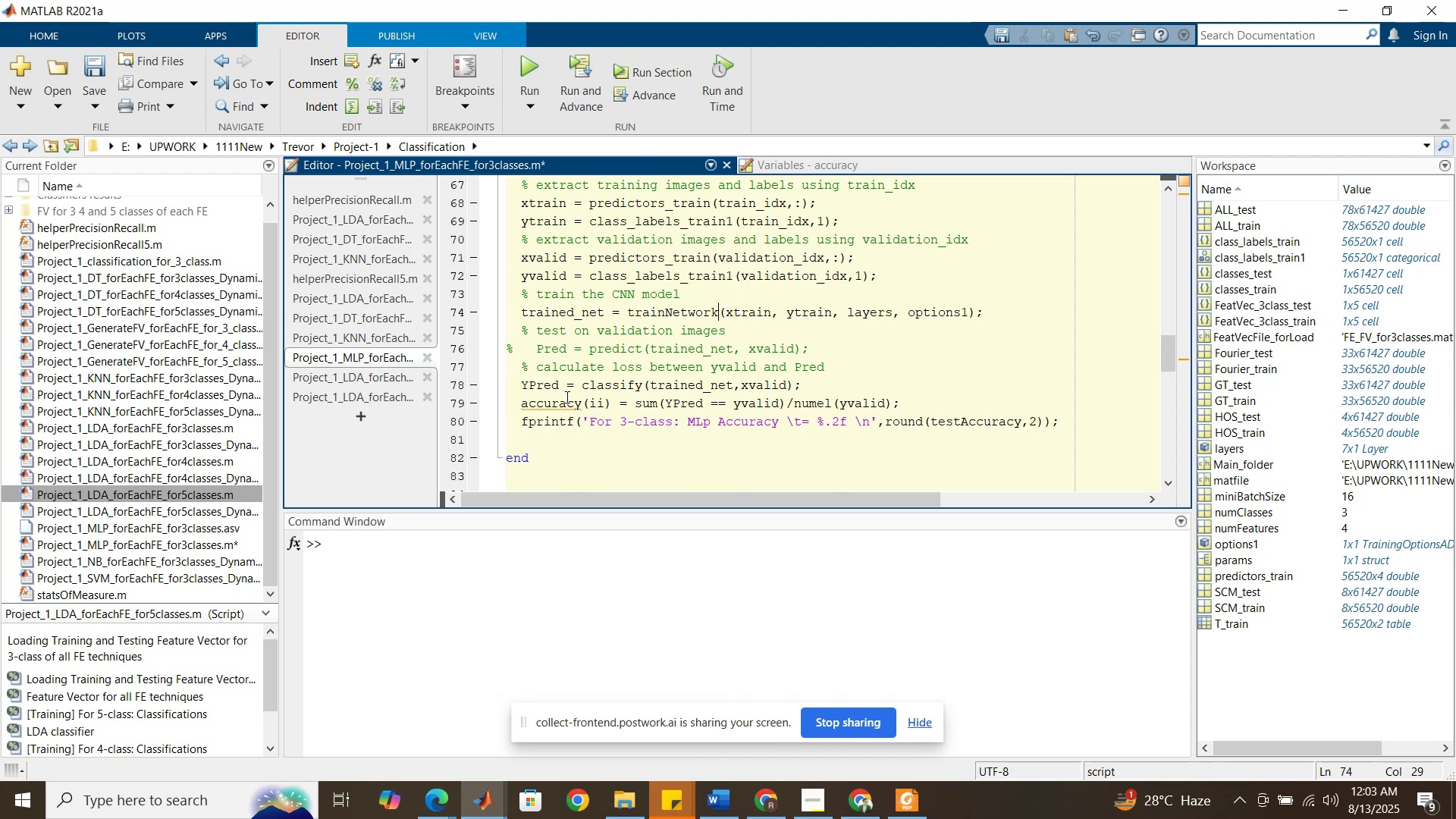 
double_click([564, 403])
 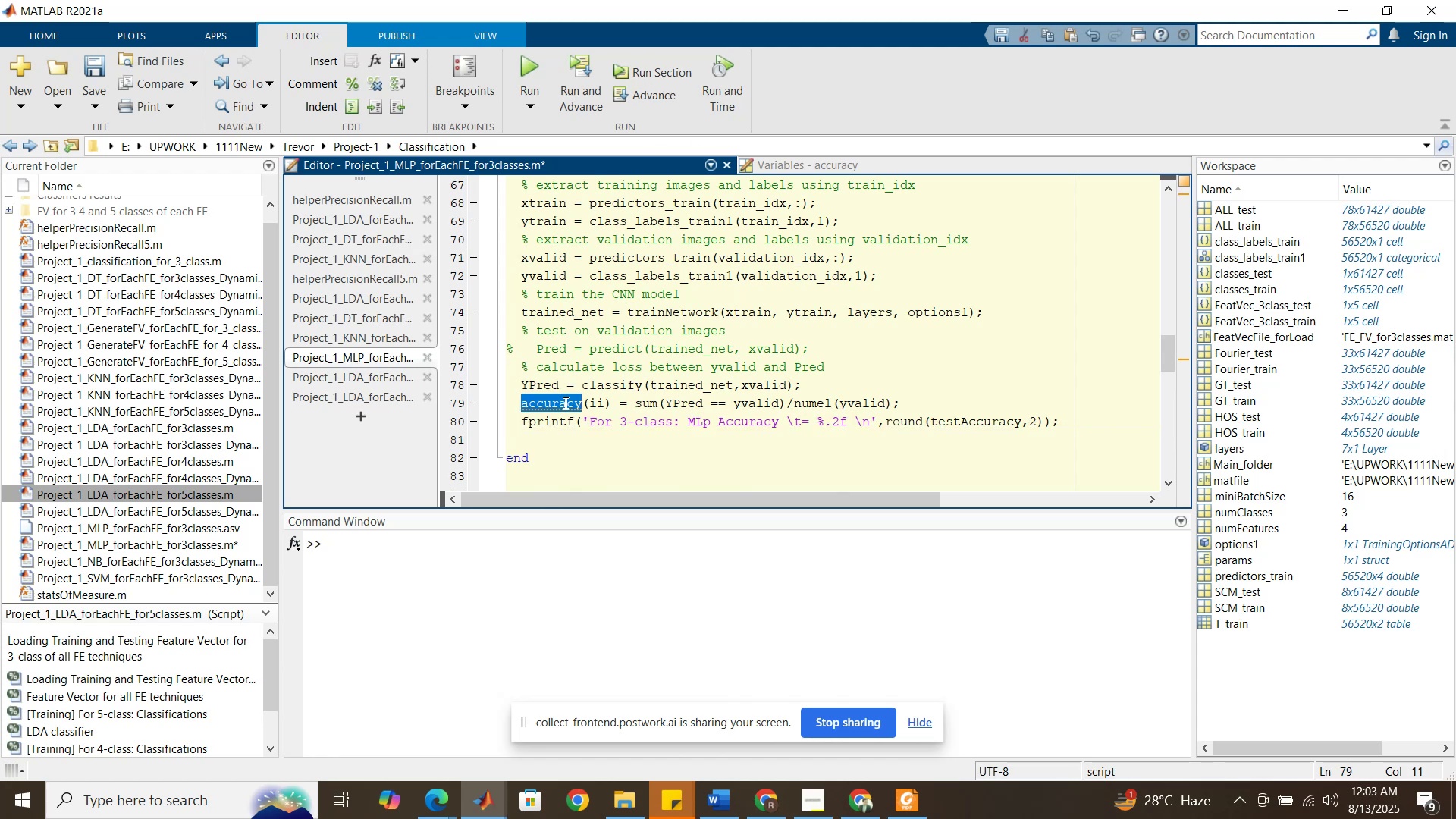 
key(Control+C)
 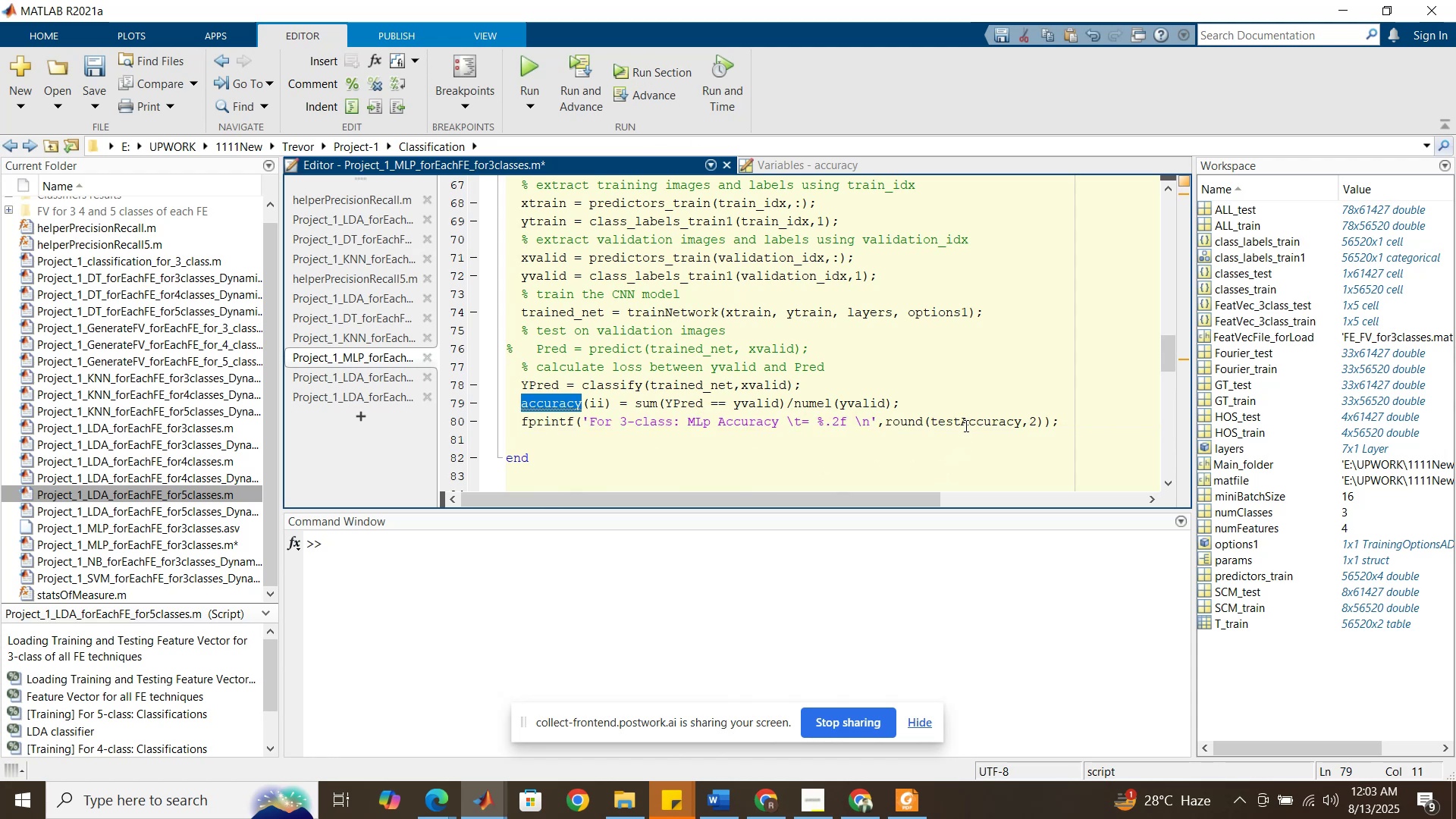 
double_click([965, 425])
 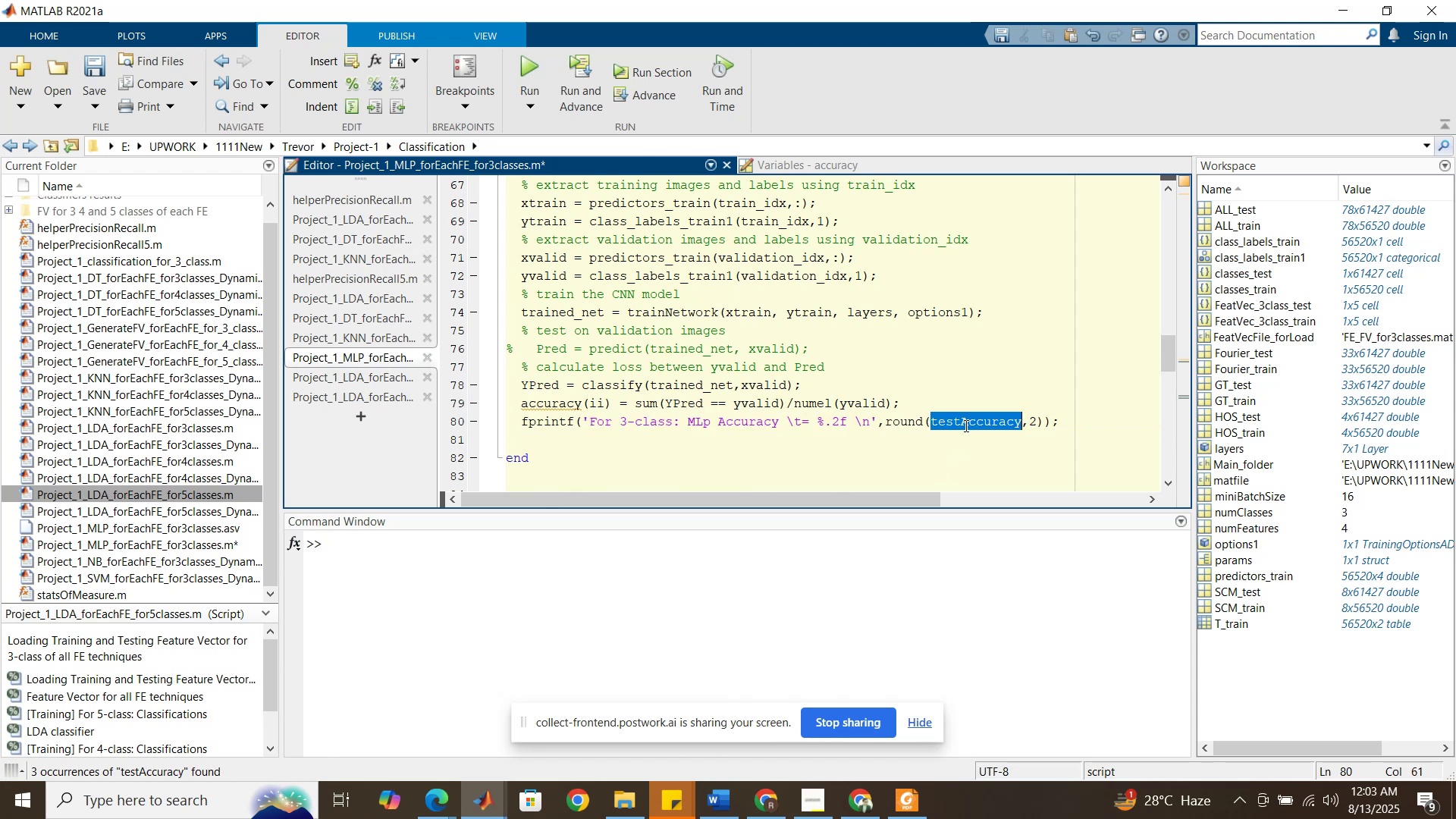 
key(Control+V)
 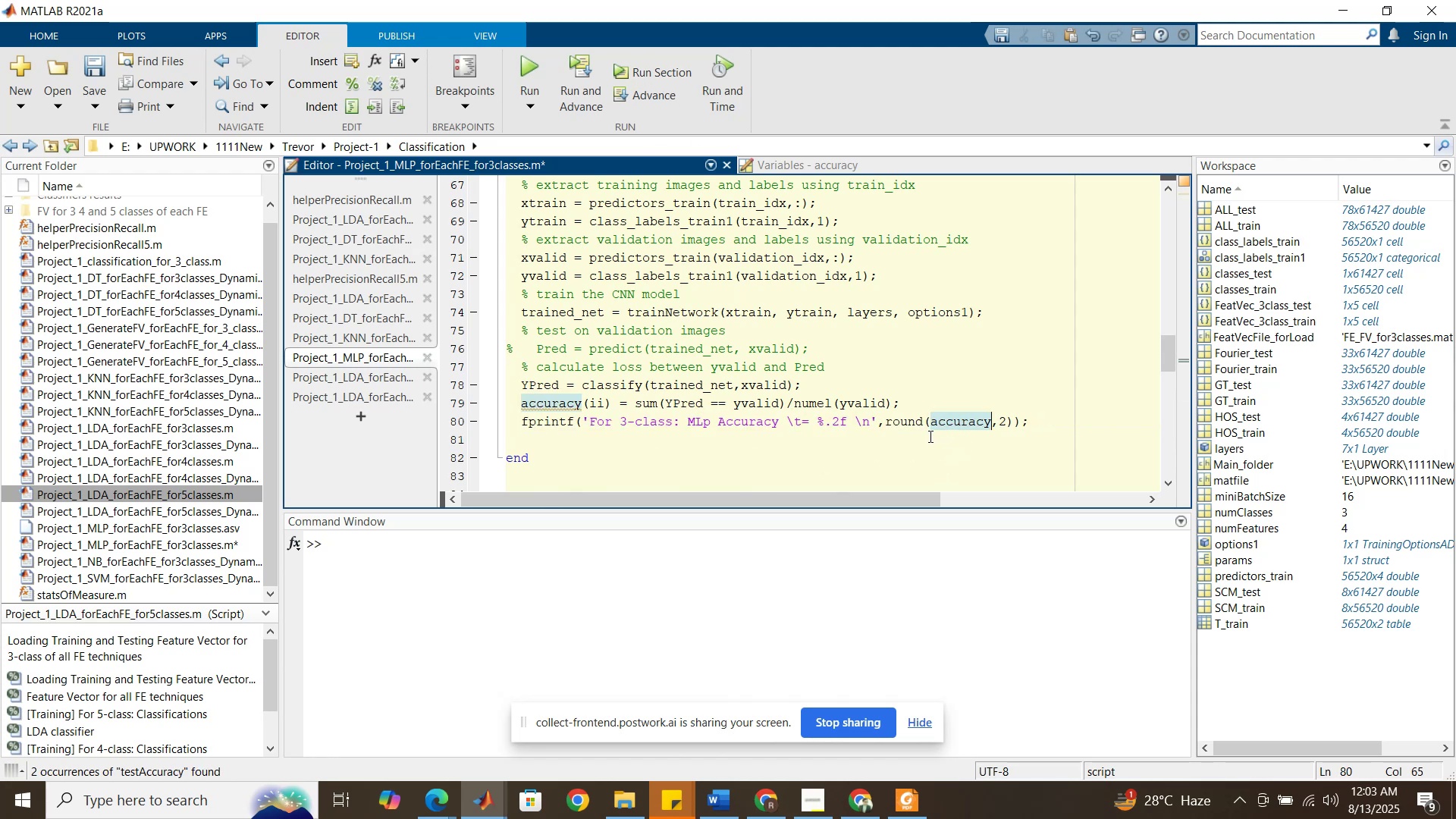 
scroll: coordinate [813, 435], scroll_direction: down, amount: 13.0
 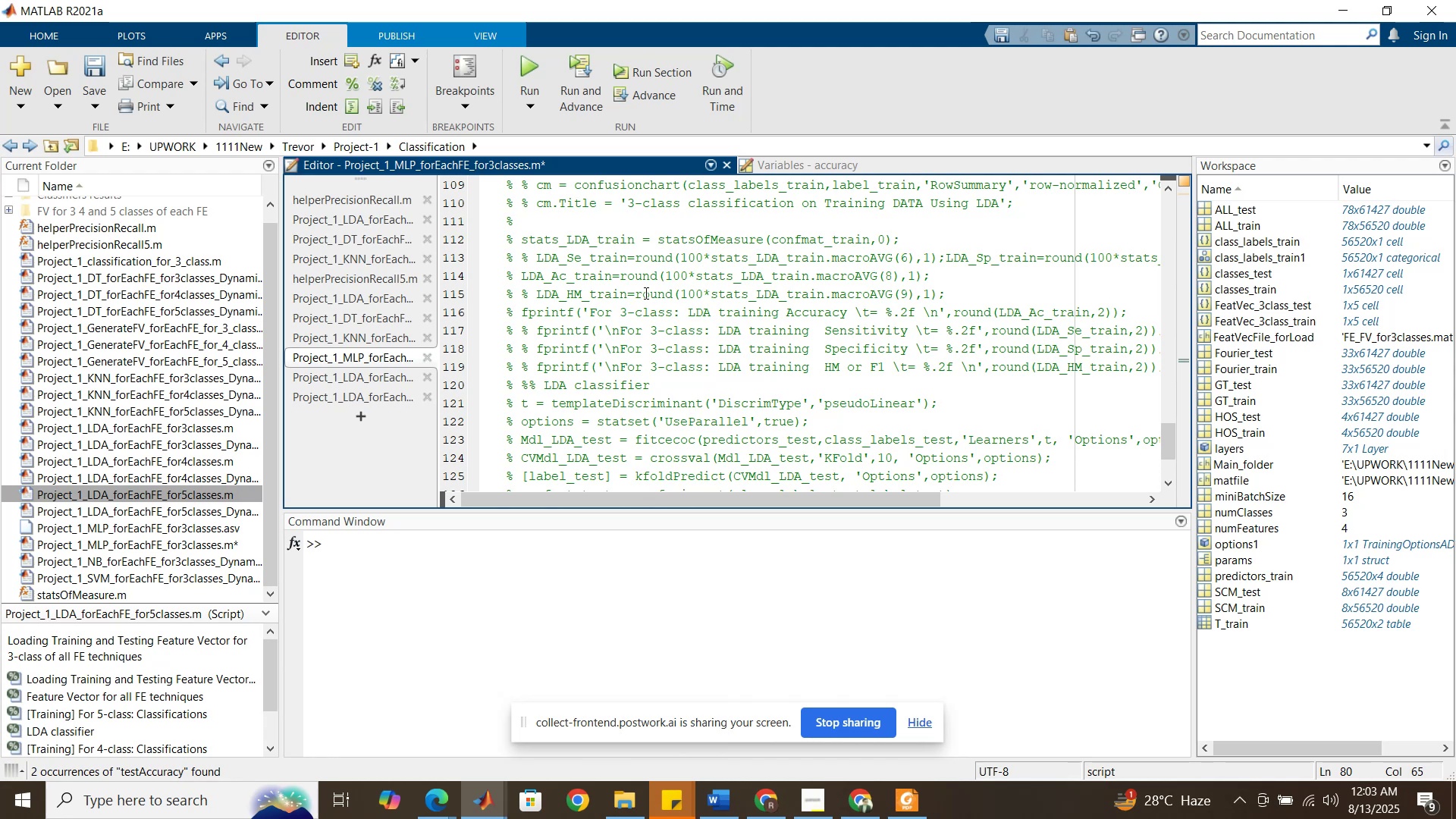 
wait(6.86)
 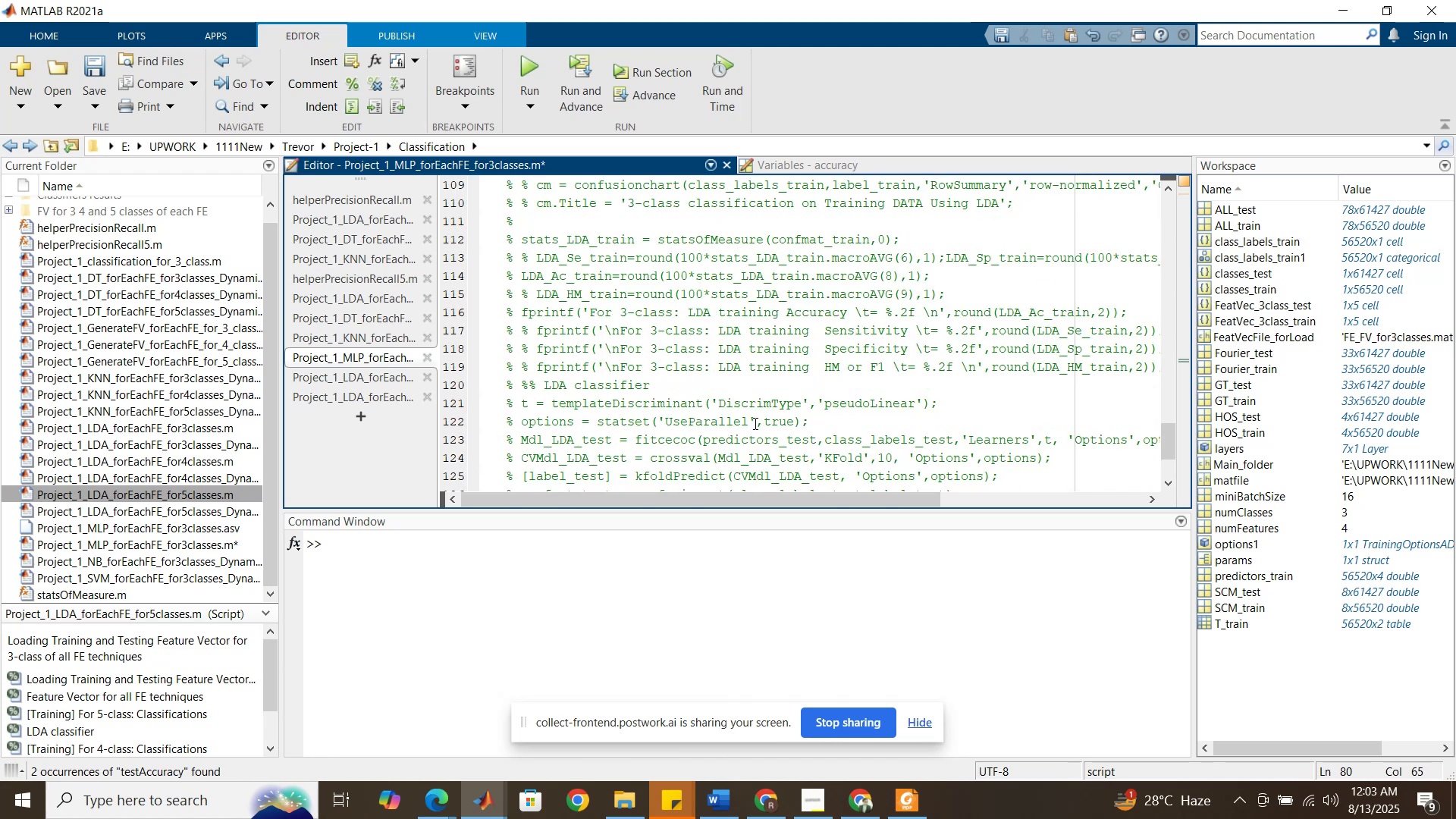 
left_click_drag(start_coordinate=[639, 294], to_coordinate=[941, 294])
 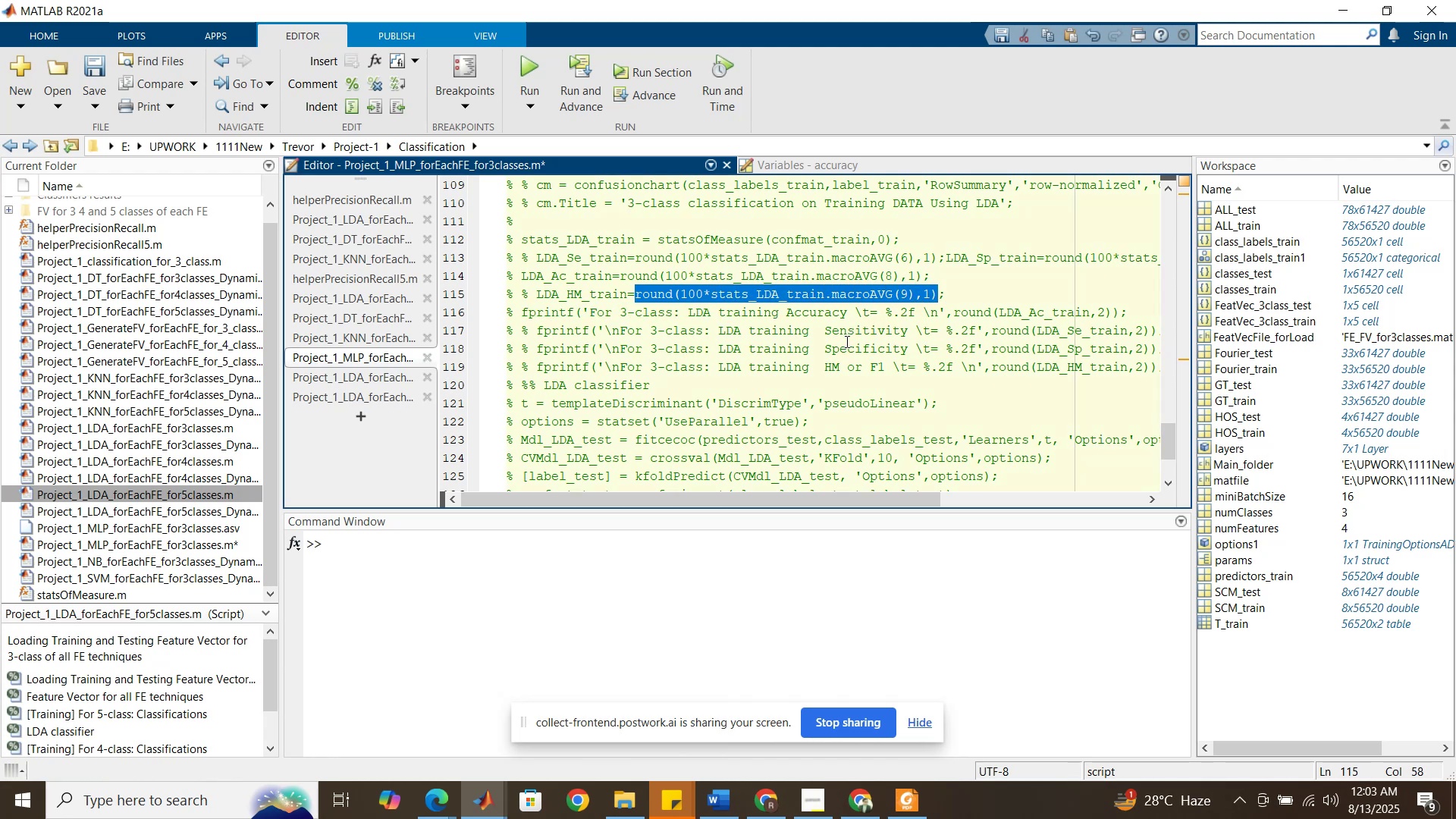 
scroll: coordinate [723, 379], scroll_direction: up, amount: 13.0
 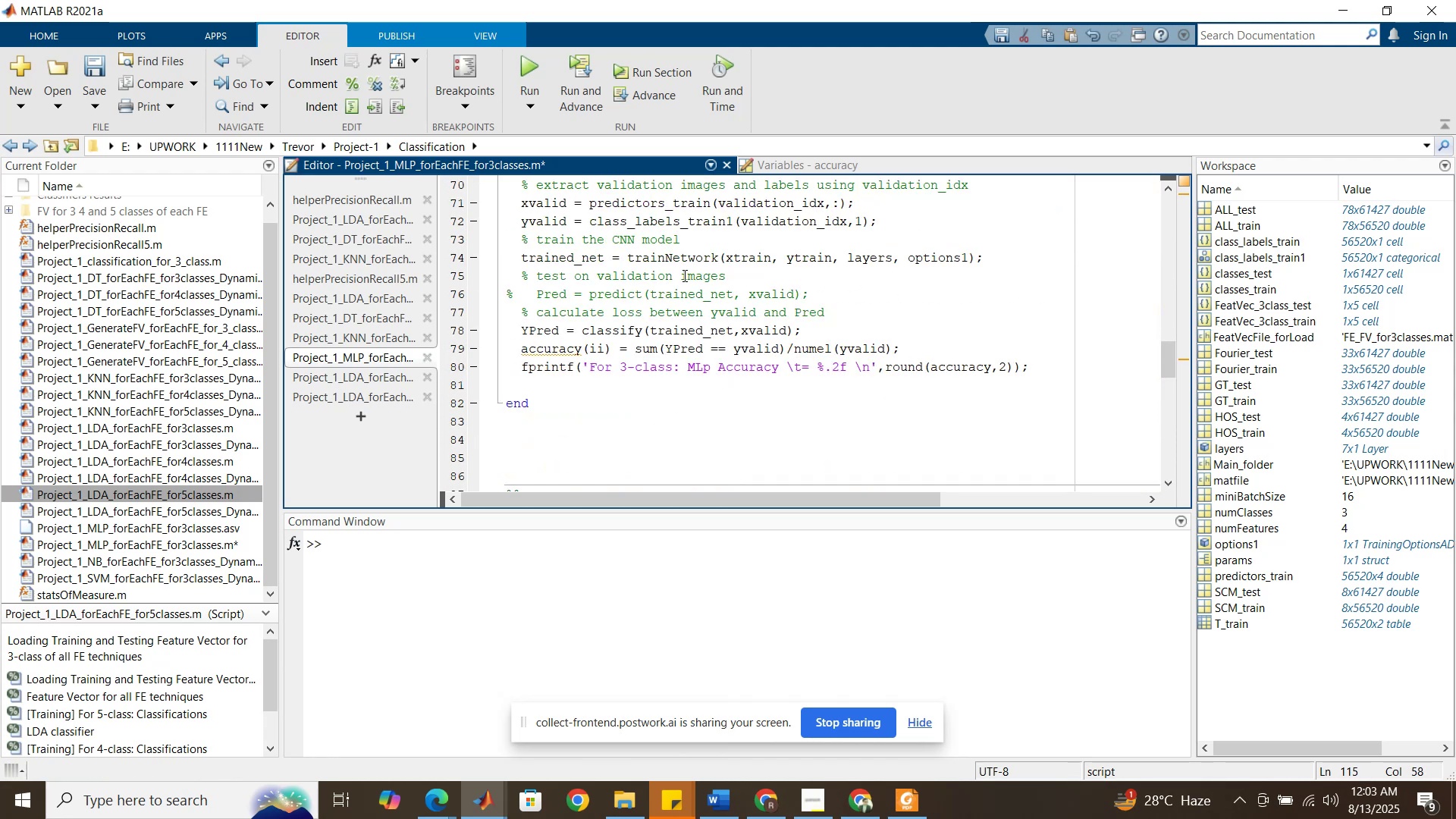 
left_click([682, 272])
 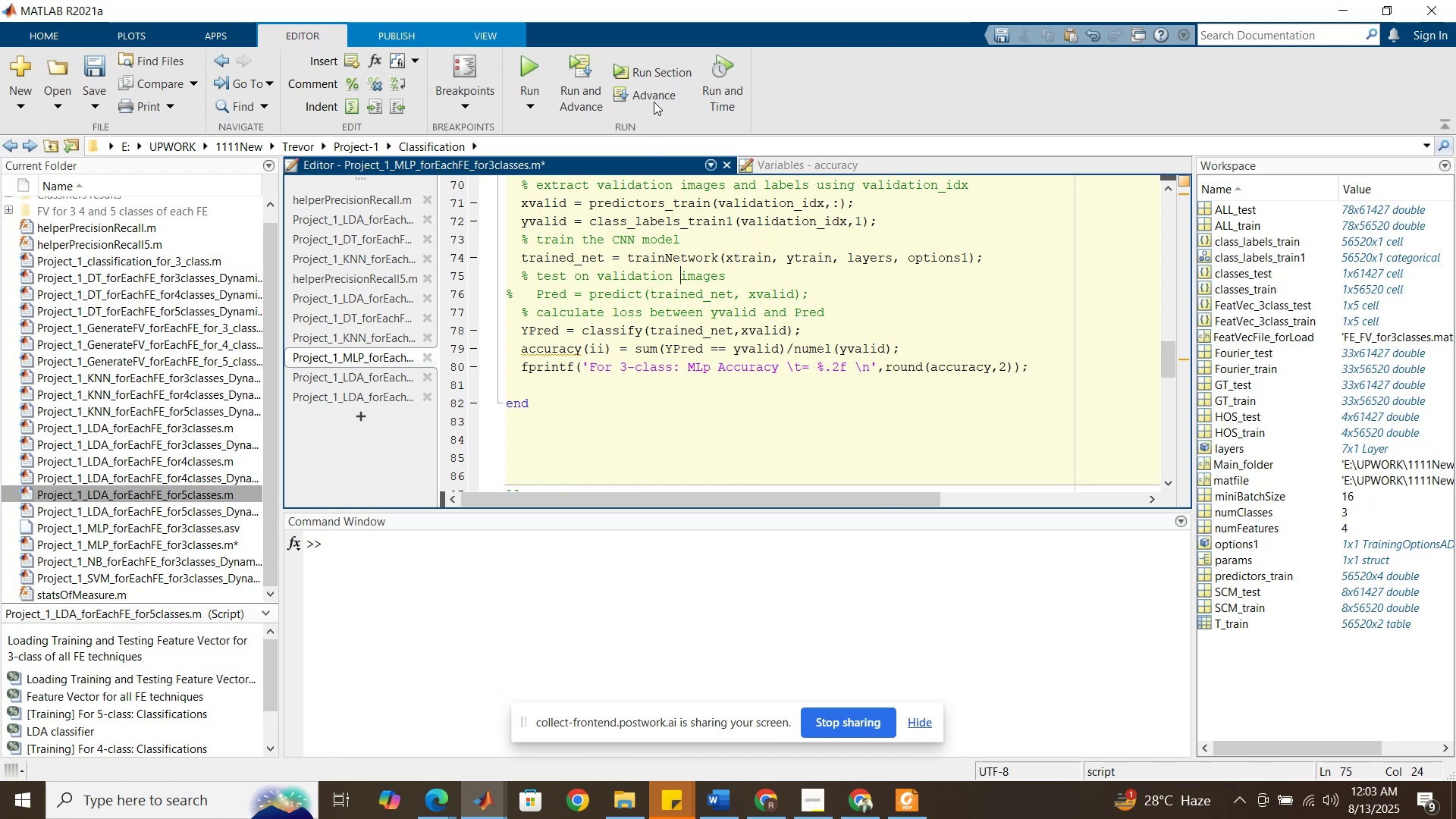 
left_click([659, 73])
 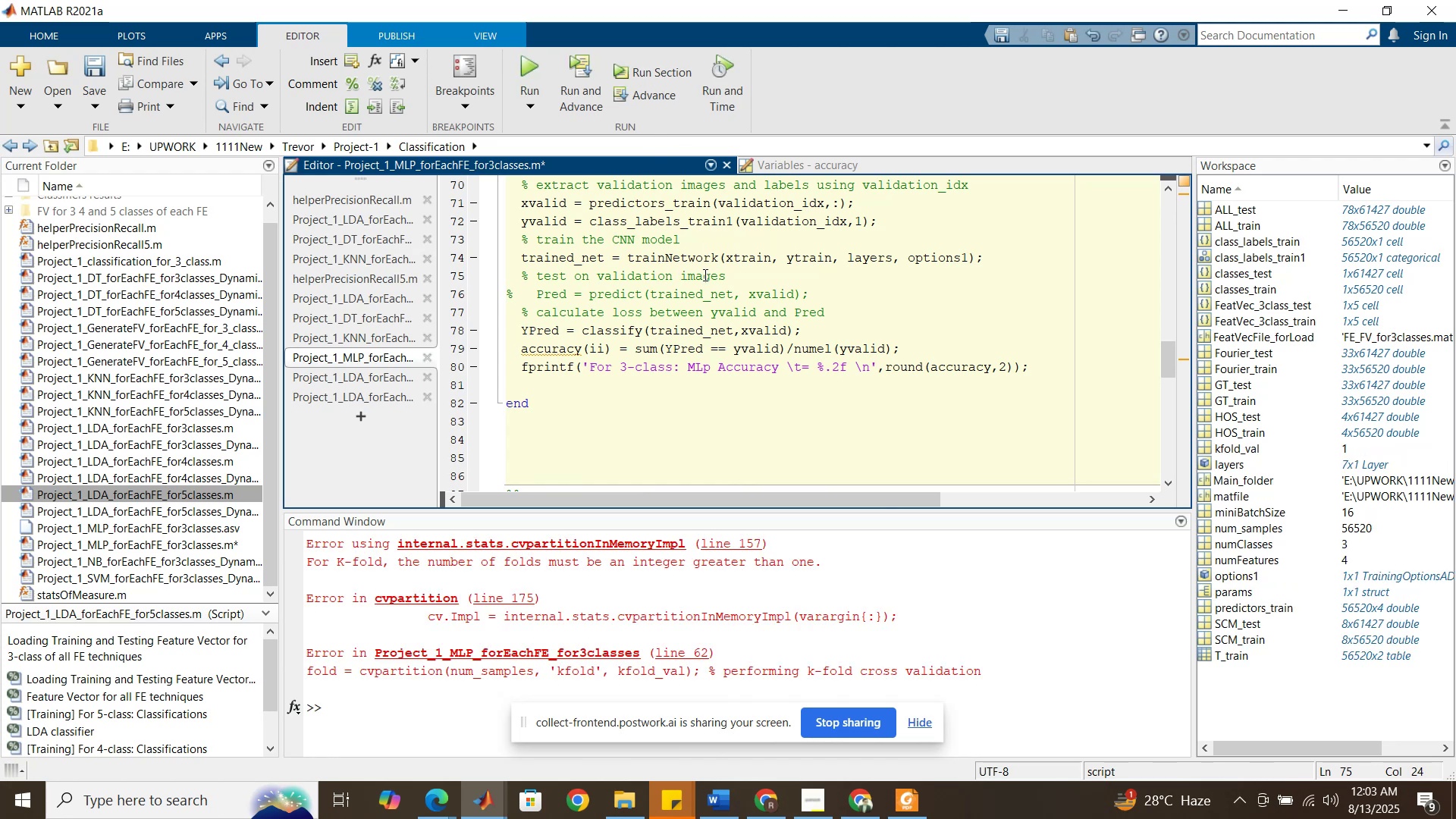 
scroll: coordinate [691, 316], scroll_direction: up, amount: 4.0
 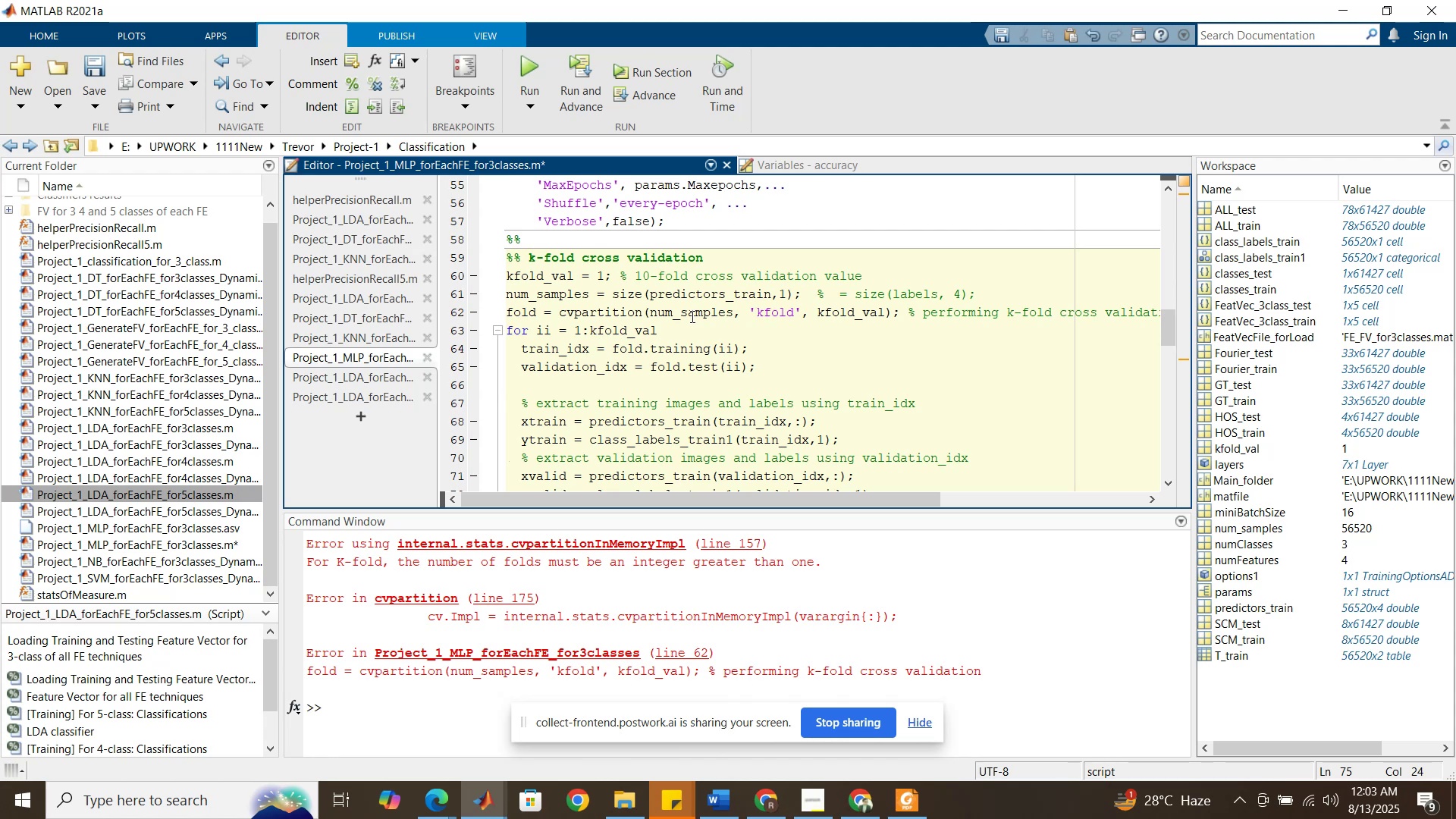 
wait(7.07)
 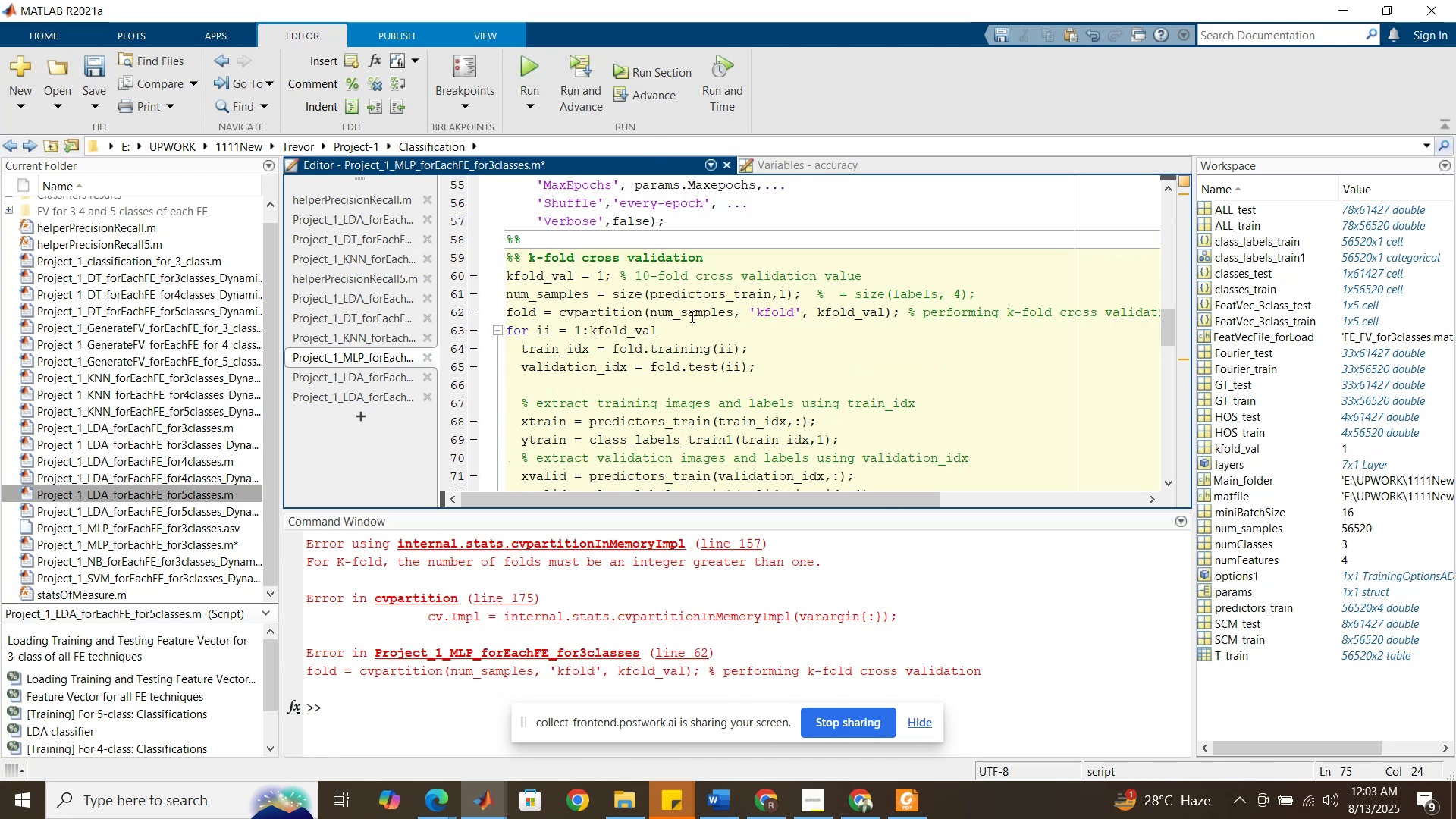 
left_click_drag(start_coordinate=[604, 271], to_coordinate=[598, 271])
 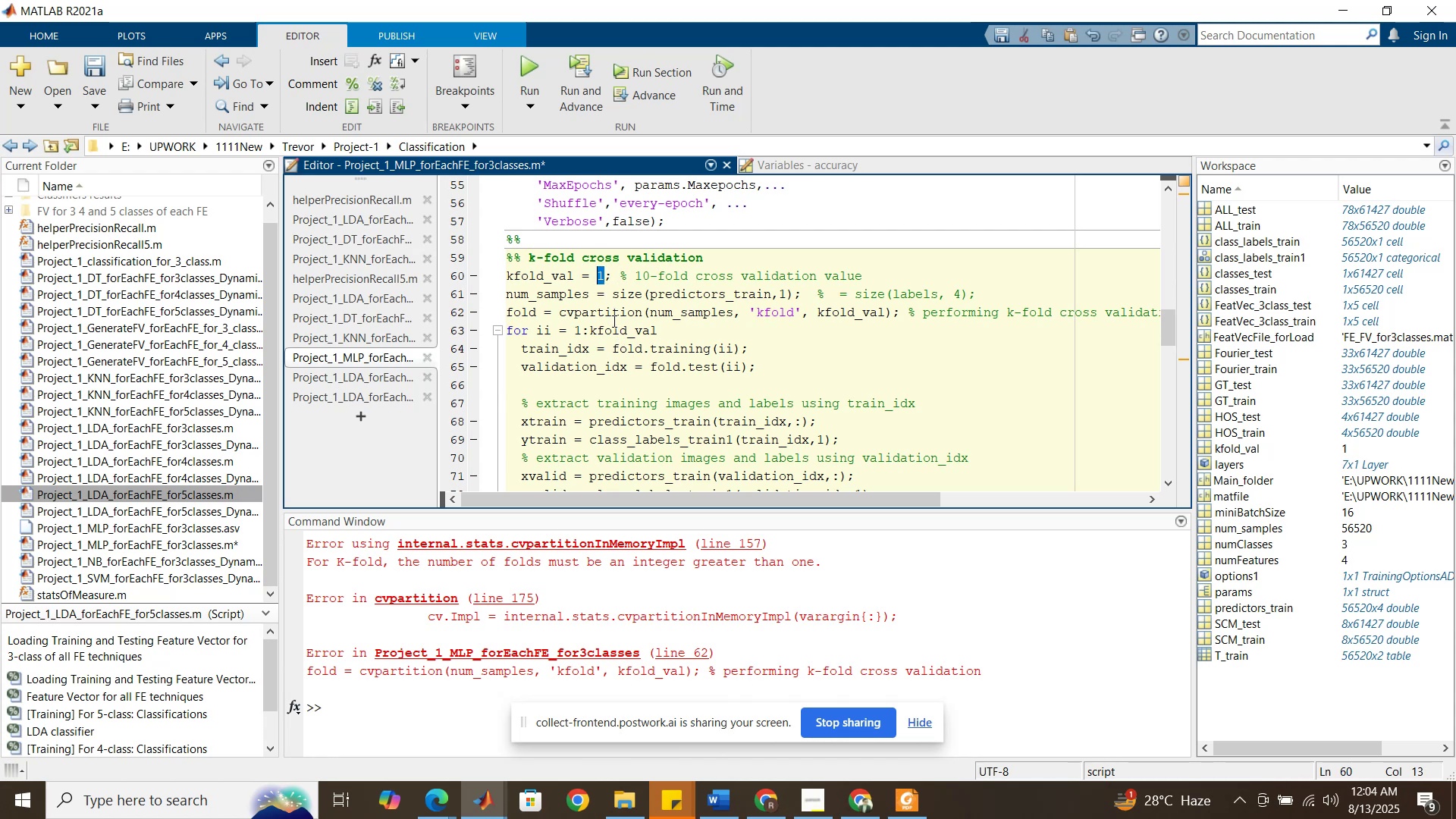 
wait(7.07)
 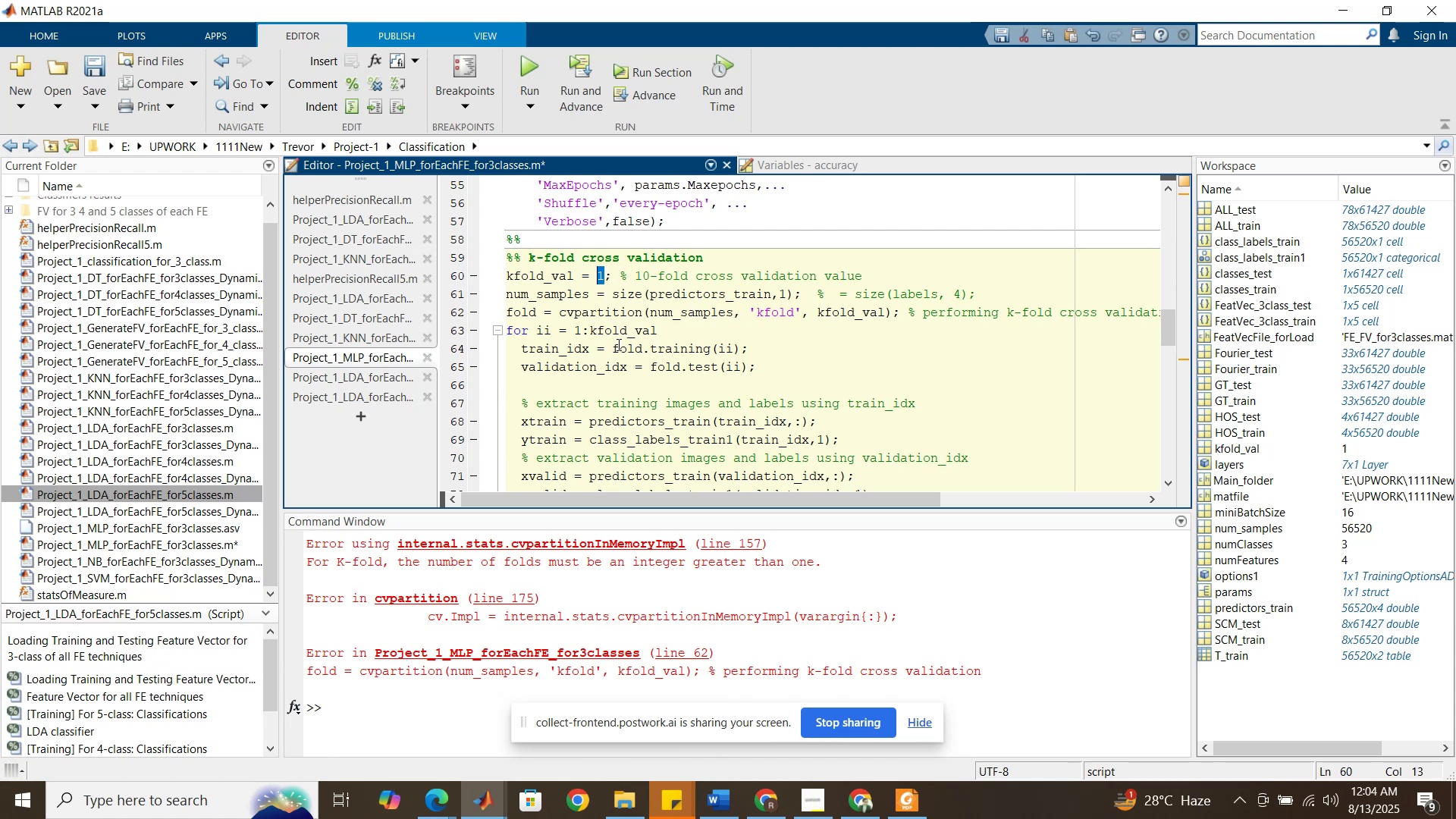 
scroll: coordinate [616, 303], scroll_direction: down, amount: 1.0
 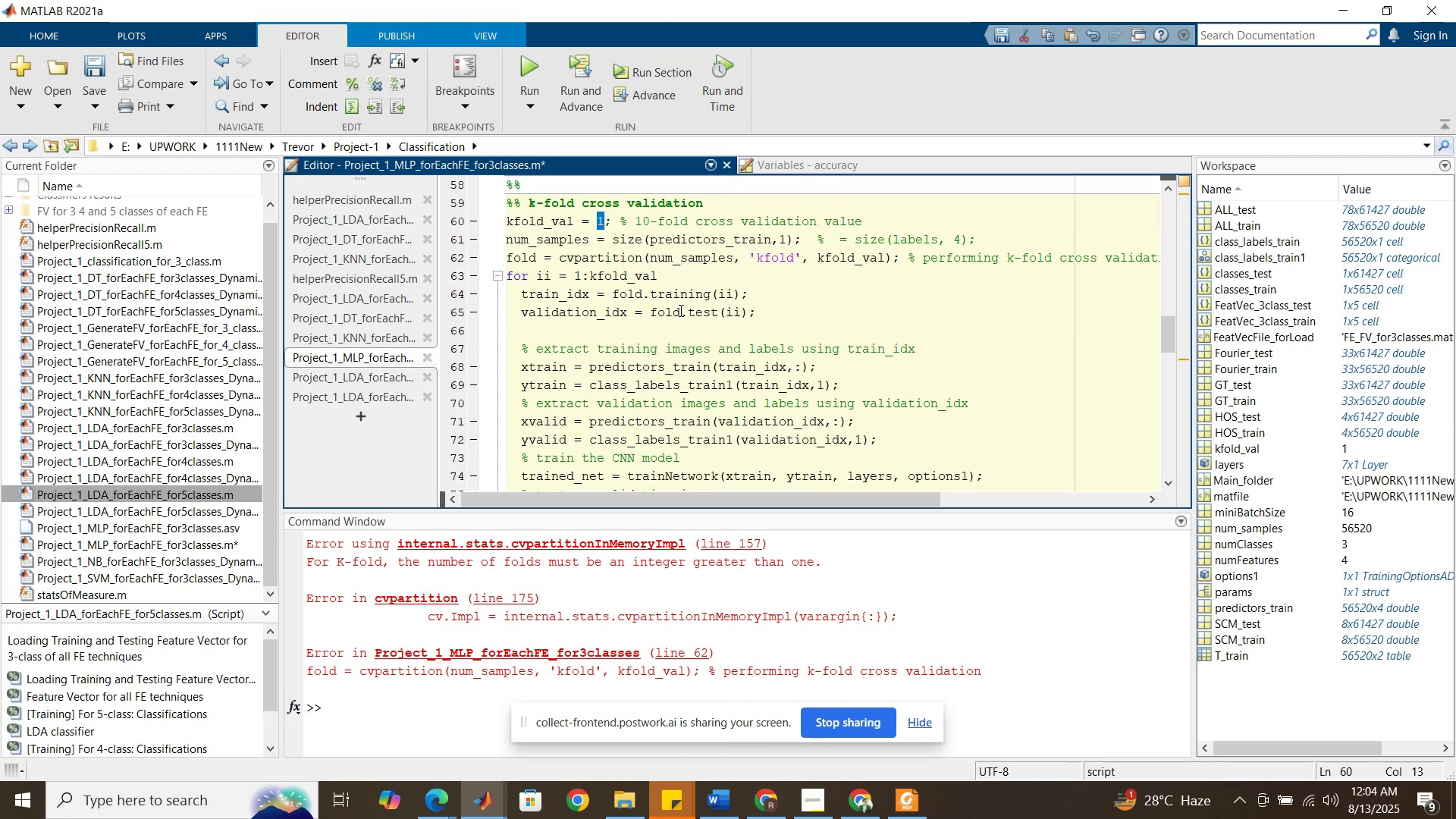 
wait(5.92)
 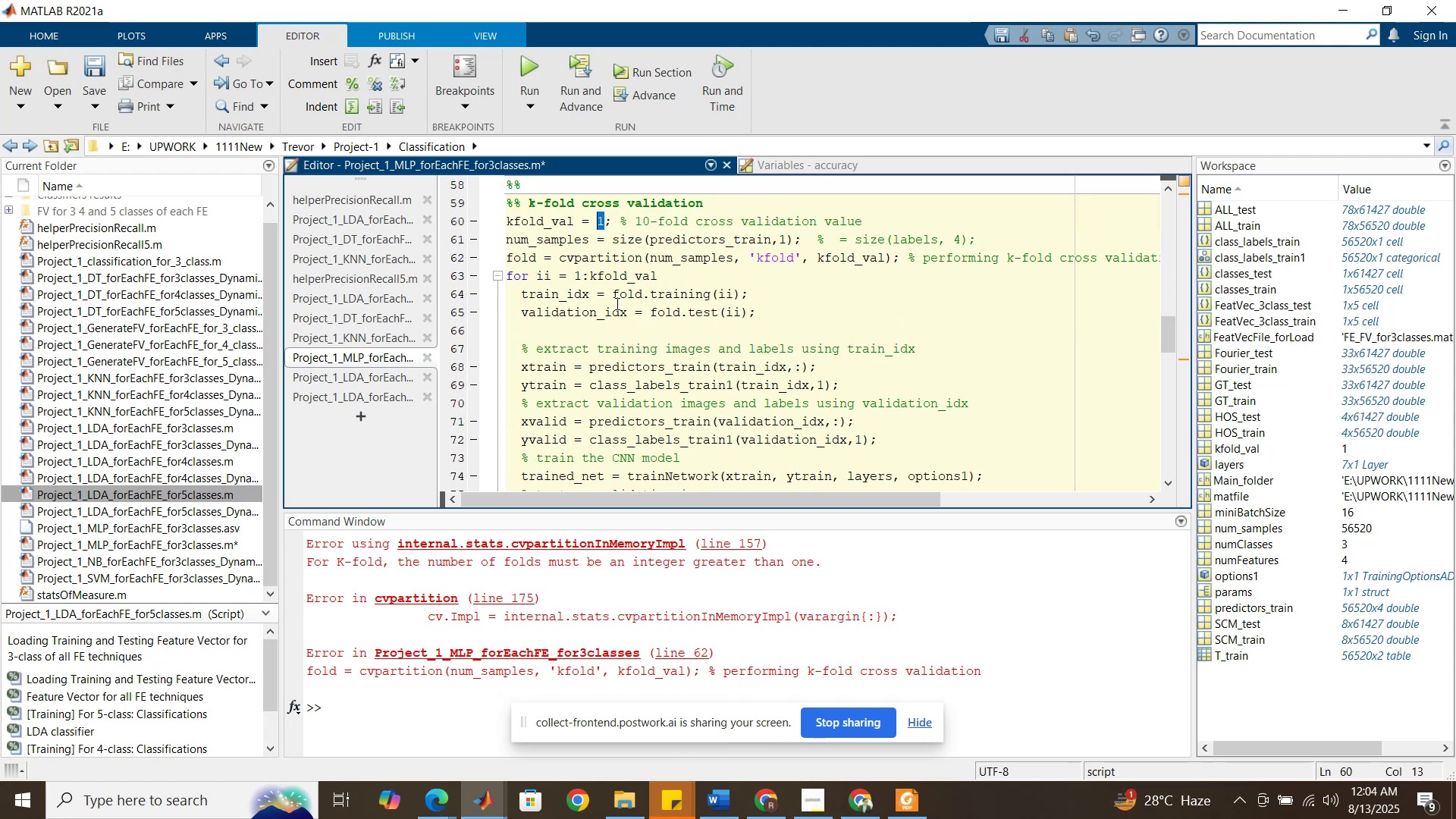 
left_click([497, 799])
 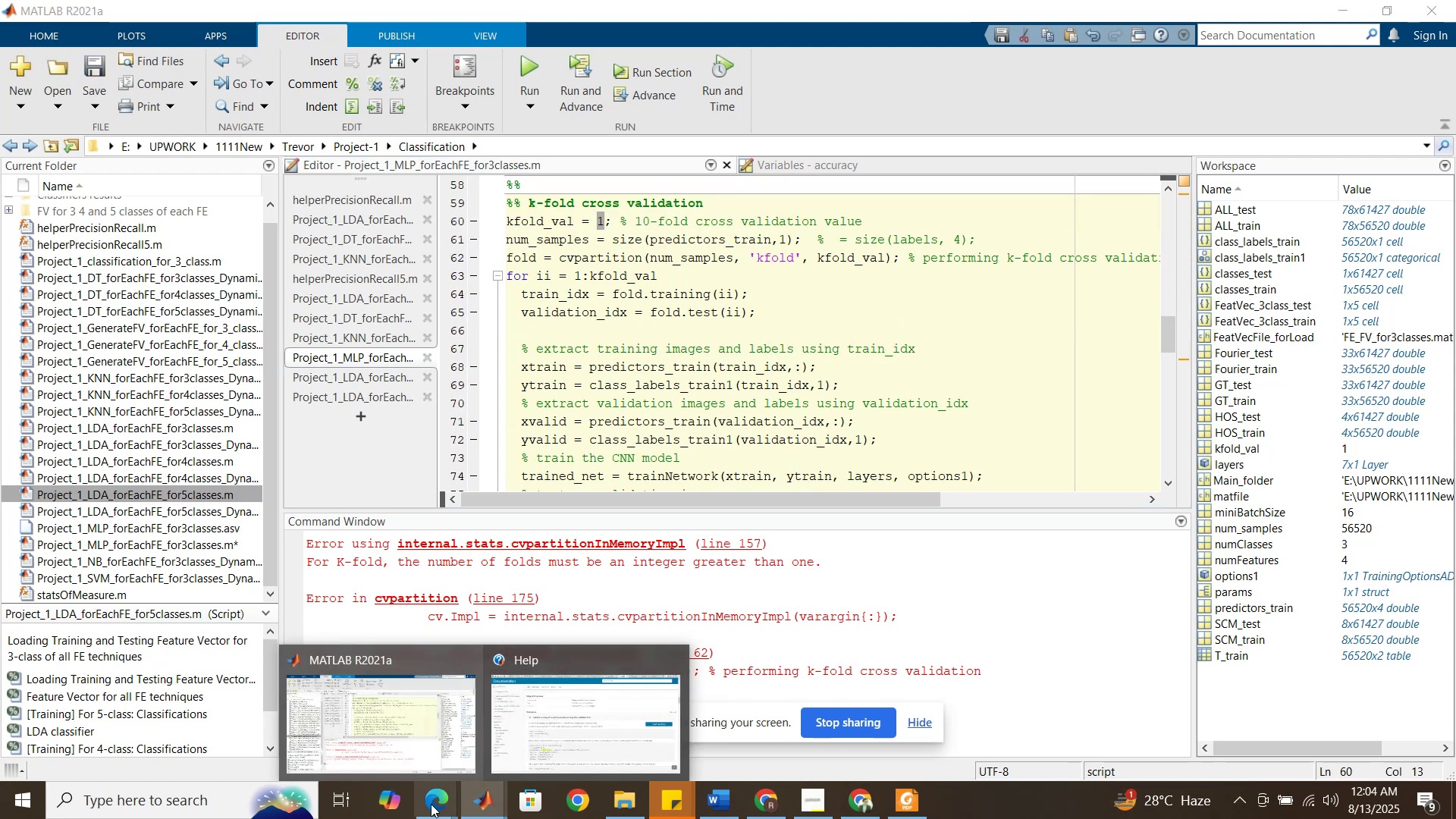 
left_click([433, 804])
 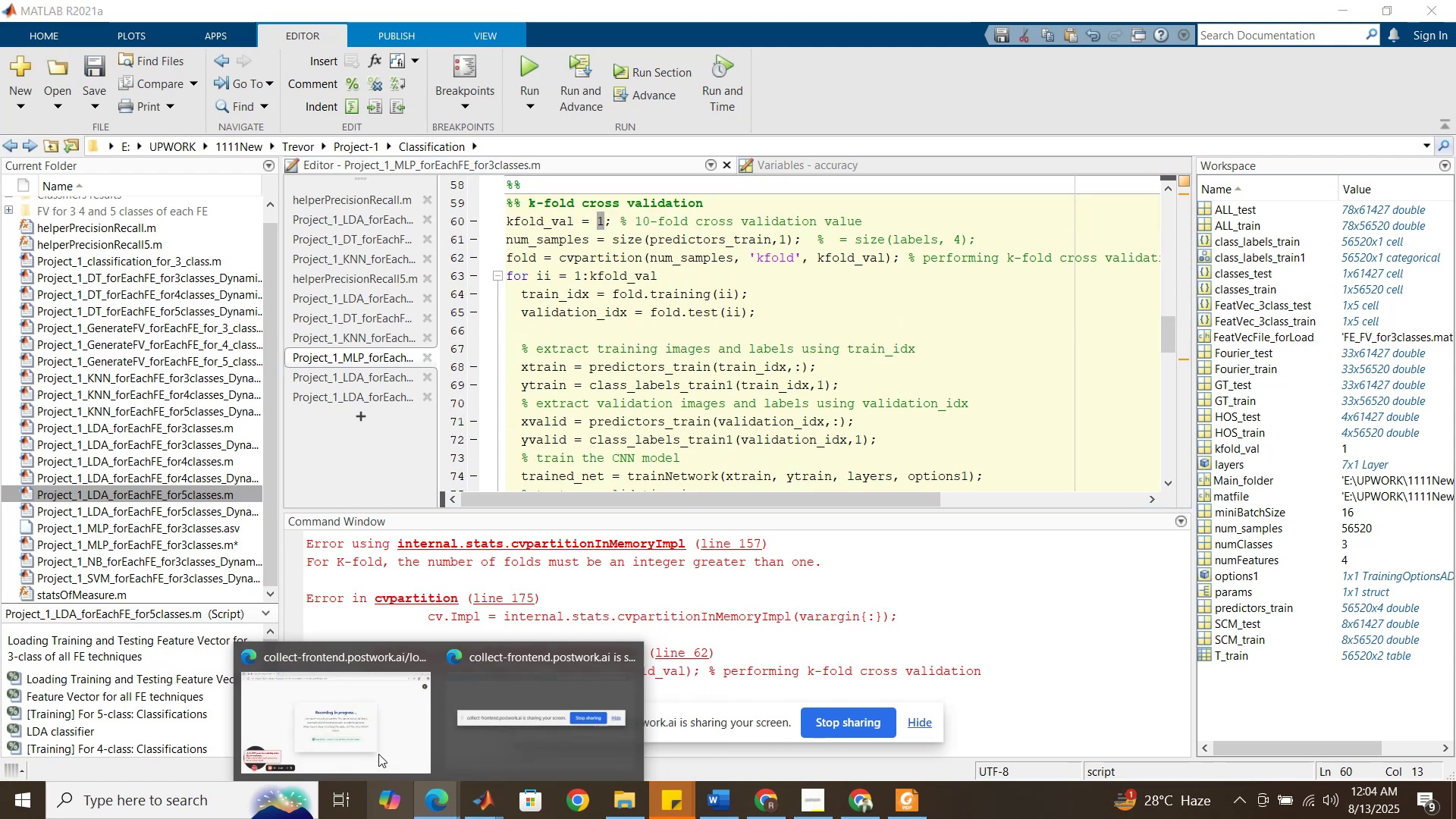 
left_click([378, 754])
 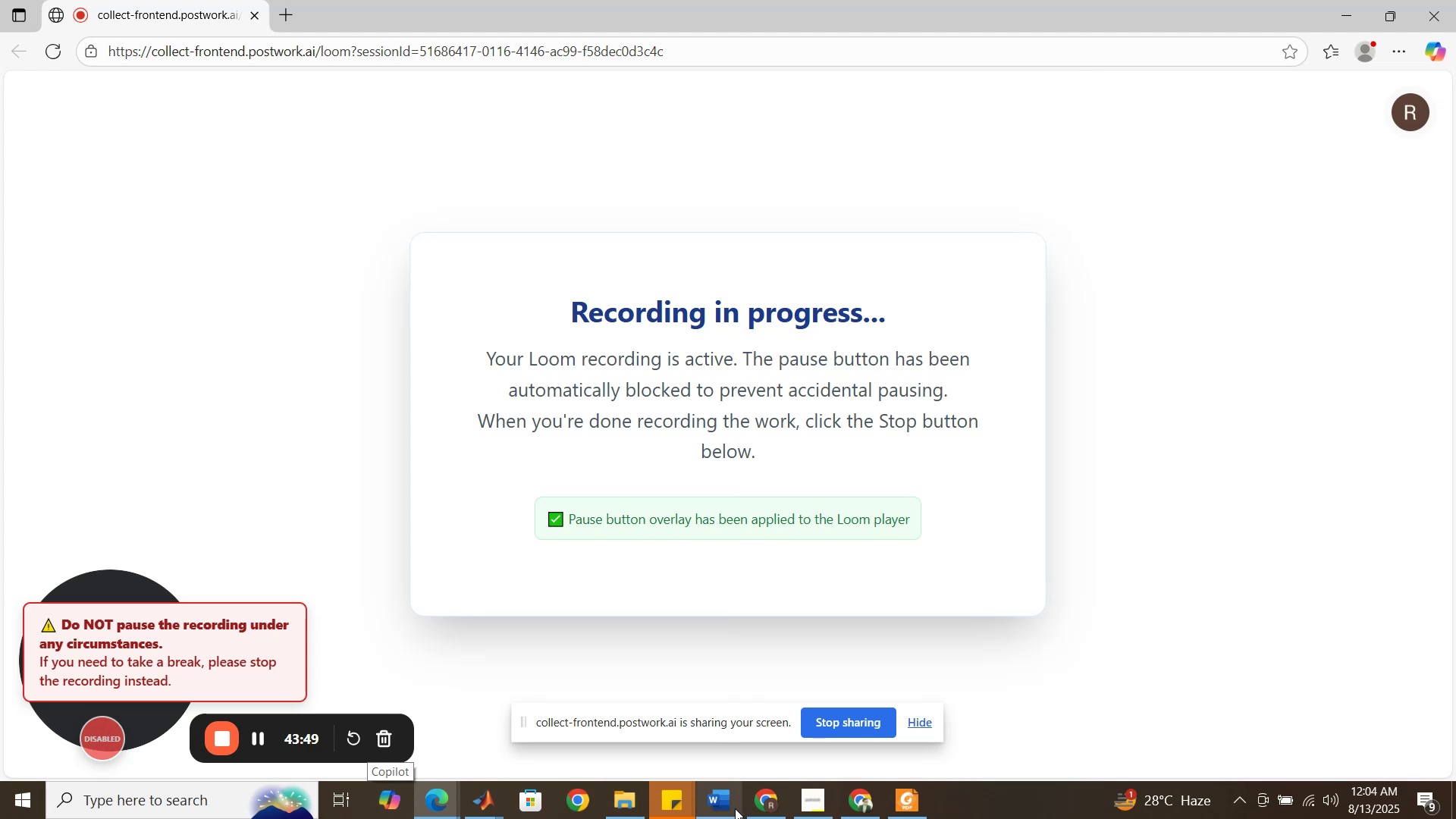 
left_click([722, 808])
 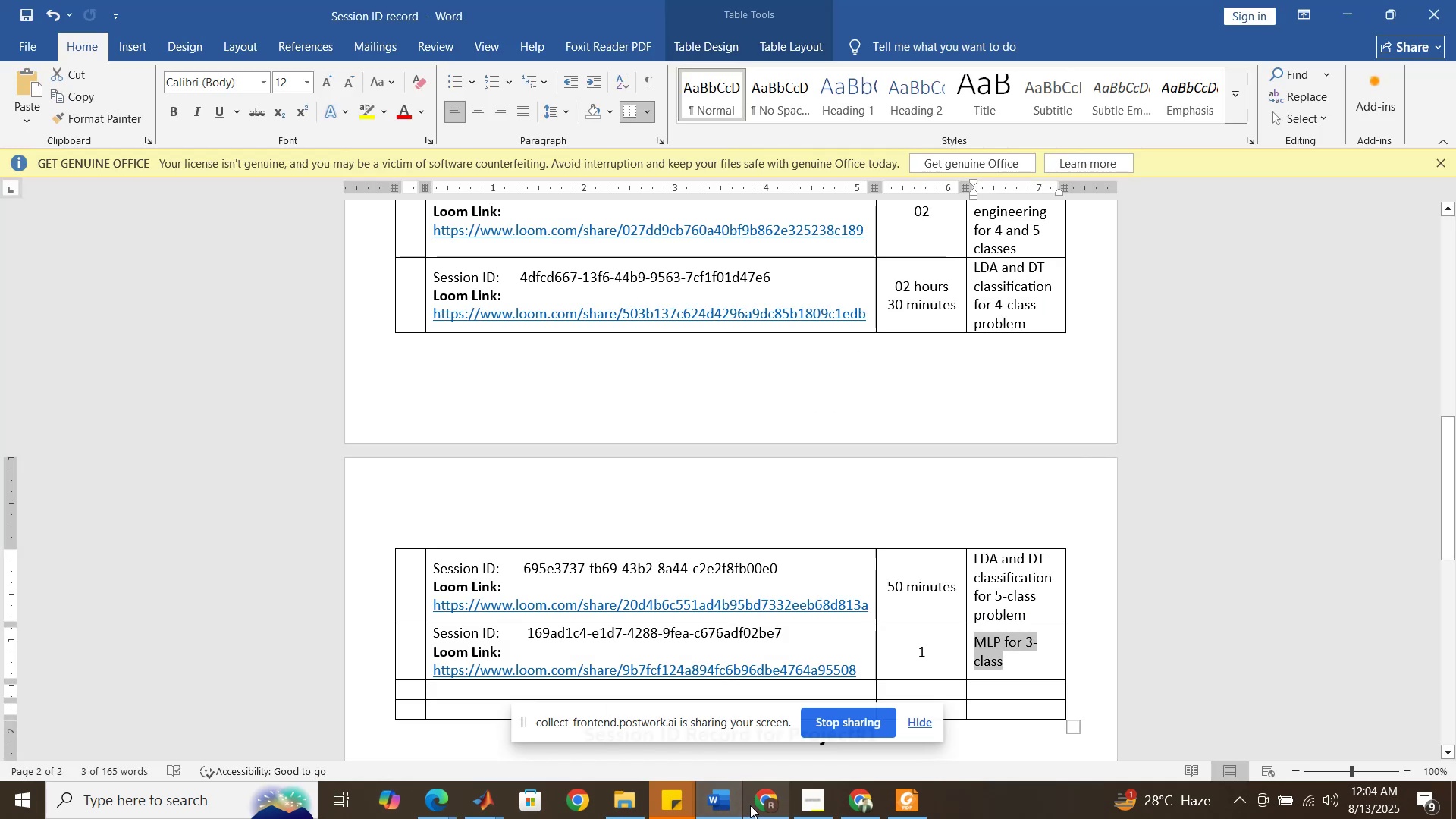 
left_click([750, 805])
 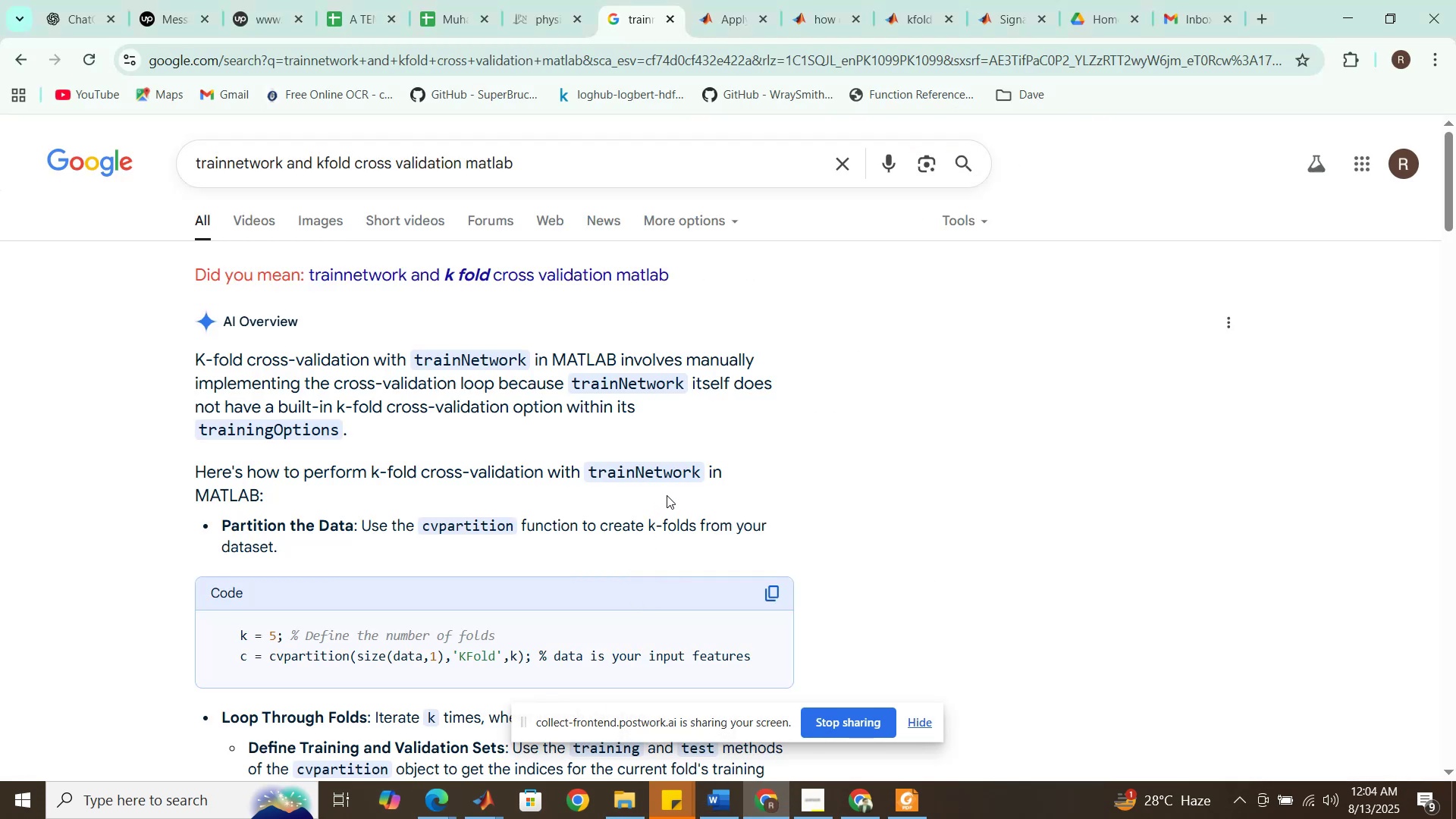 
scroll: coordinate [665, 526], scroll_direction: down, amount: 4.0
 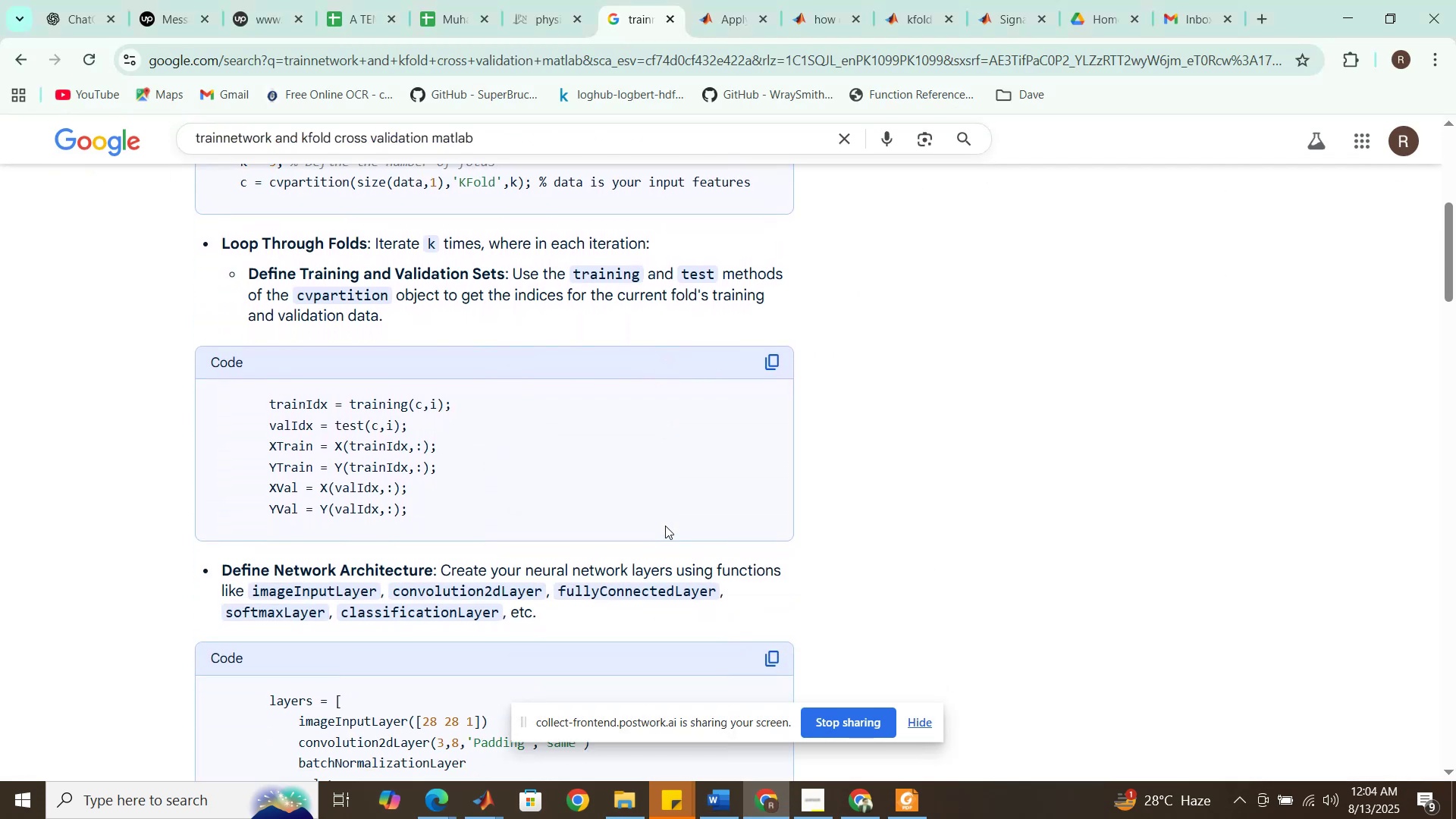 
scroll: coordinate [665, 526], scroll_direction: up, amount: 14.0
 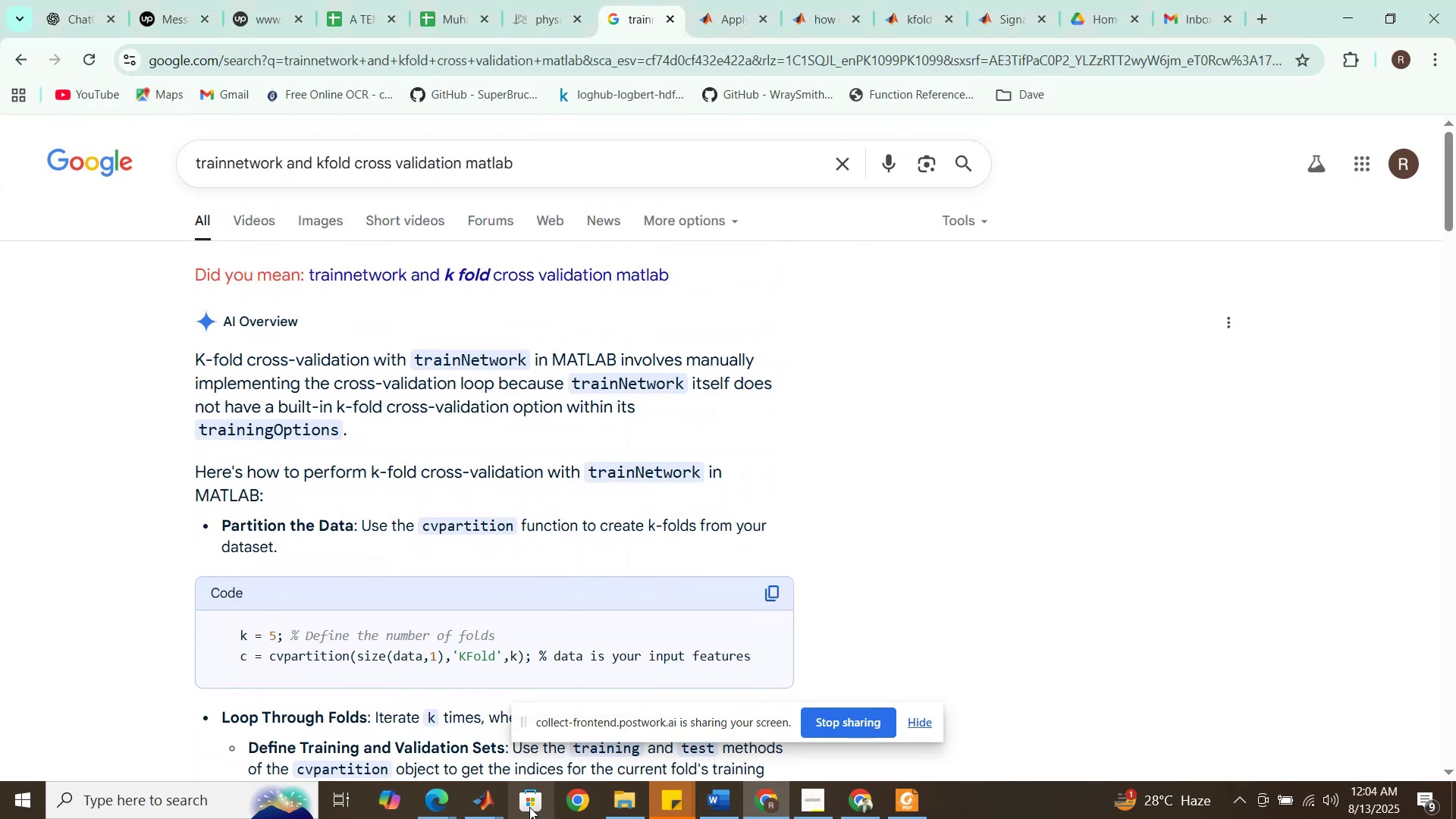 
left_click([491, 808])
 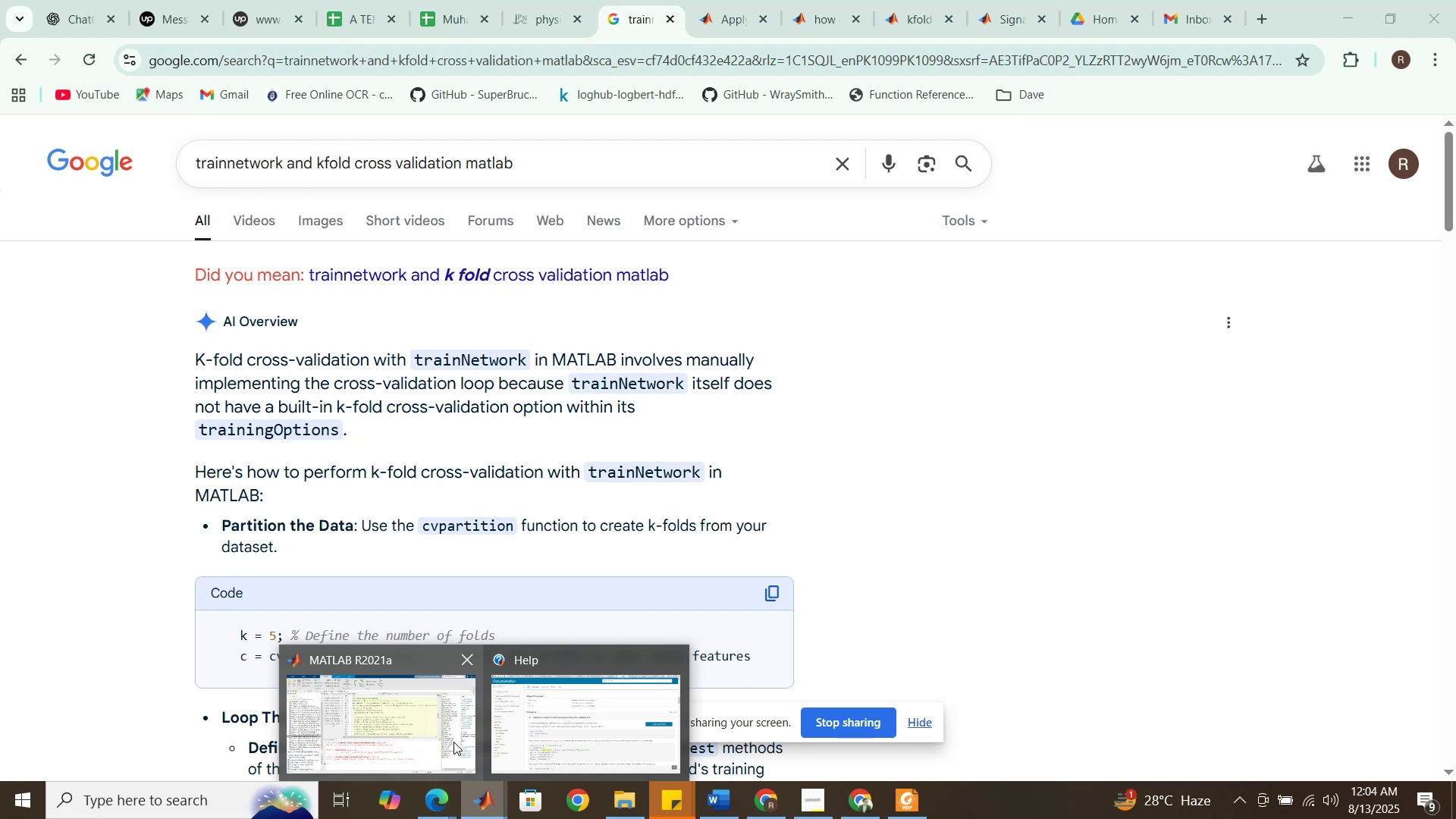 
left_click([453, 742])
 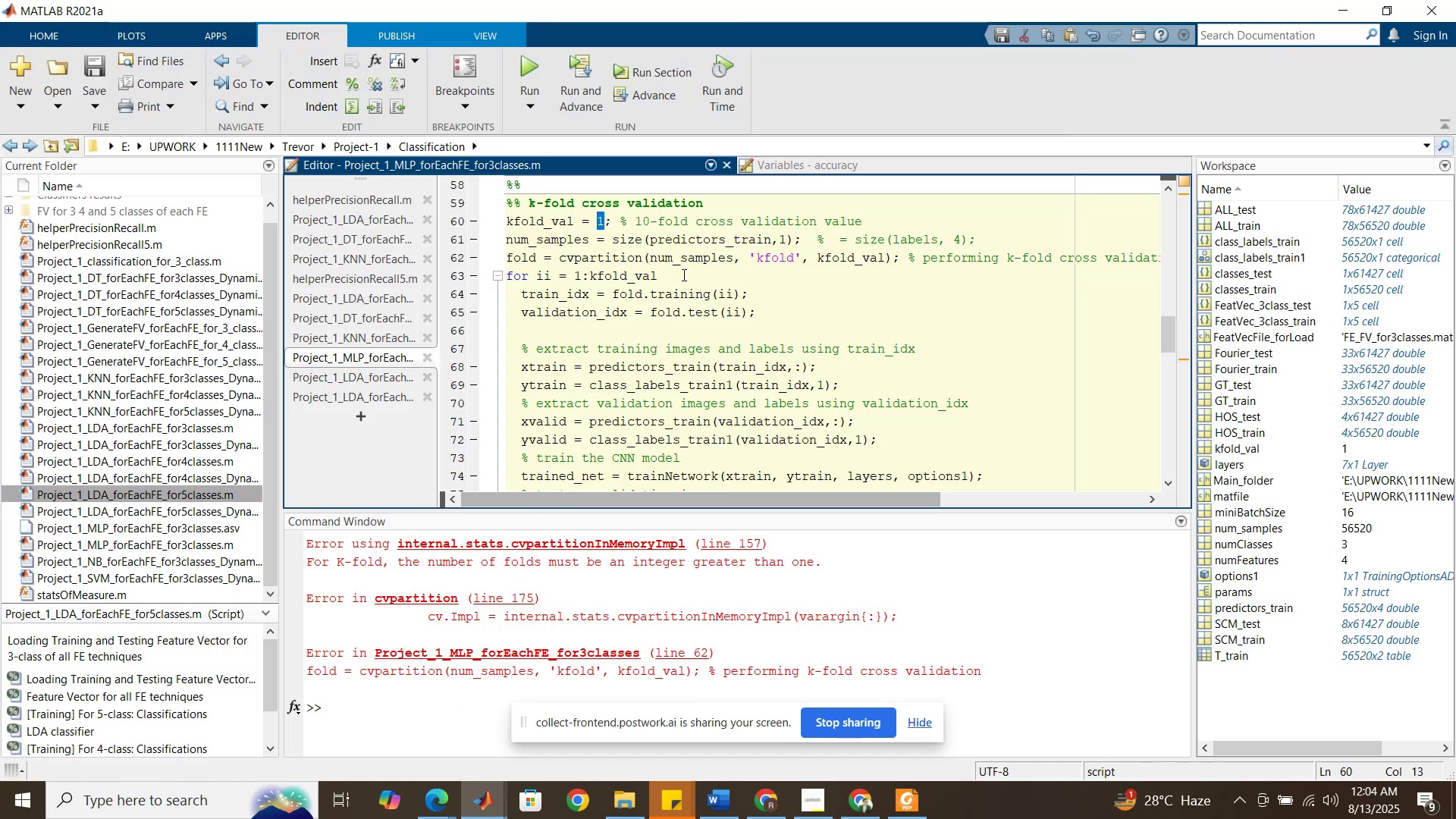 
left_click([682, 275])
 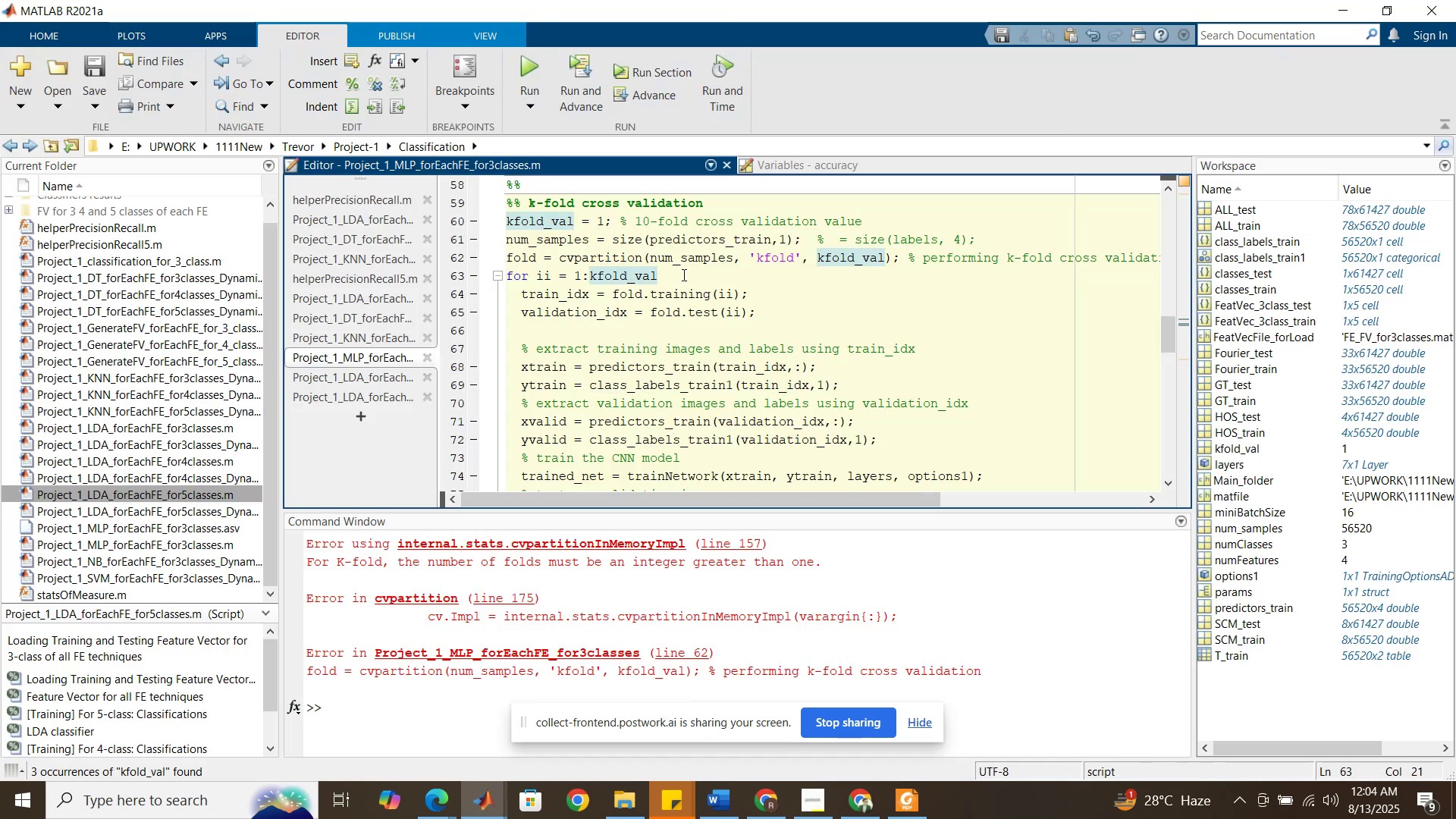 
wait(11.1)
 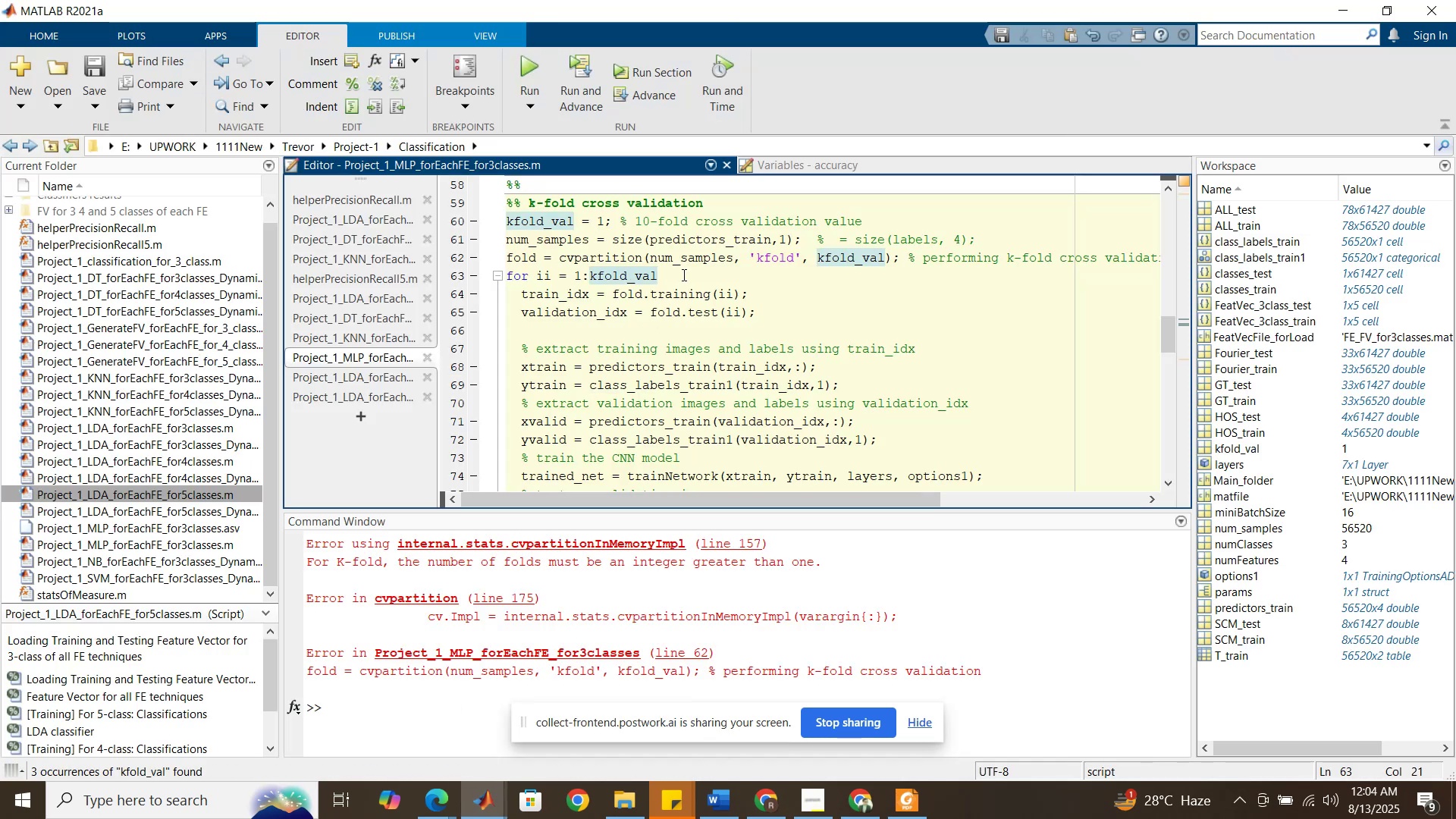 
mouse_move([764, 787])
 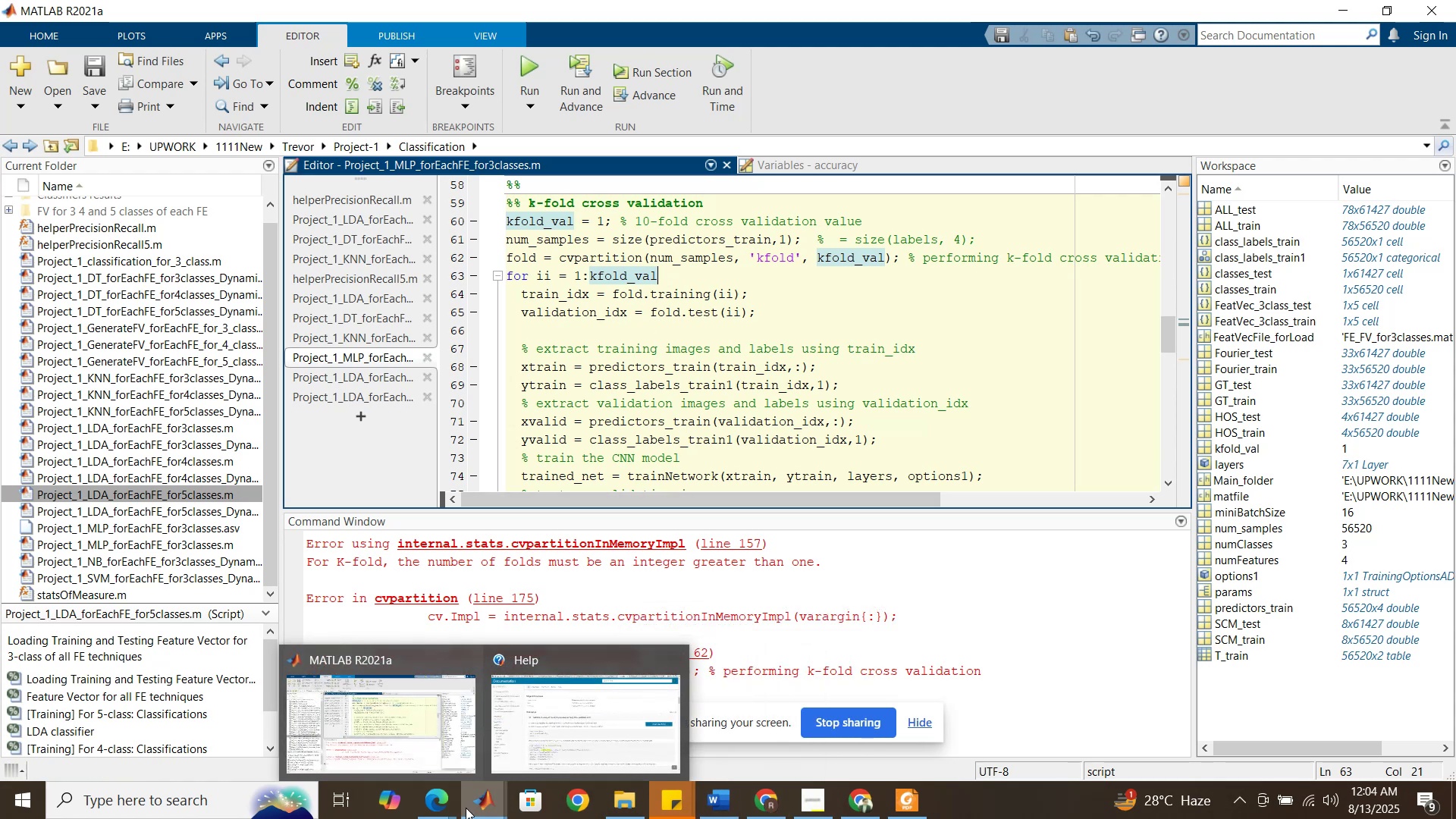 
left_click([572, 742])
 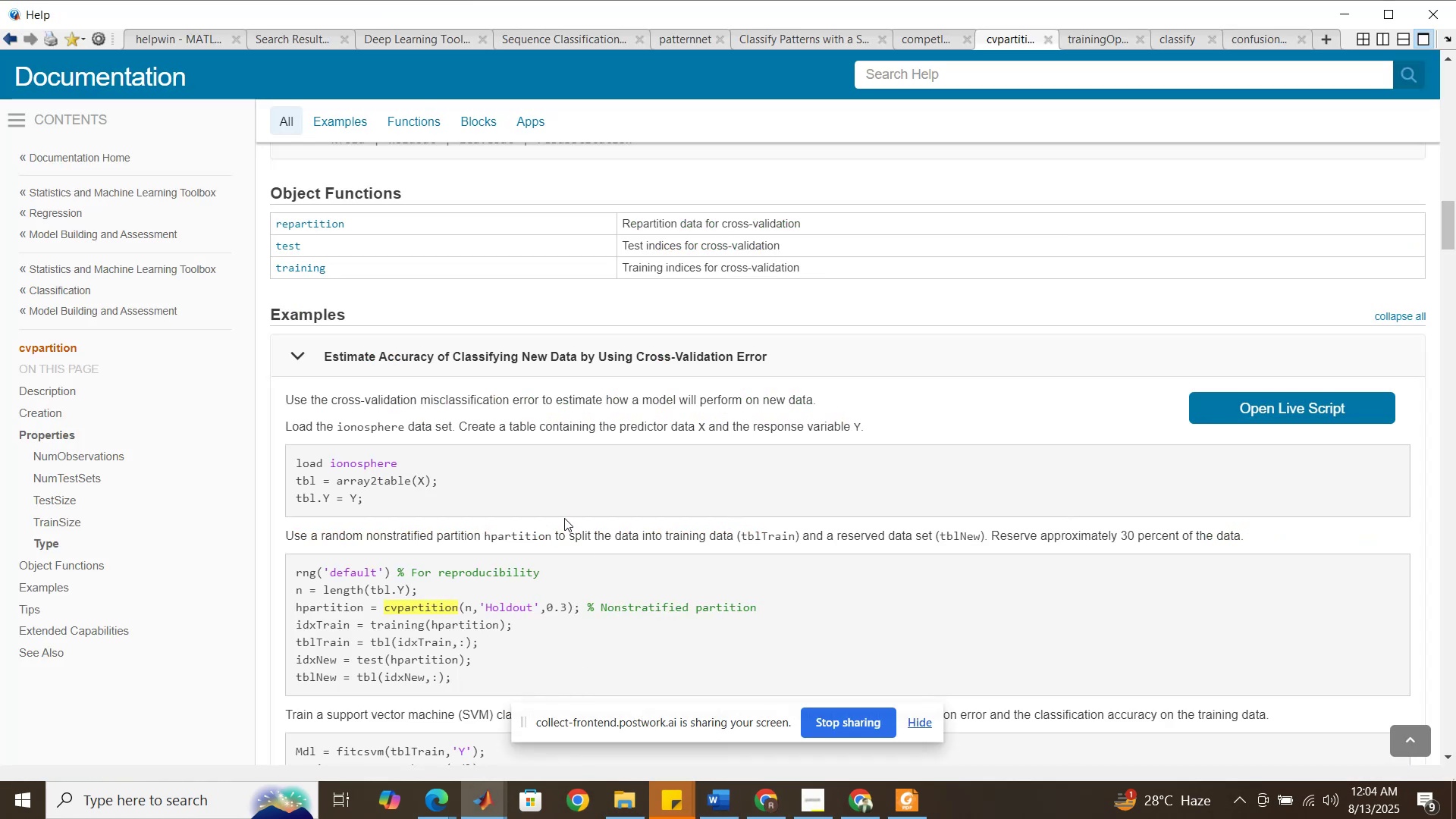 
scroll: coordinate [915, 200], scroll_direction: up, amount: 16.0
 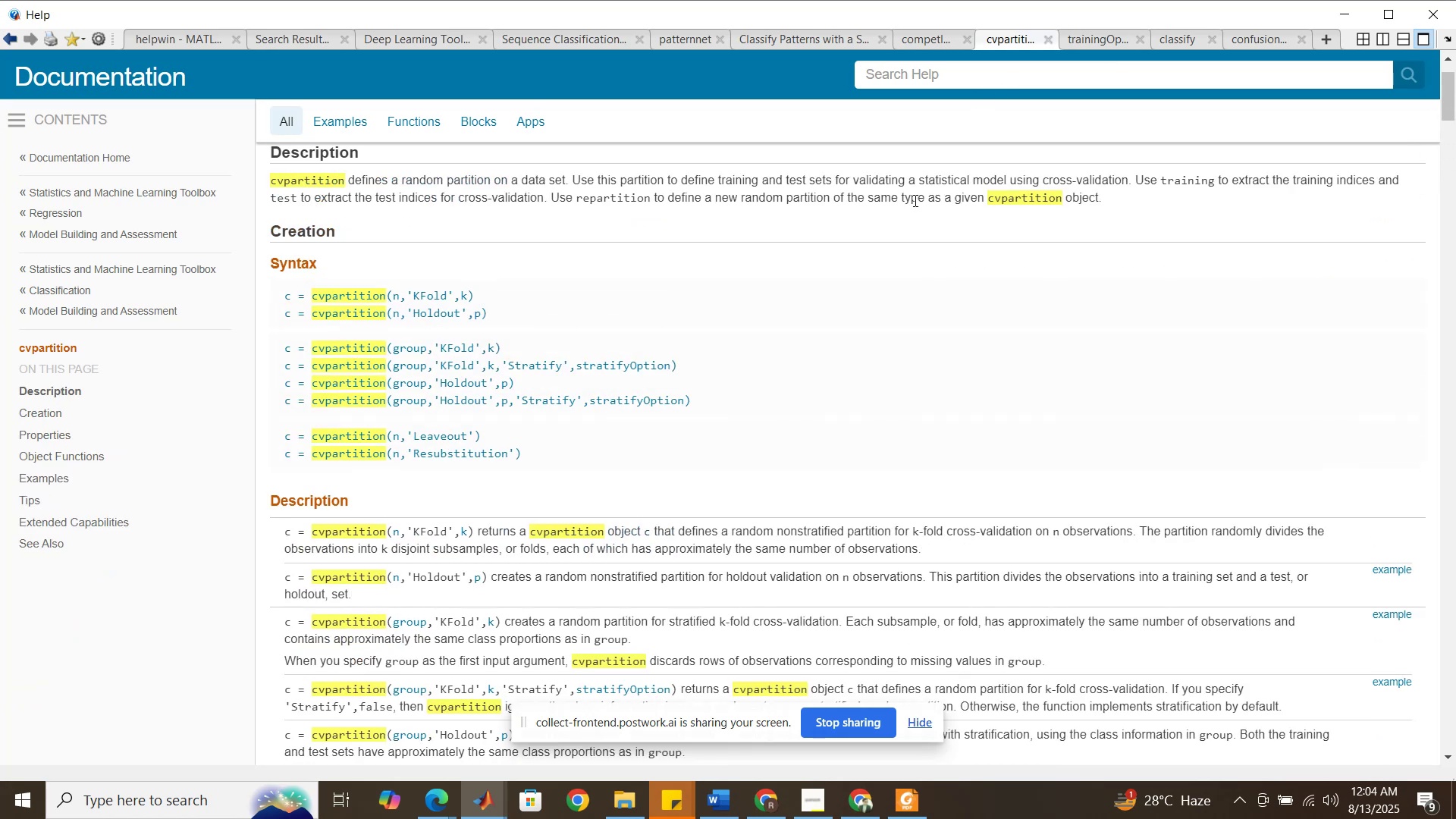 
scroll: coordinate [914, 200], scroll_direction: down, amount: 2.0
 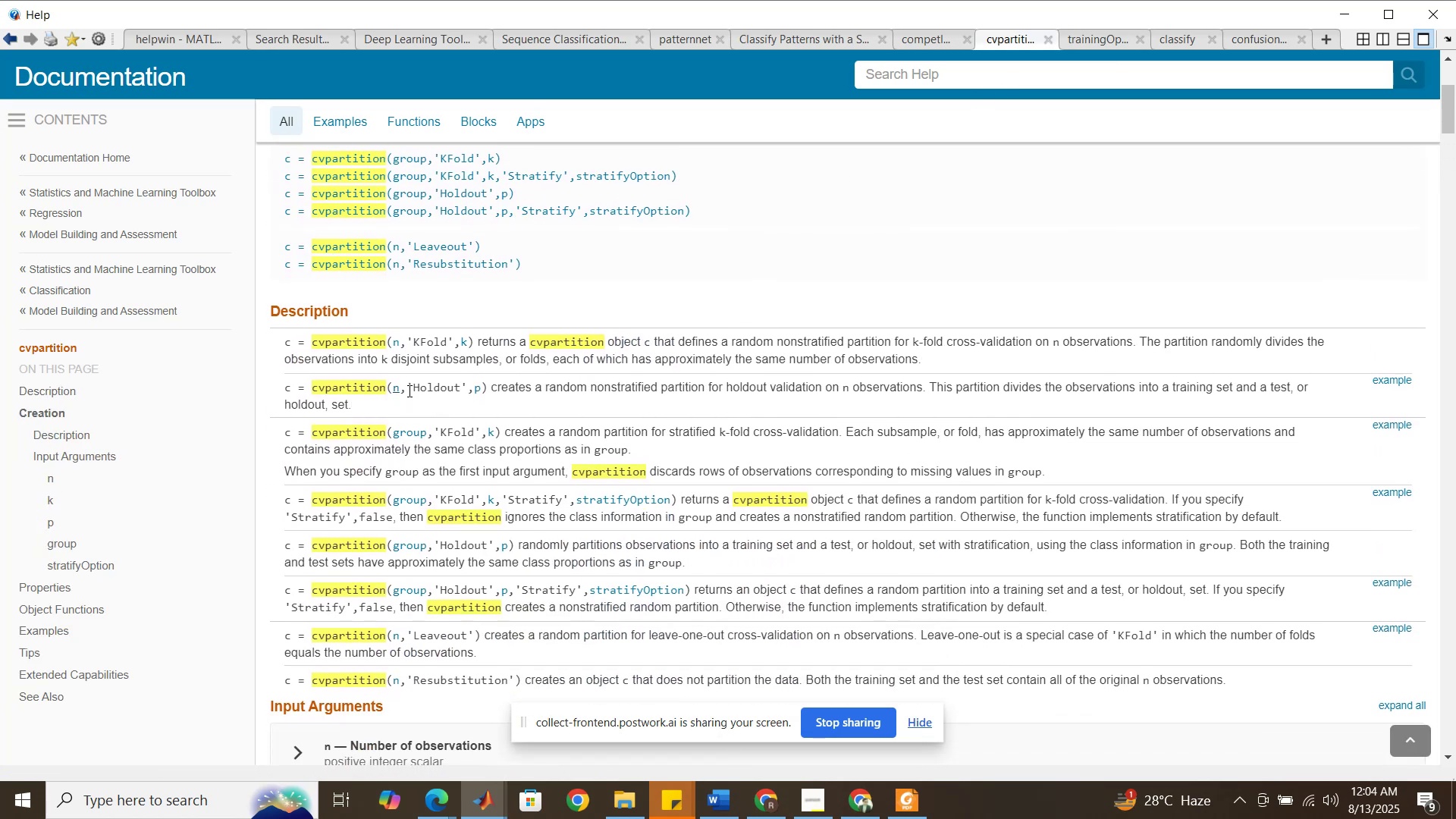 
left_click([438, 387])
 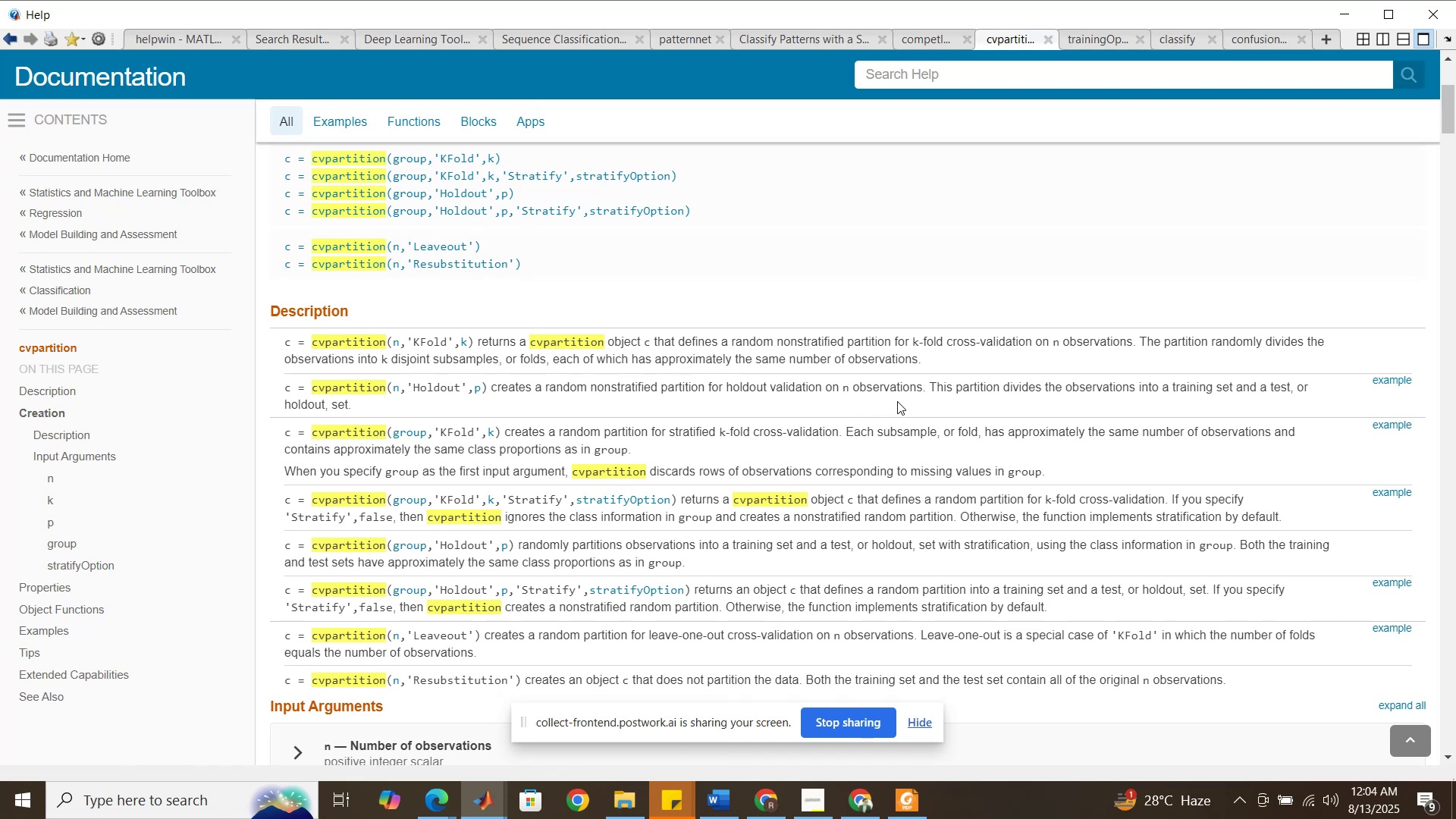 
wait(9.88)
 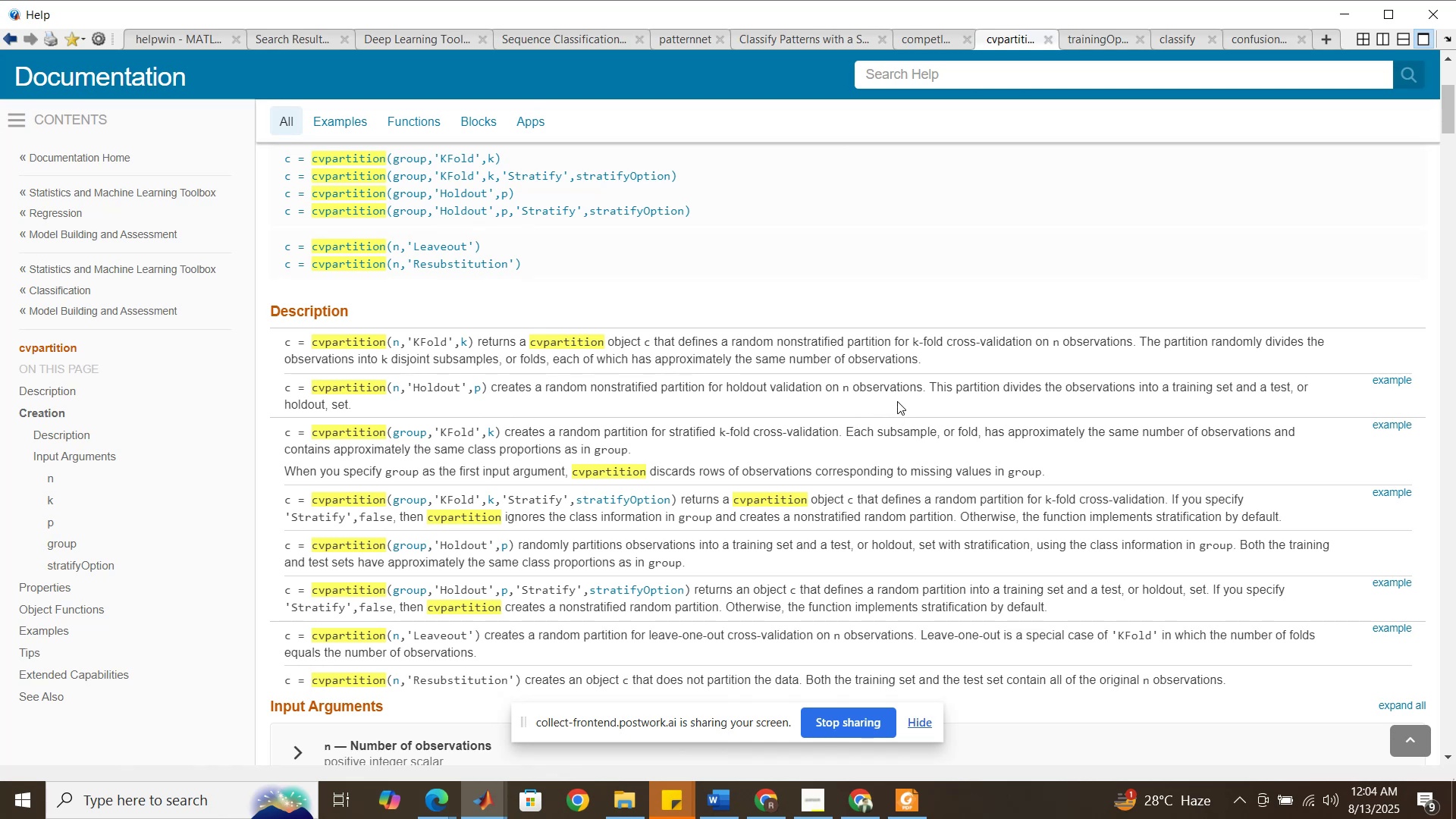 
scroll: coordinate [846, 435], scroll_direction: down, amount: 18.0
 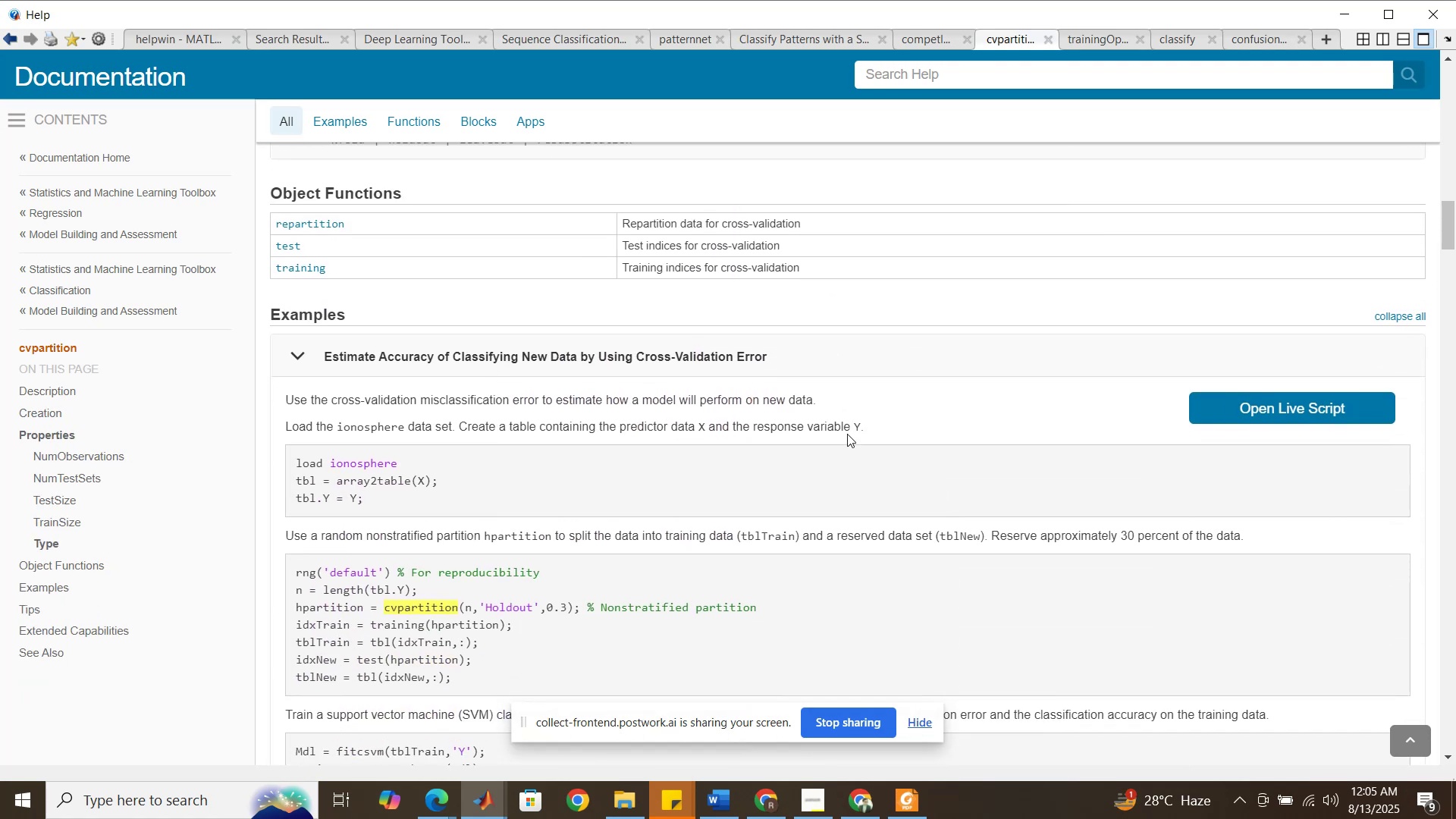 
scroll: coordinate [847, 434], scroll_direction: down, amount: 2.0
 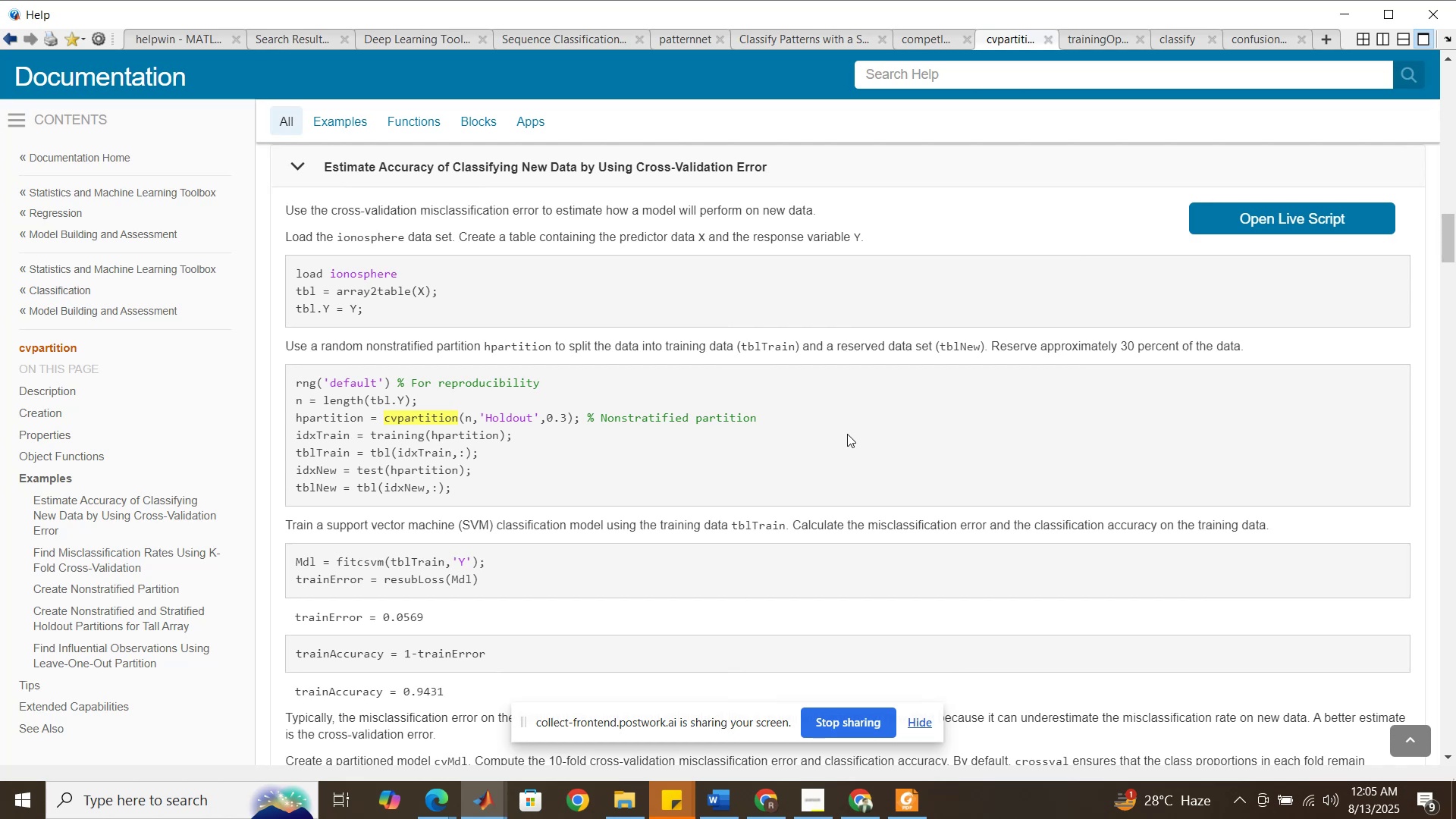 
wait(12.22)
 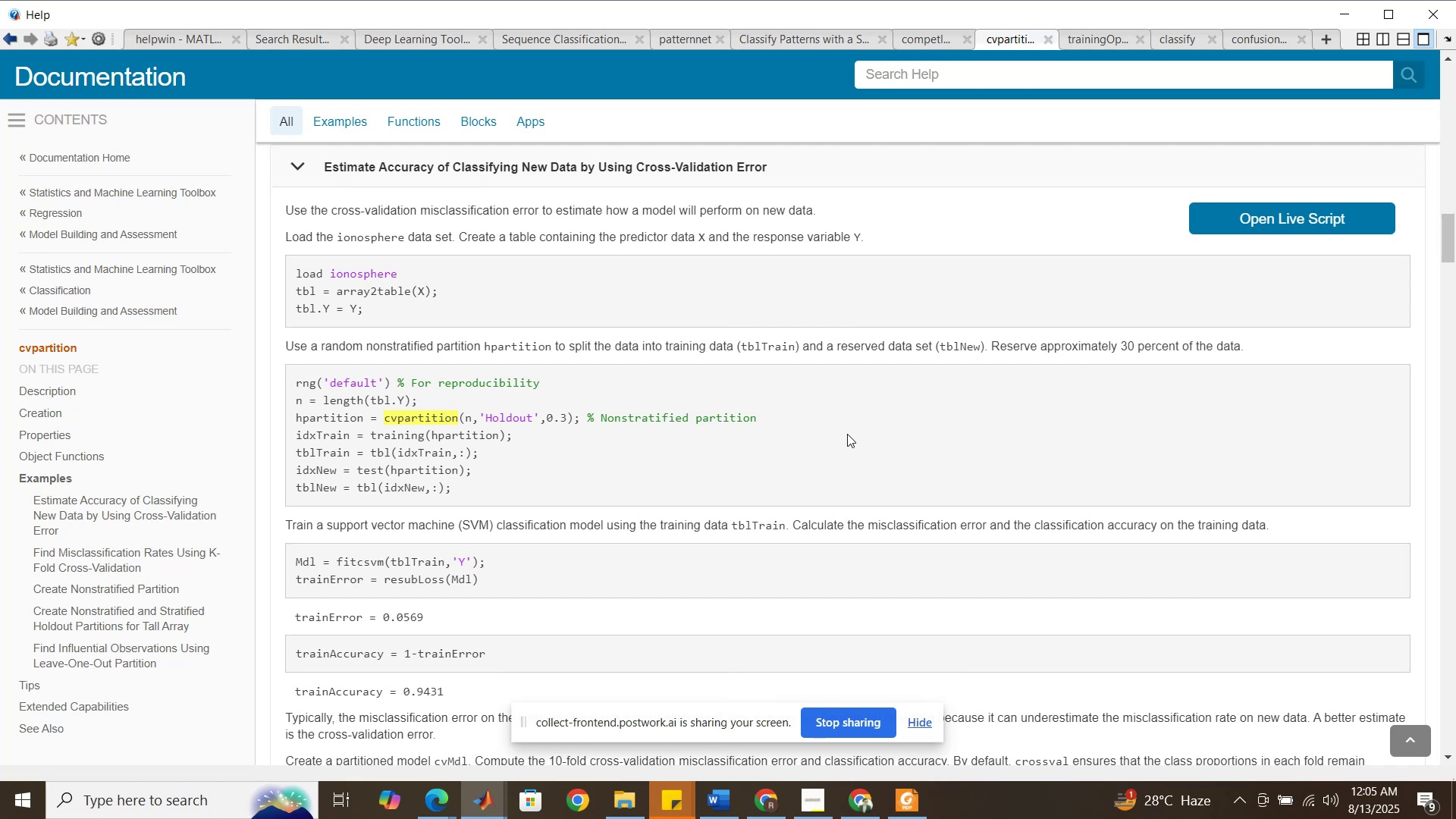 
scroll: coordinate [849, 433], scroll_direction: down, amount: 12.0
 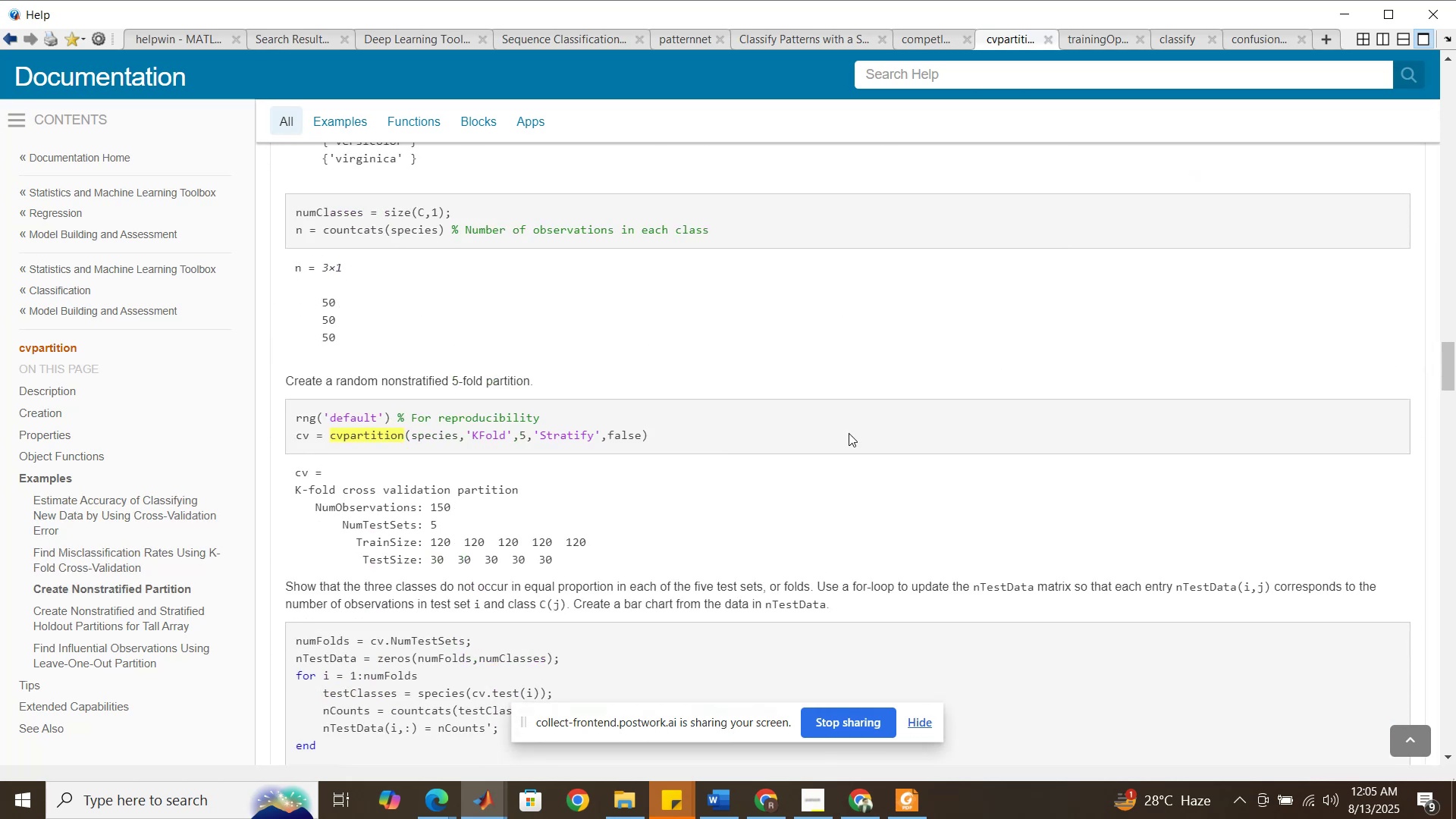 
scroll: coordinate [849, 433], scroll_direction: down, amount: 13.0
 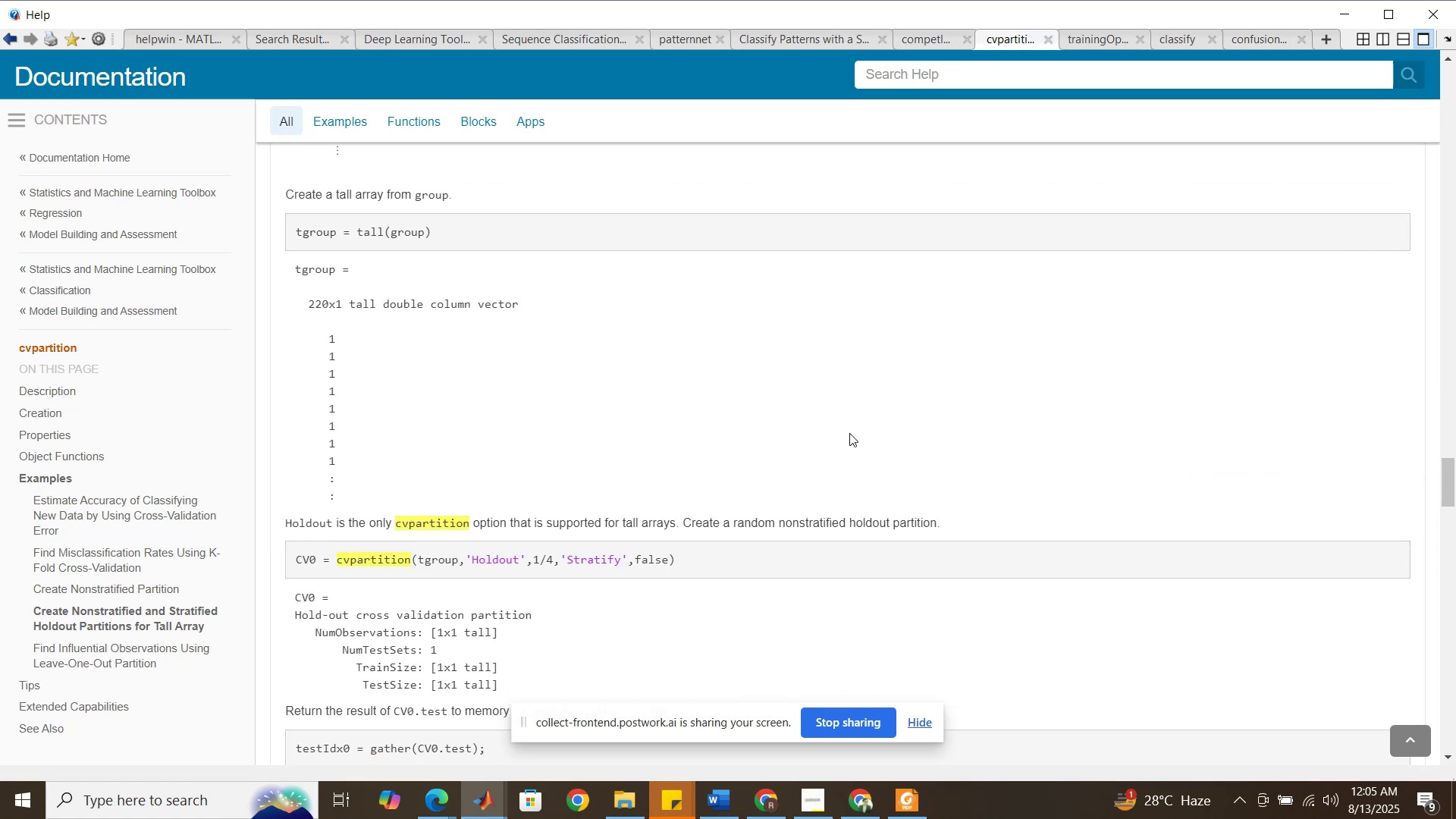 
scroll: coordinate [854, 428], scroll_direction: up, amount: 41.0
 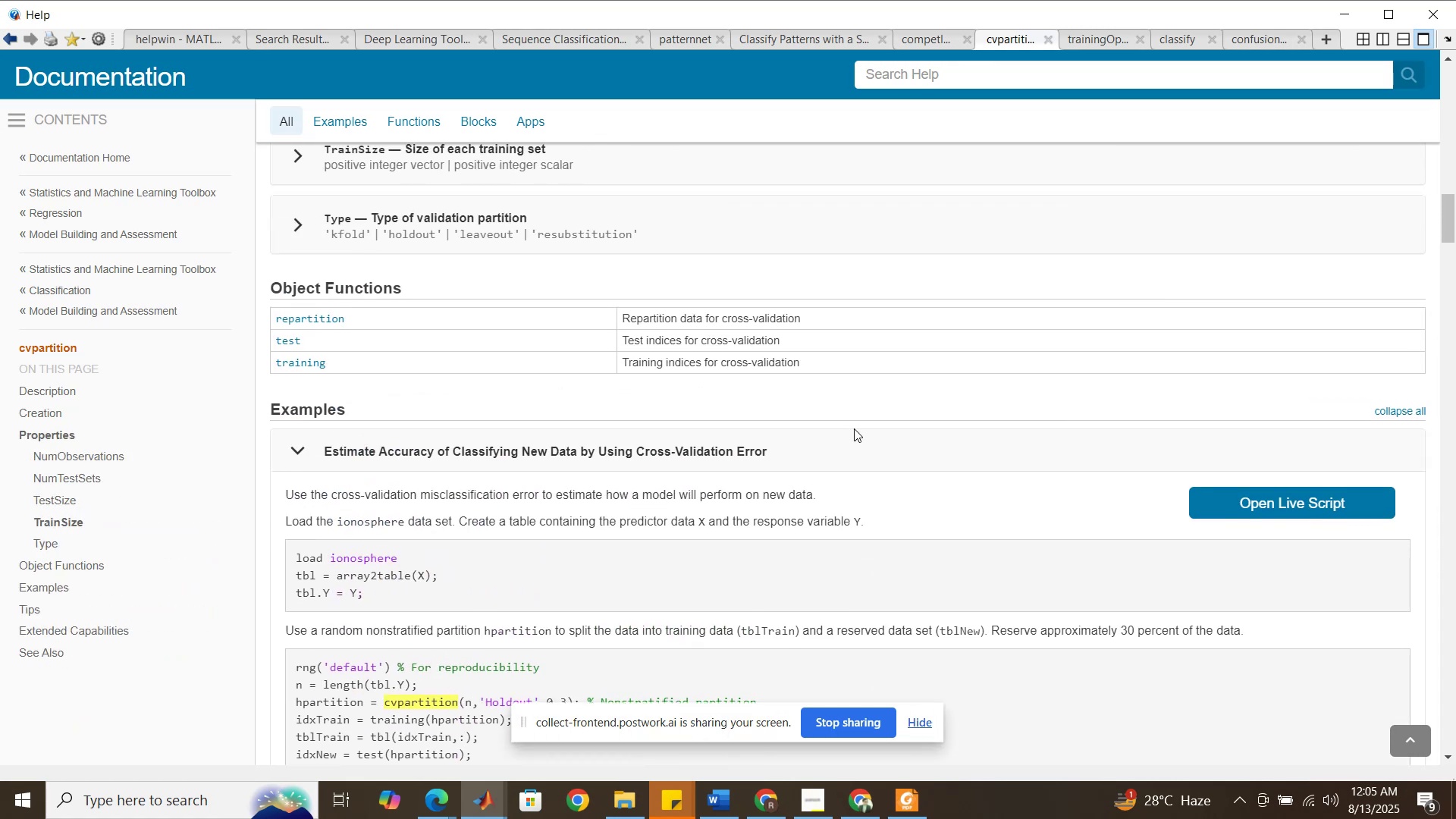 
scroll: coordinate [854, 428], scroll_direction: down, amount: 2.0
 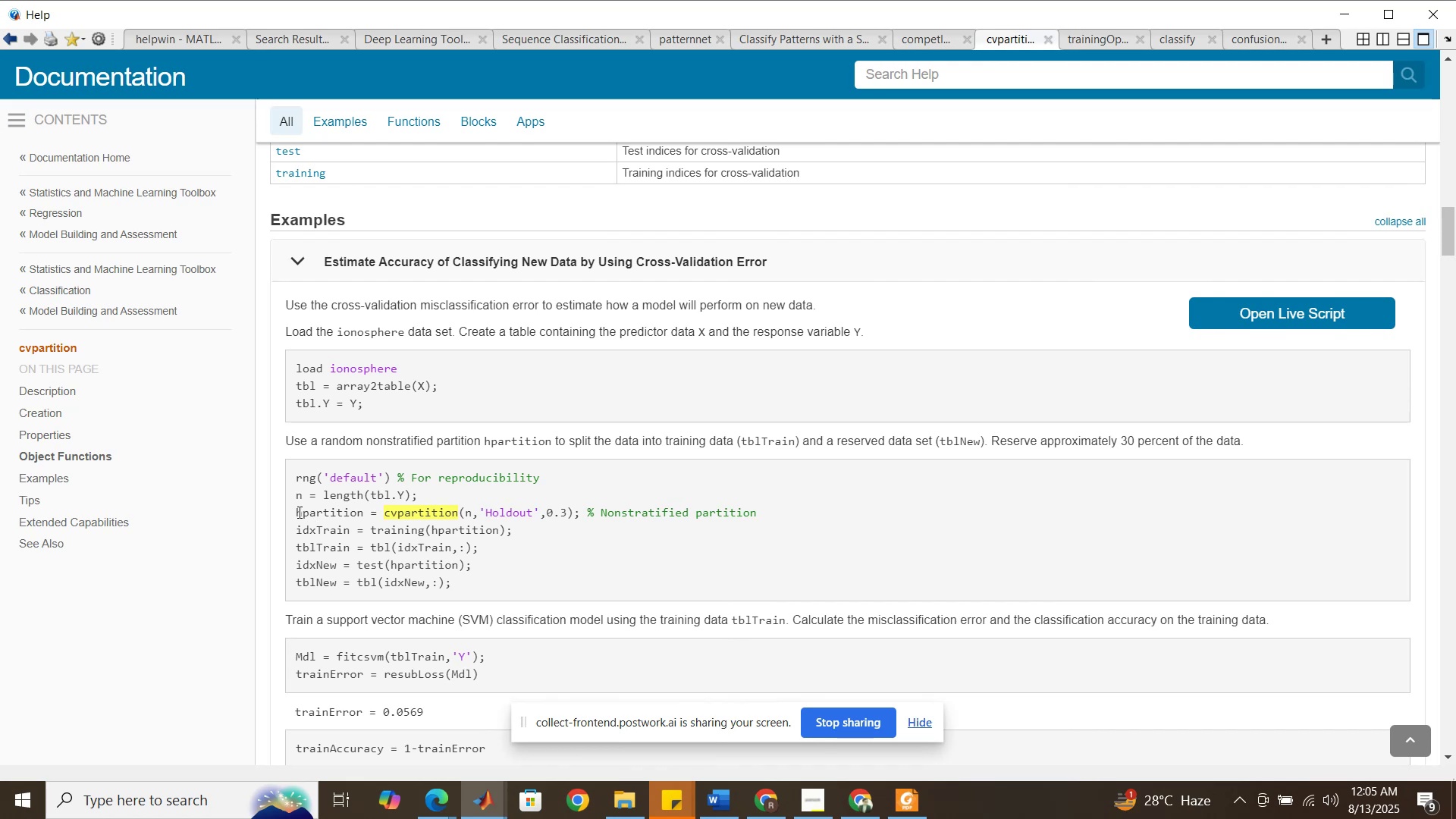 
left_click_drag(start_coordinate=[300, 511], to_coordinate=[324, 511])
 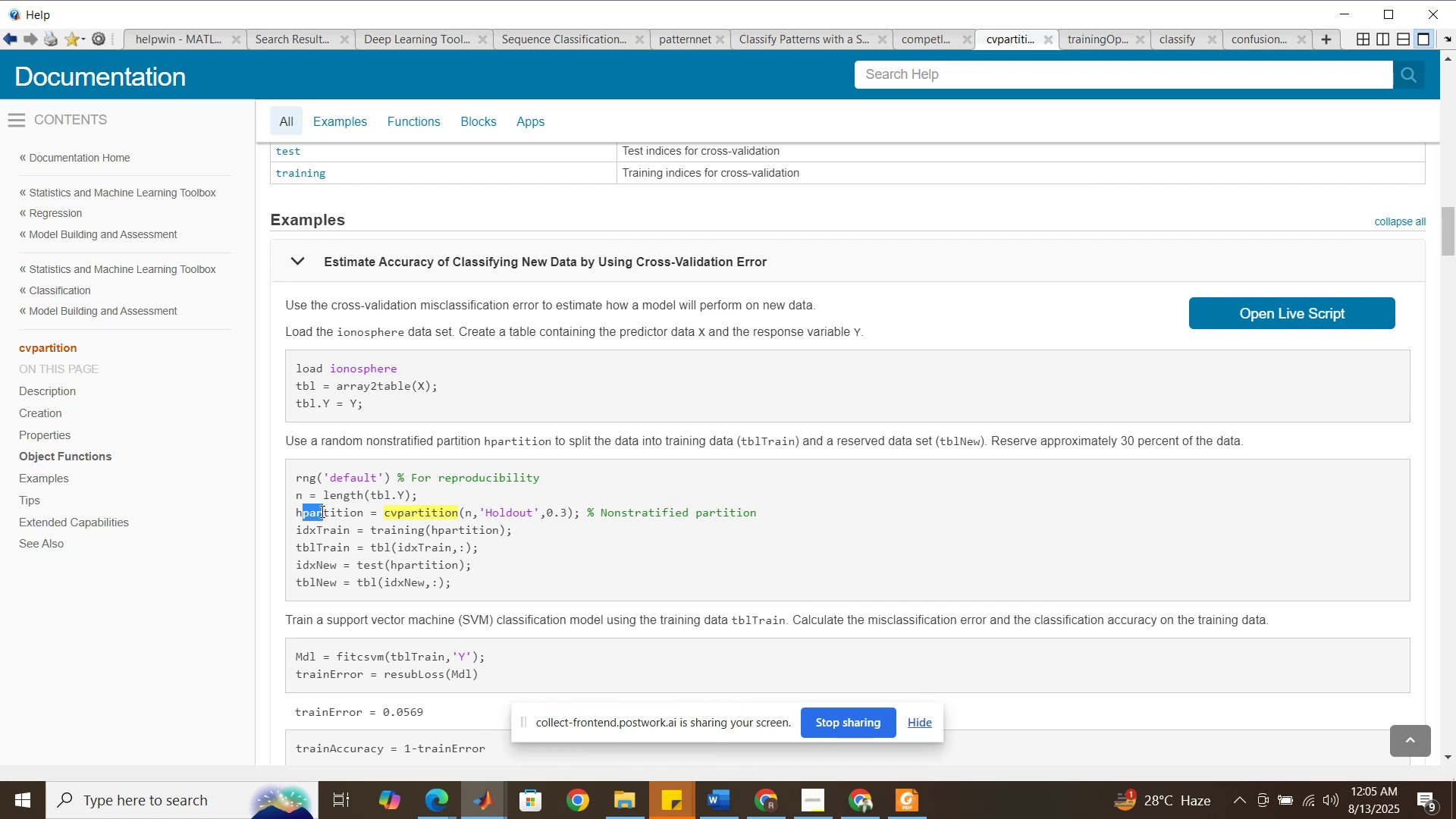 
left_click([321, 511])
 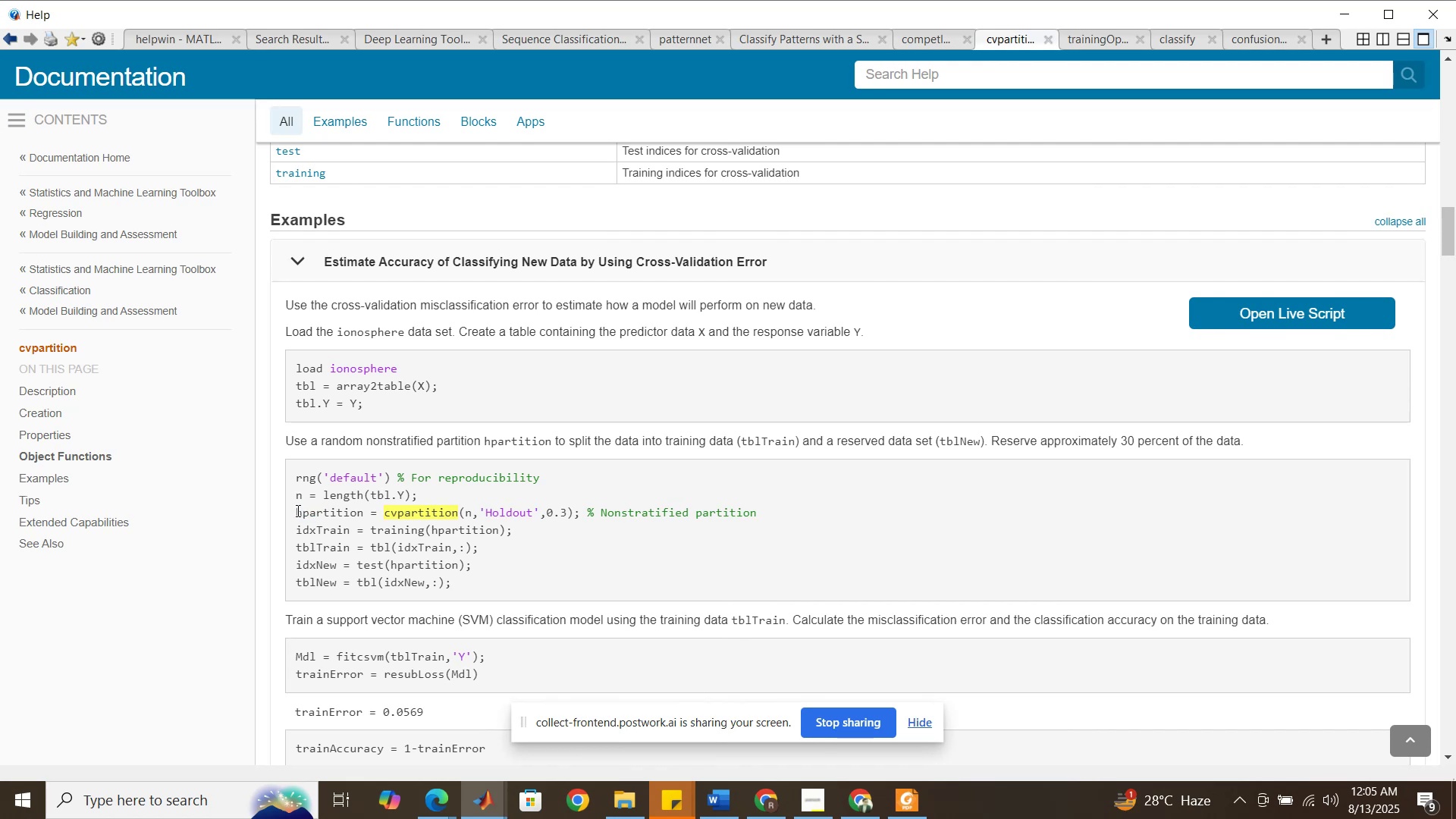 
left_click_drag(start_coordinate=[297, 510], to_coordinate=[510, 582])
 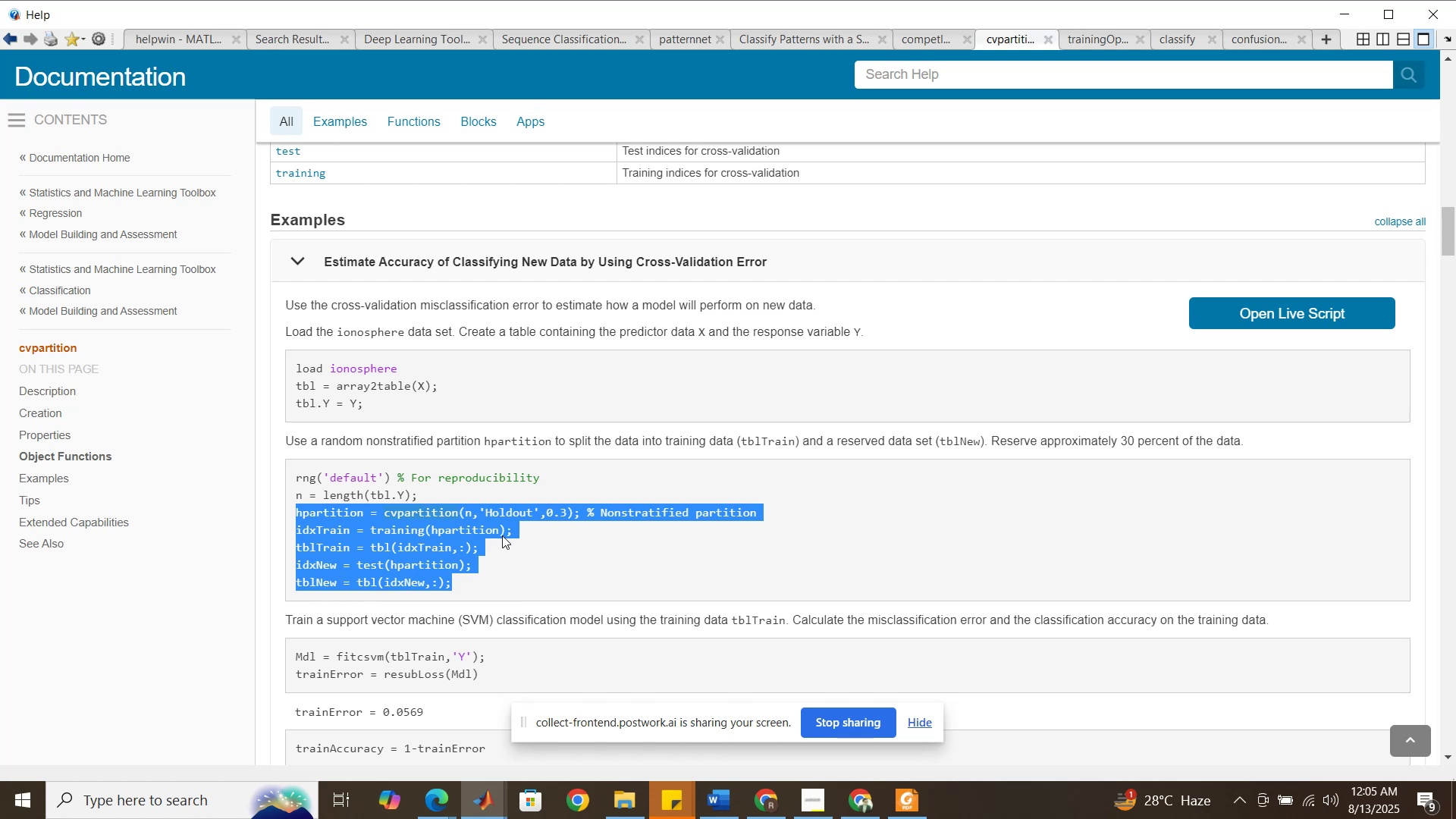 
left_click([464, 513])
 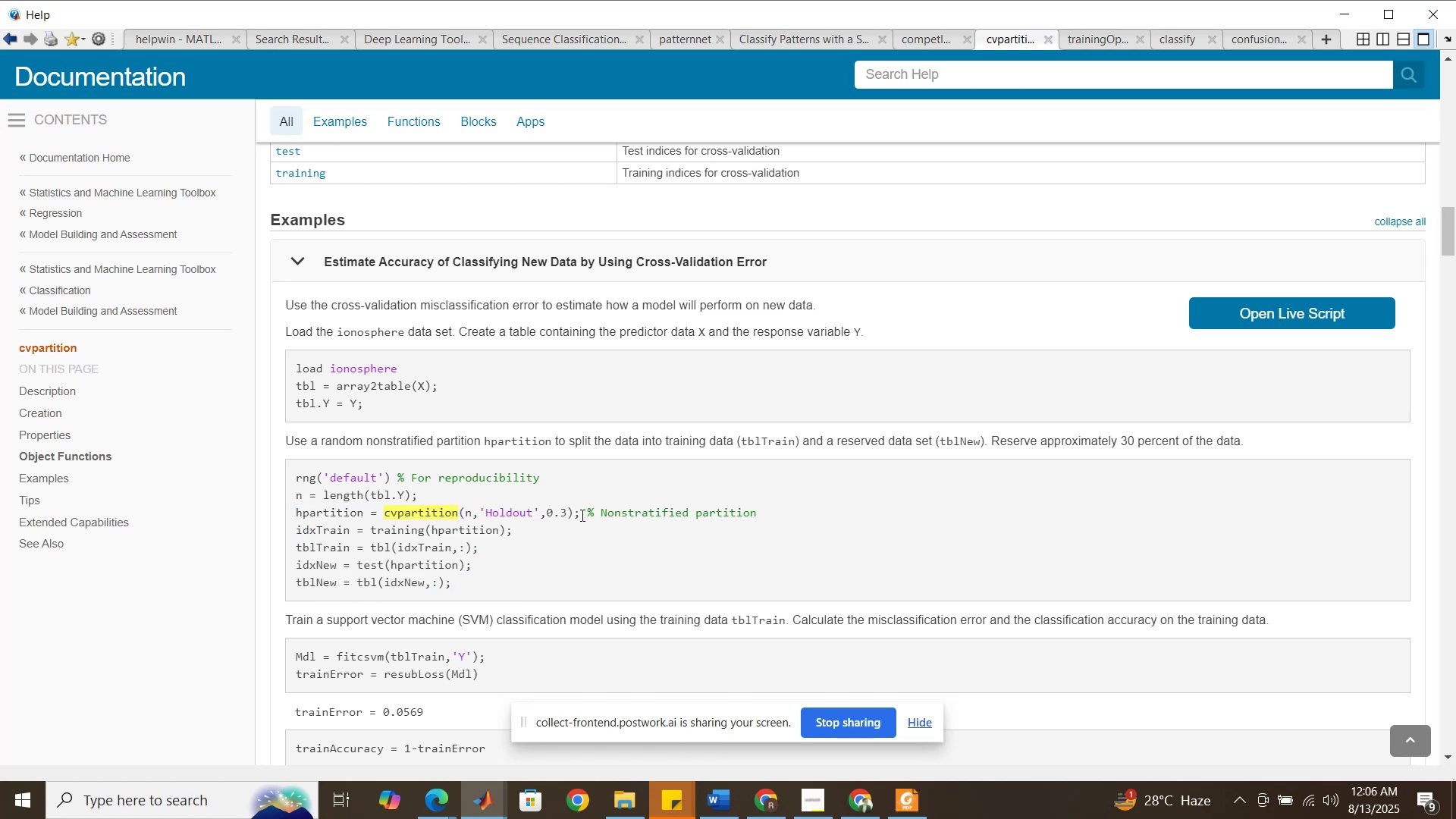 
left_click_drag(start_coordinate=[578, 513], to_coordinate=[290, 510])
 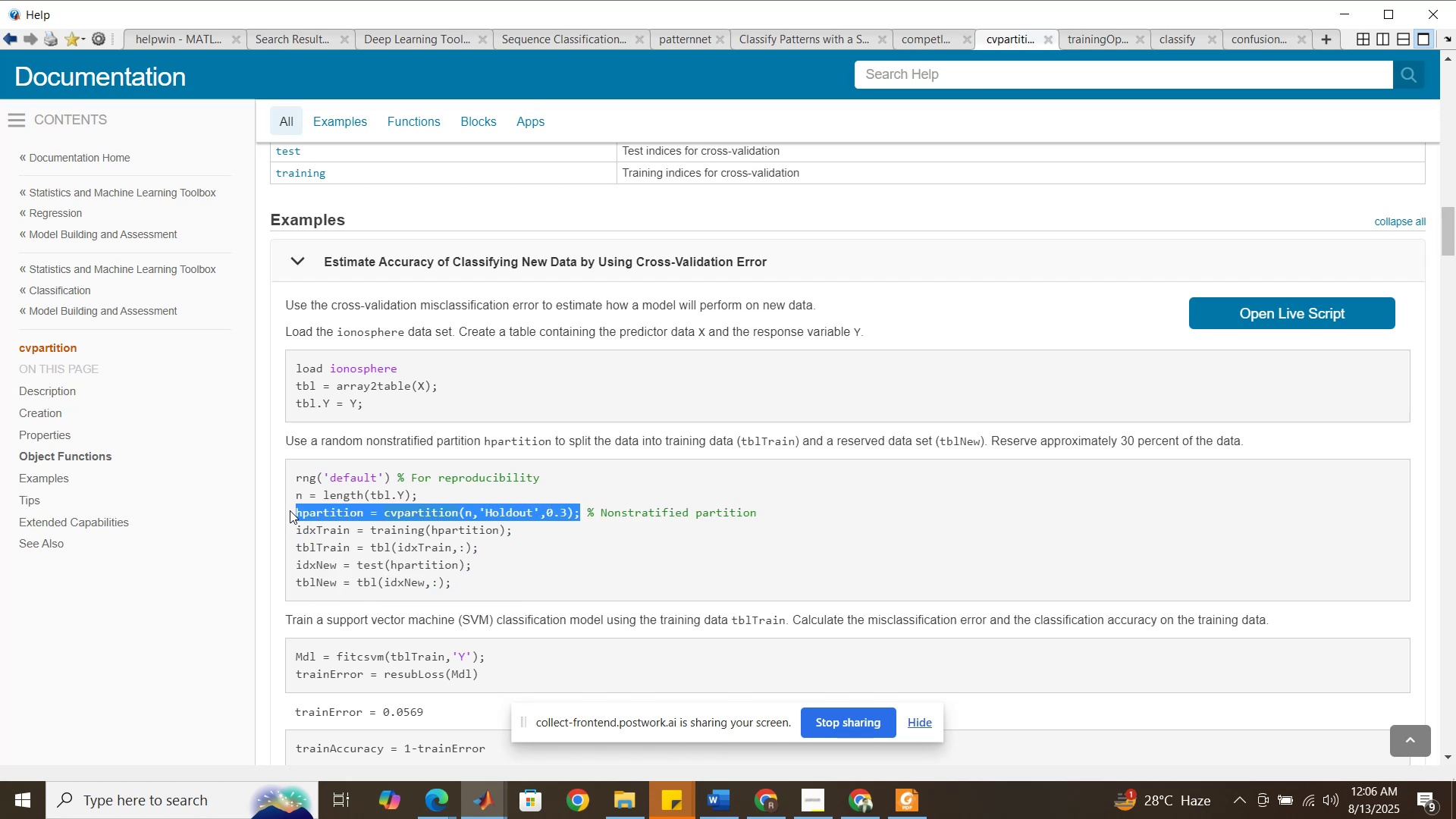 
key(Control+C)
 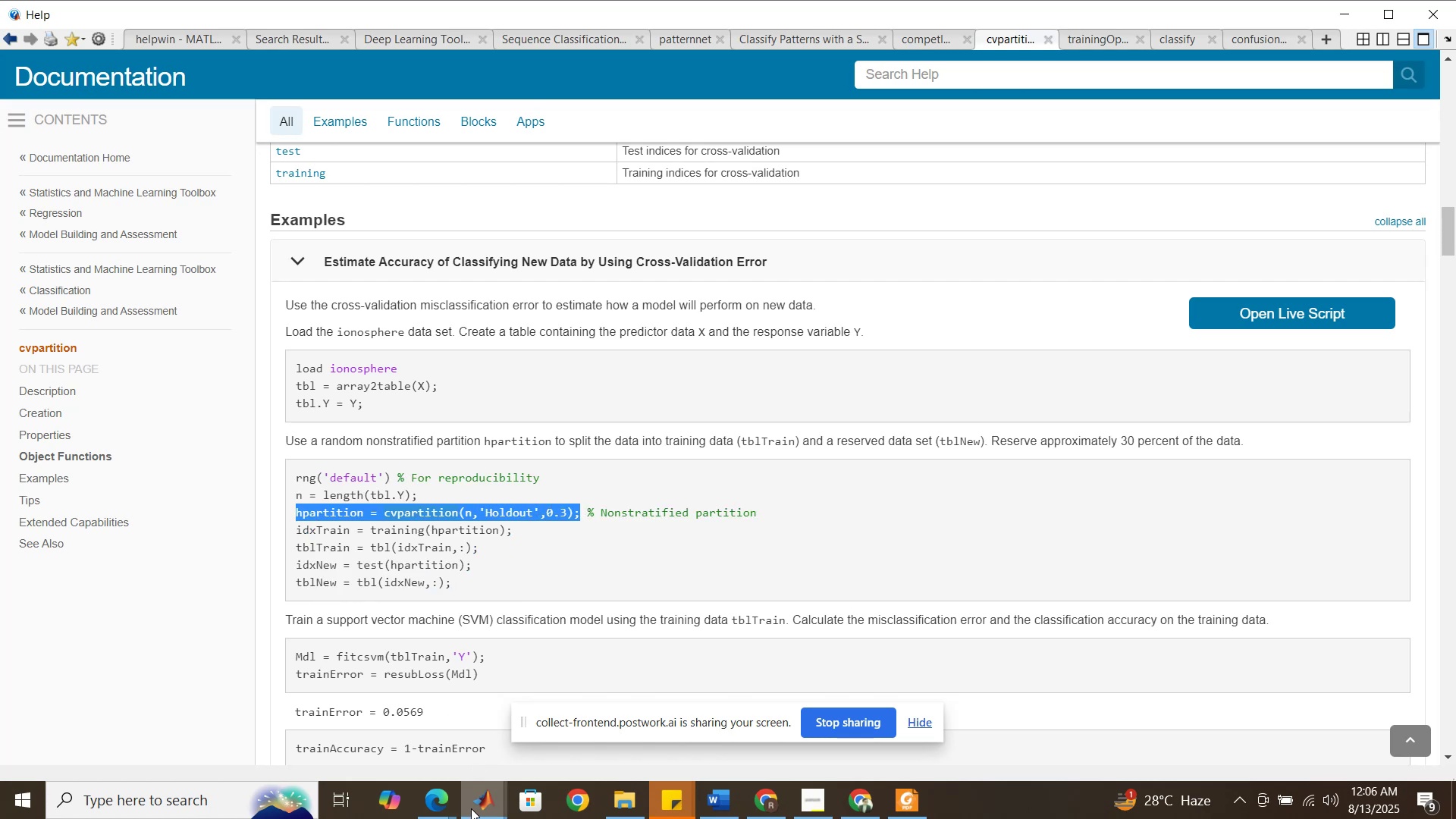 
left_click([472, 807])
 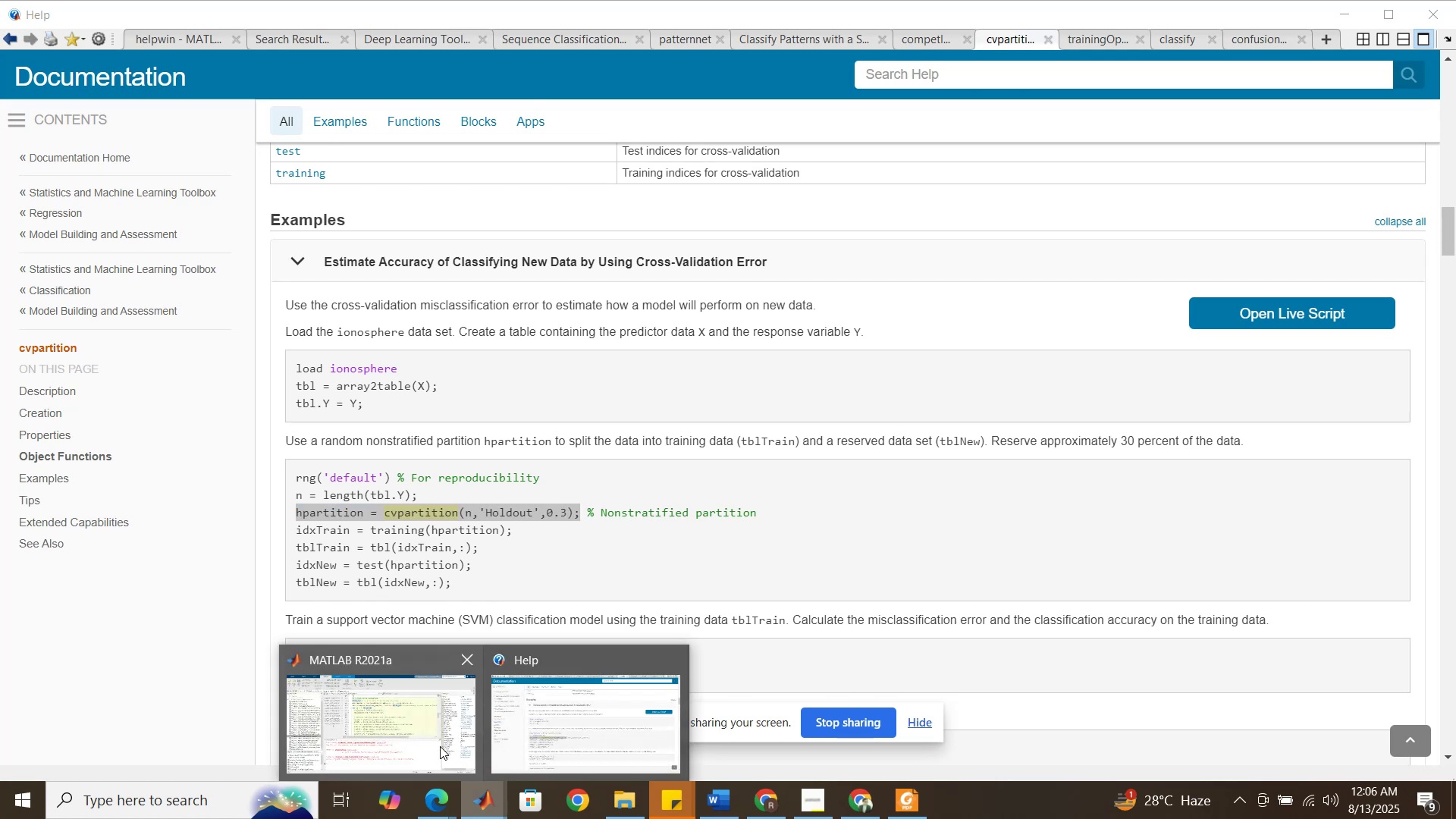 
left_click([439, 745])
 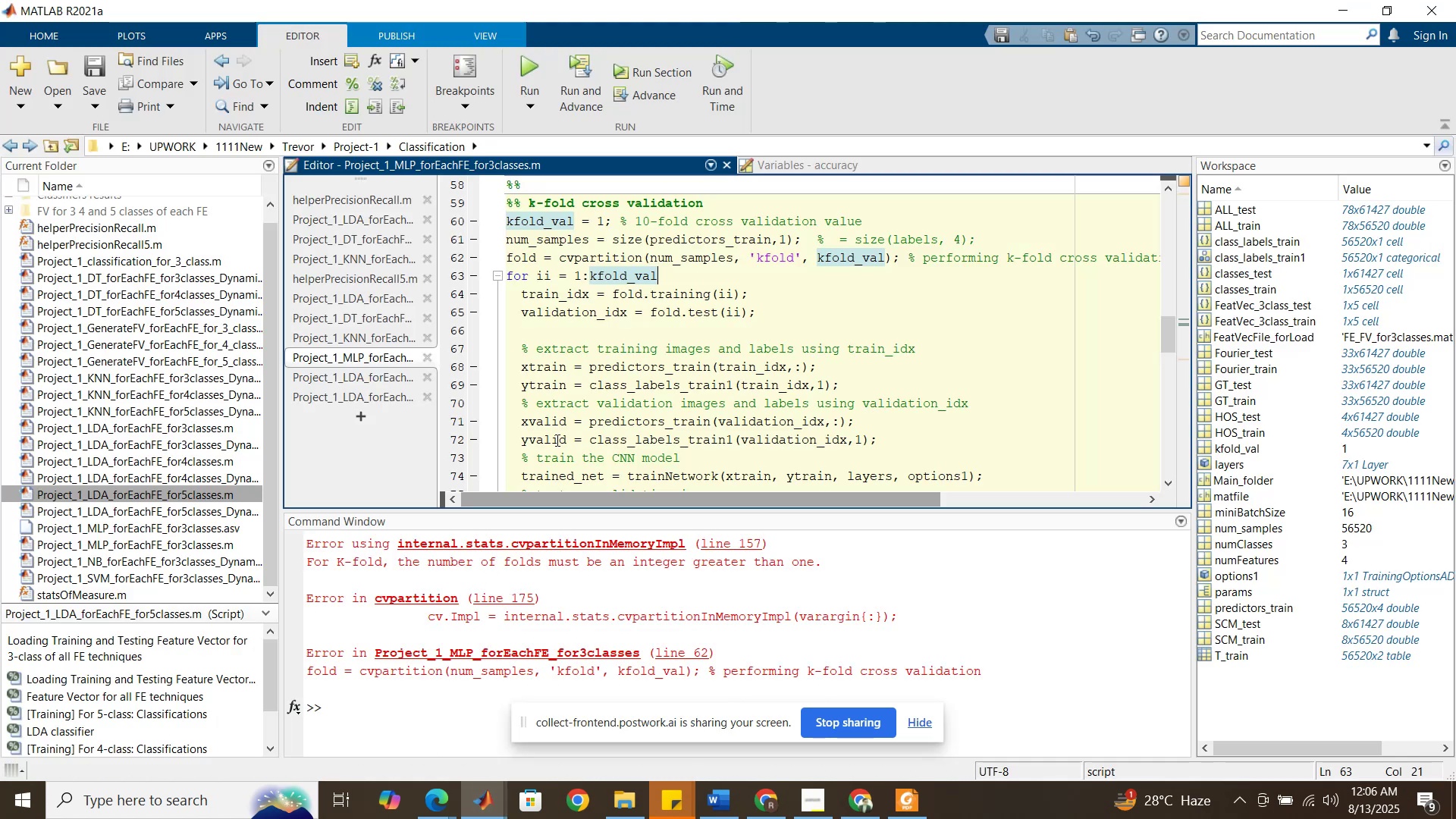 
scroll: coordinate [588, 386], scroll_direction: up, amount: 1.0
 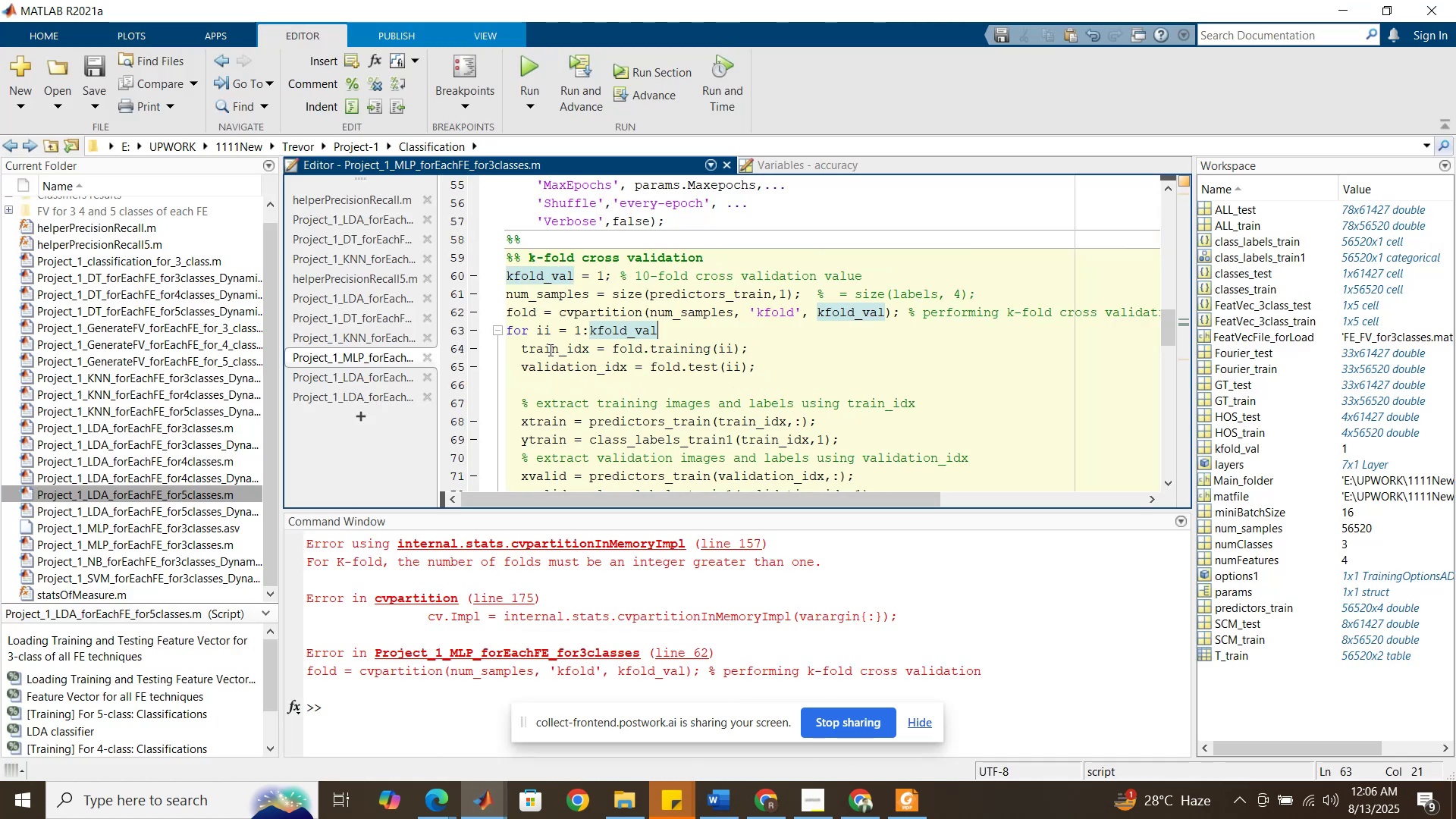 
left_click_drag(start_coordinate=[661, 333], to_coordinate=[500, 334])
 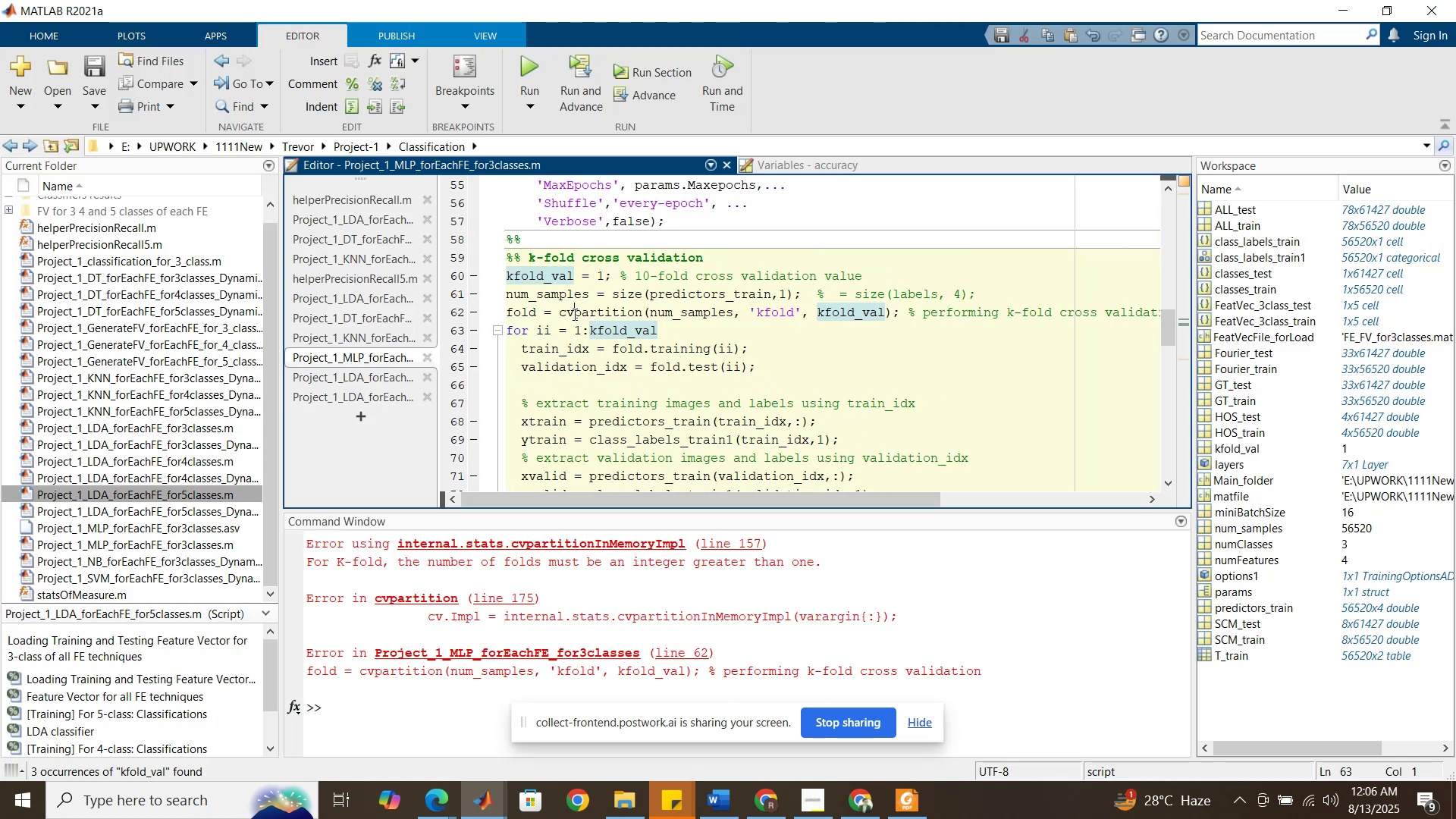 
double_click([573, 314])
 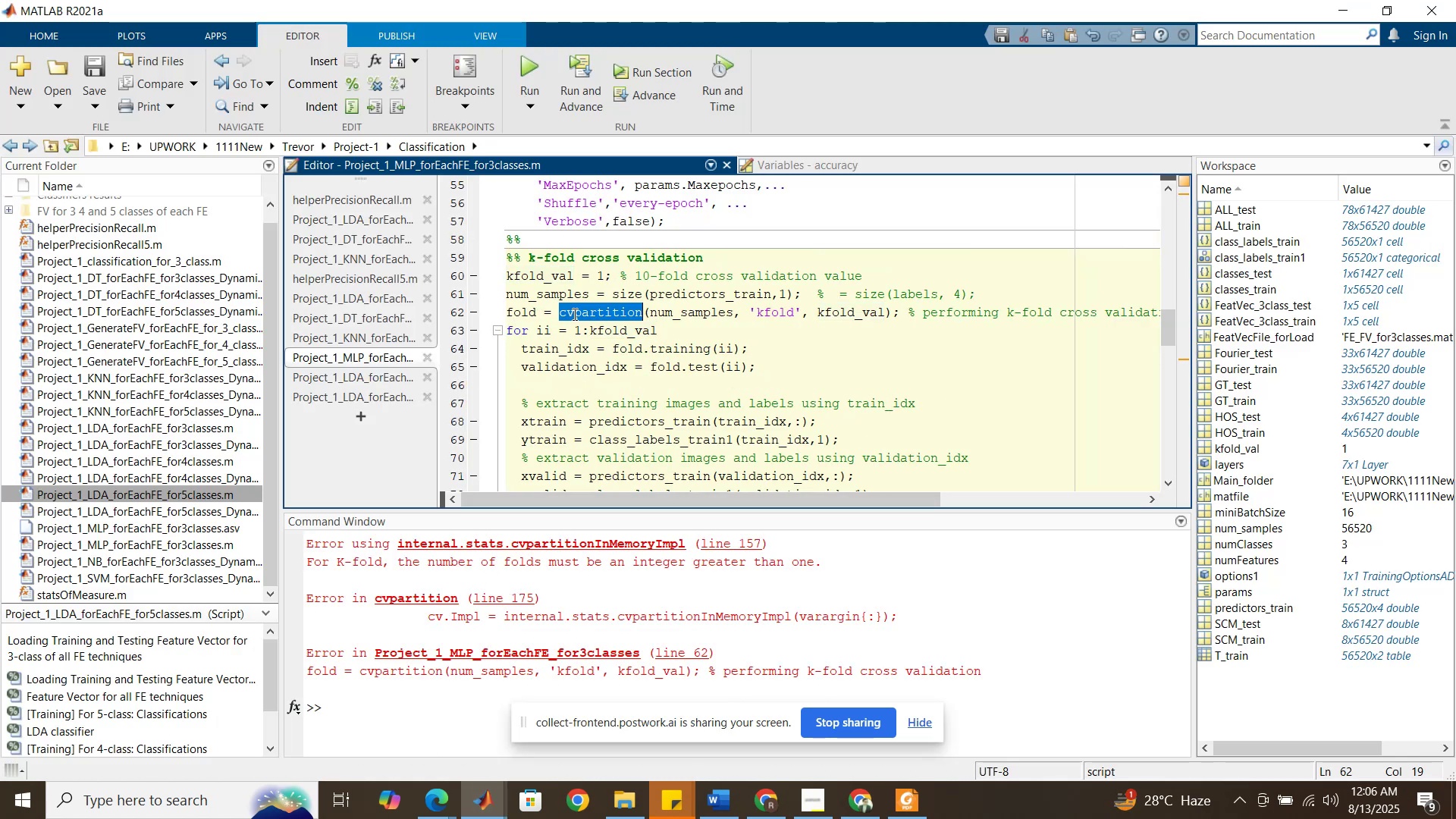 
triple_click([573, 314])
 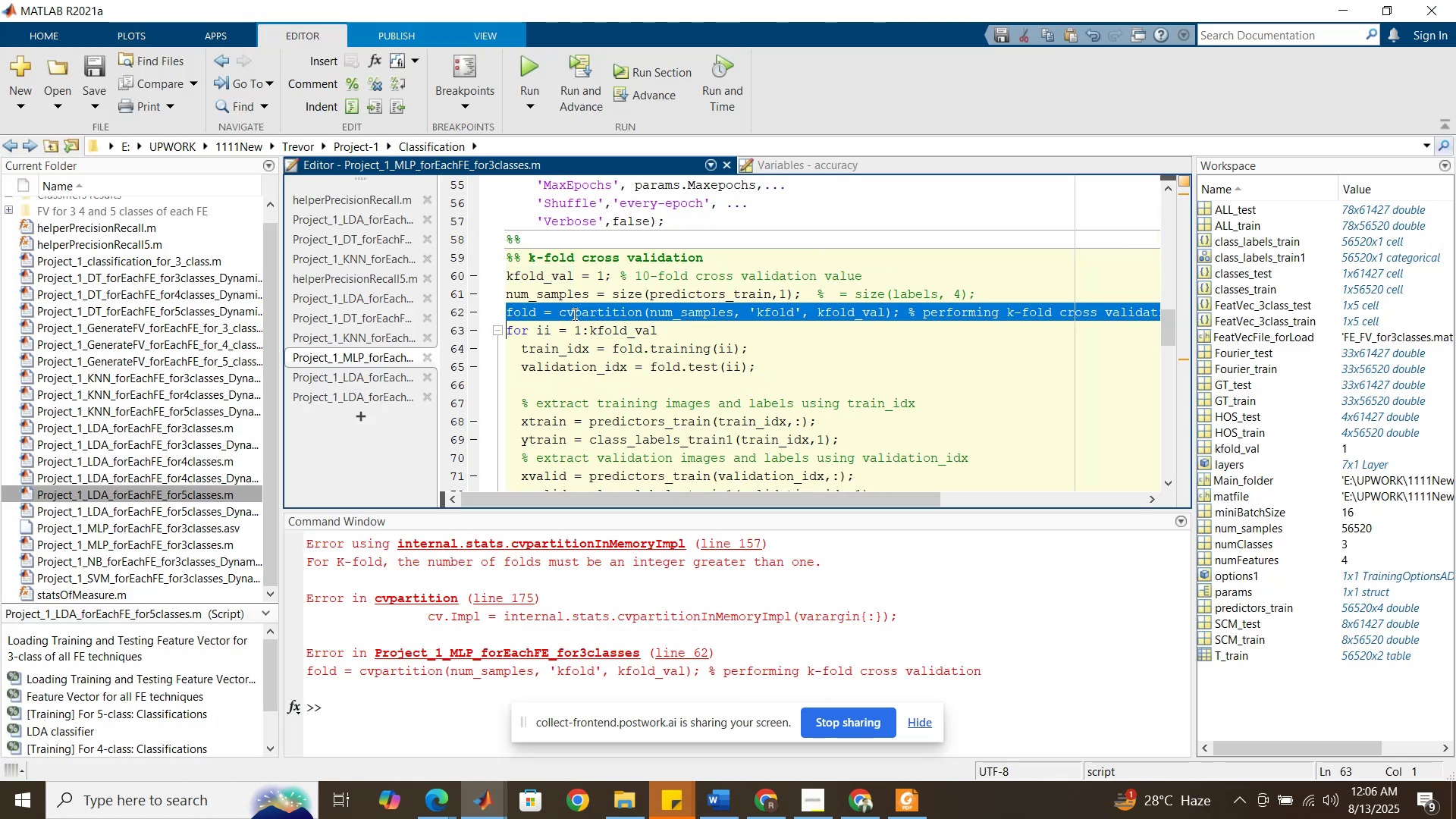 
key(Control+V)
 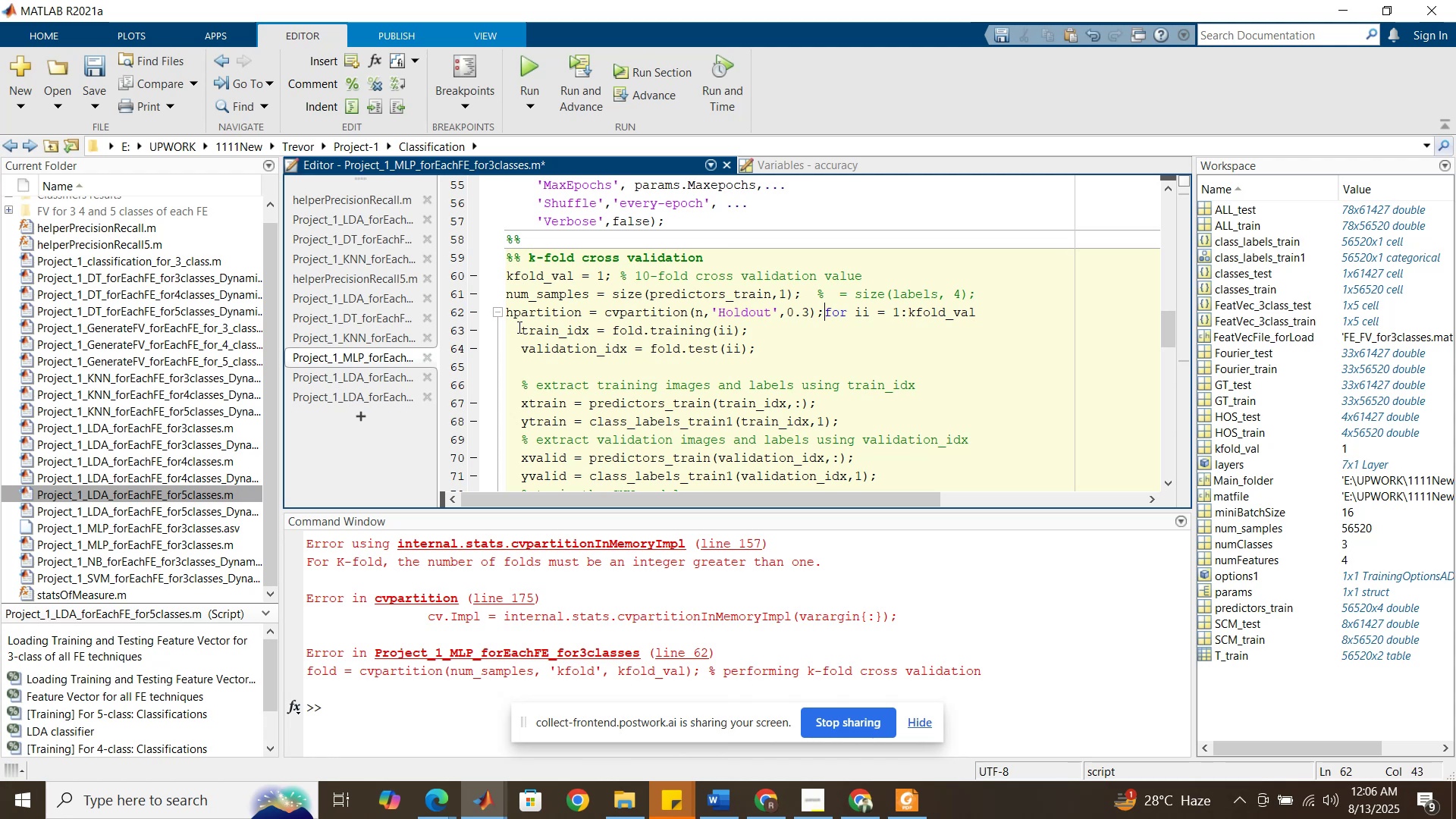 
left_click_drag(start_coordinate=[516, 327], to_coordinate=[528, 374])
 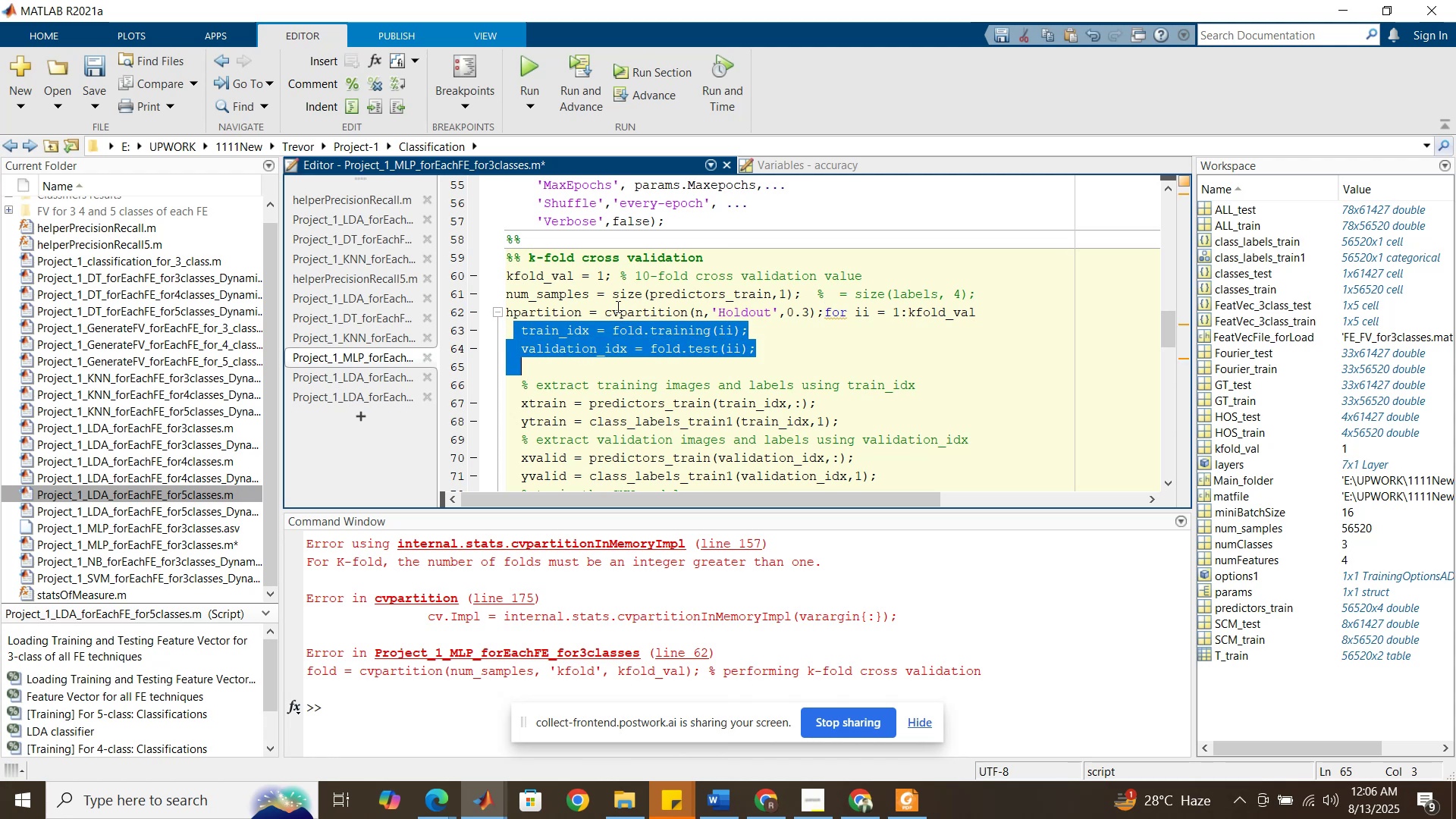 
double_click([572, 274])
 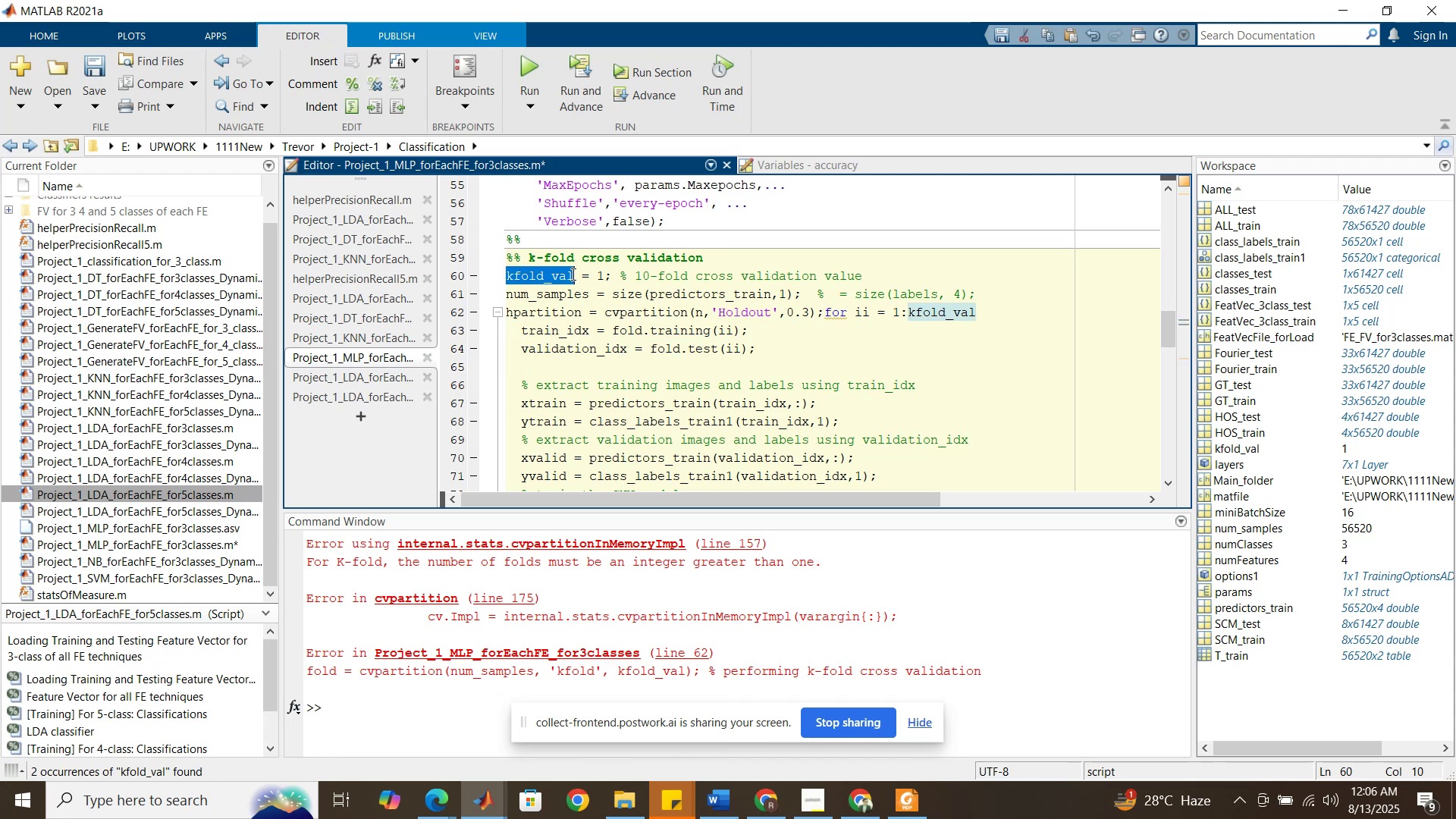 
triple_click([572, 274])
 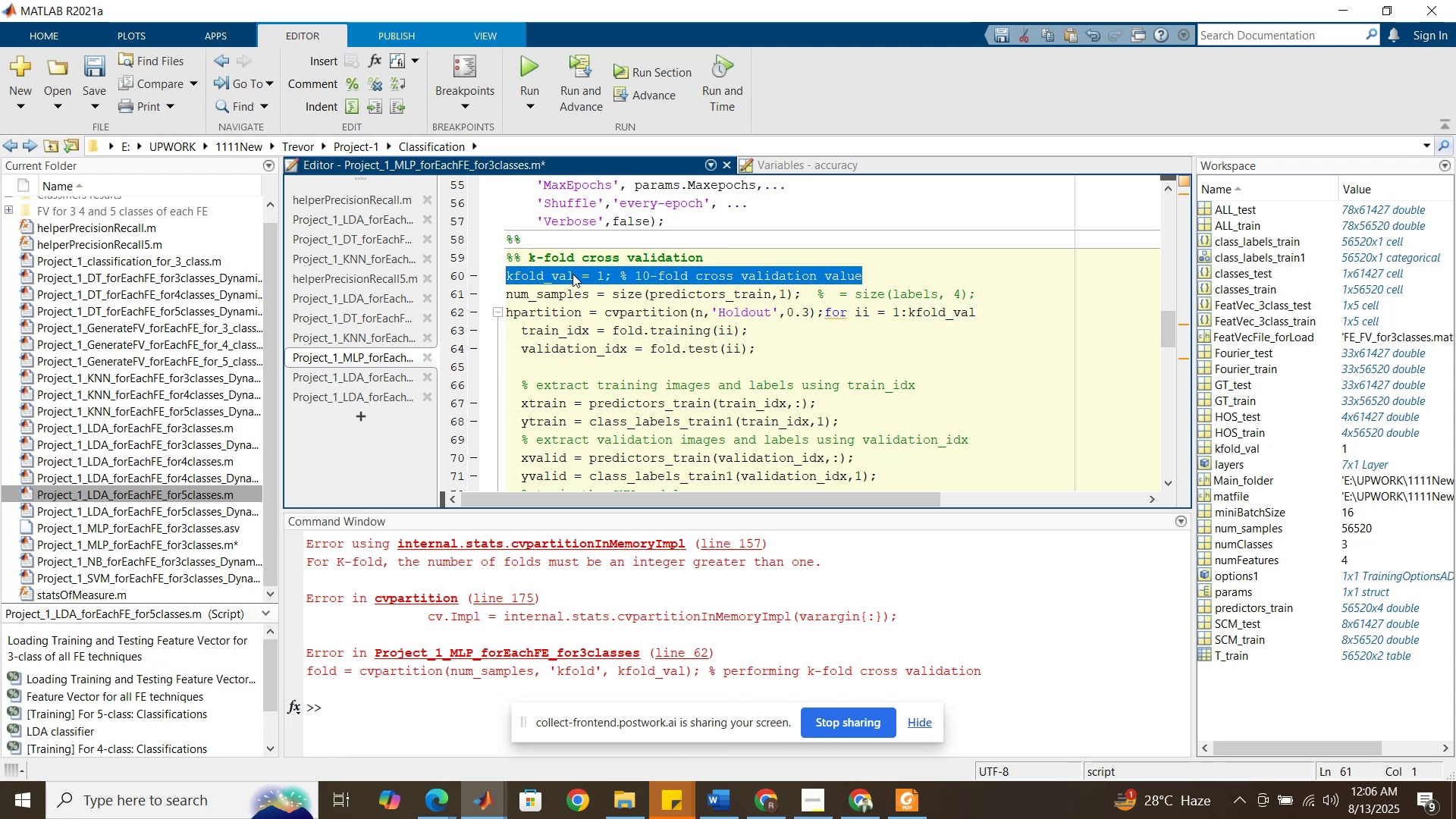 
key(Delete)
 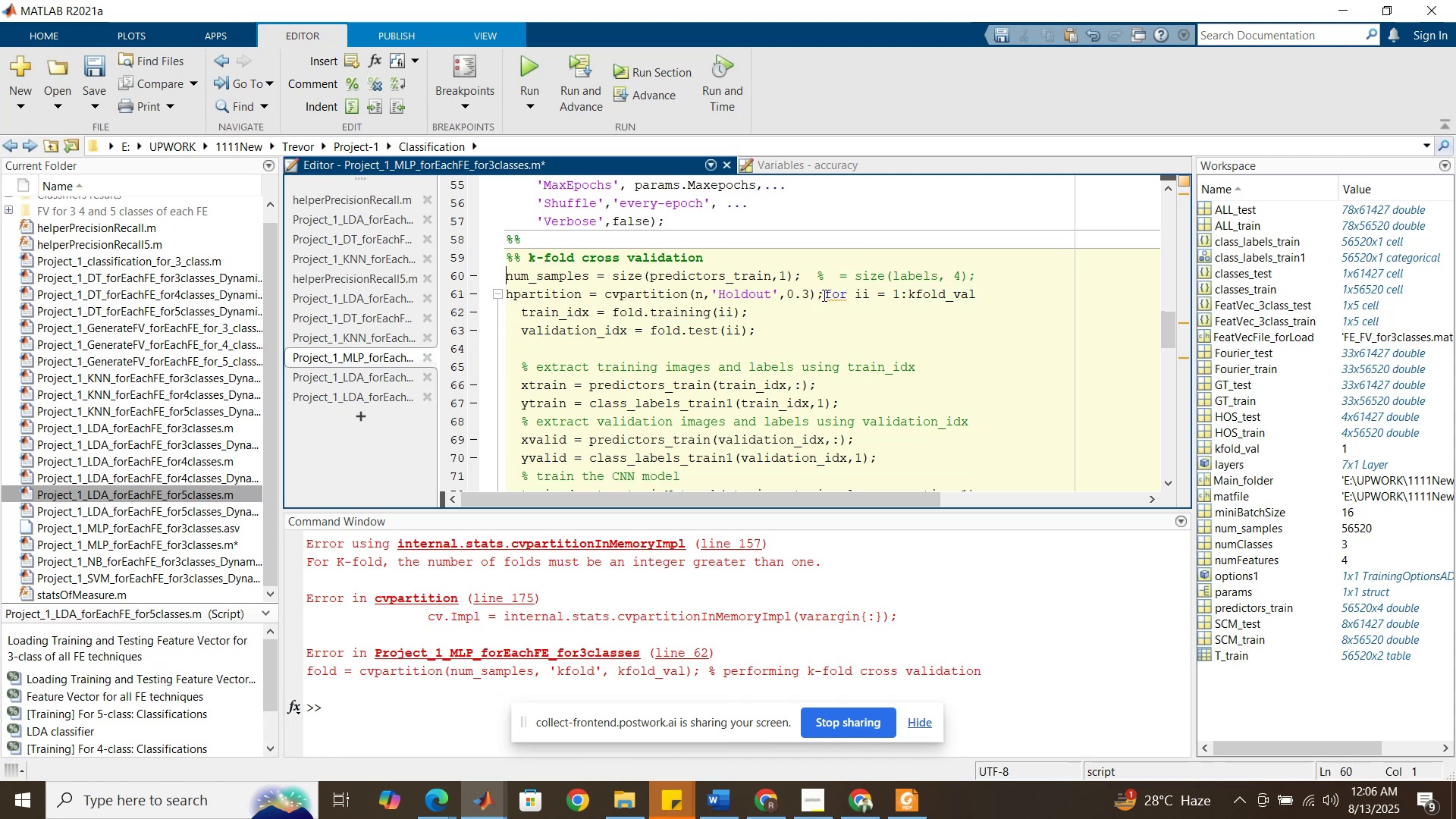 
key(Enter)
 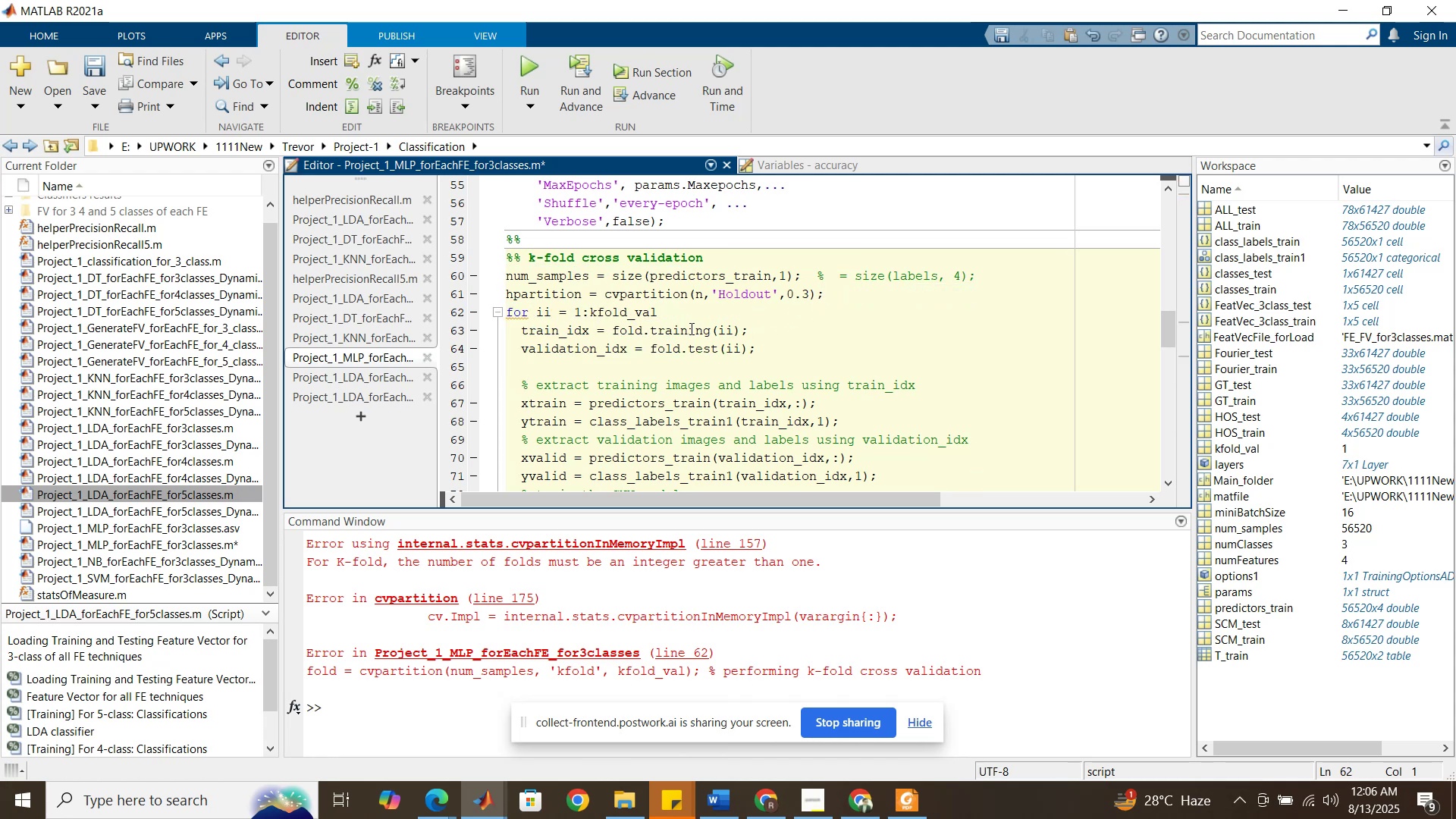 
left_click_drag(start_coordinate=[664, 304], to_coordinate=[502, 318])
 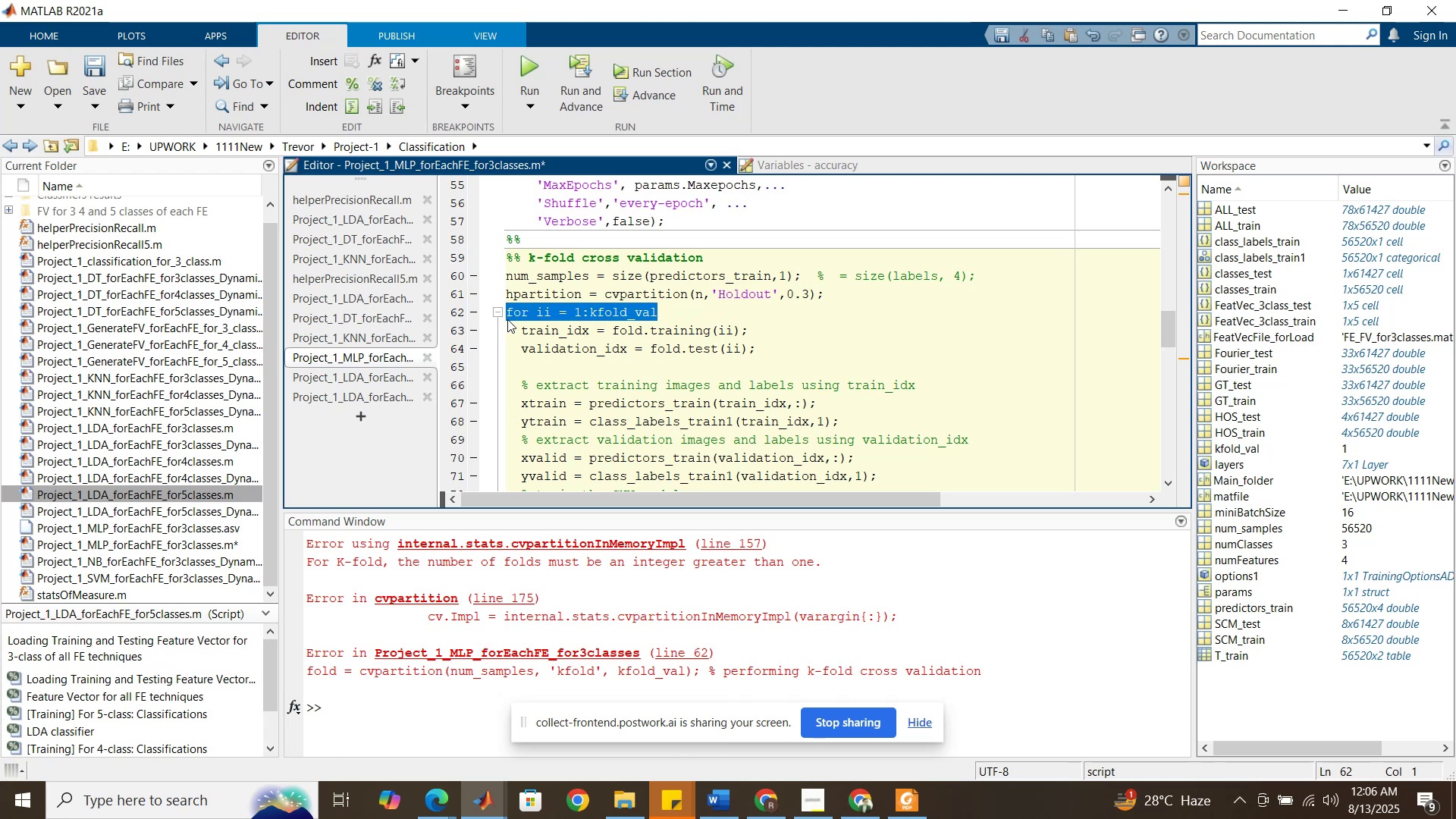 
key(Backspace)
 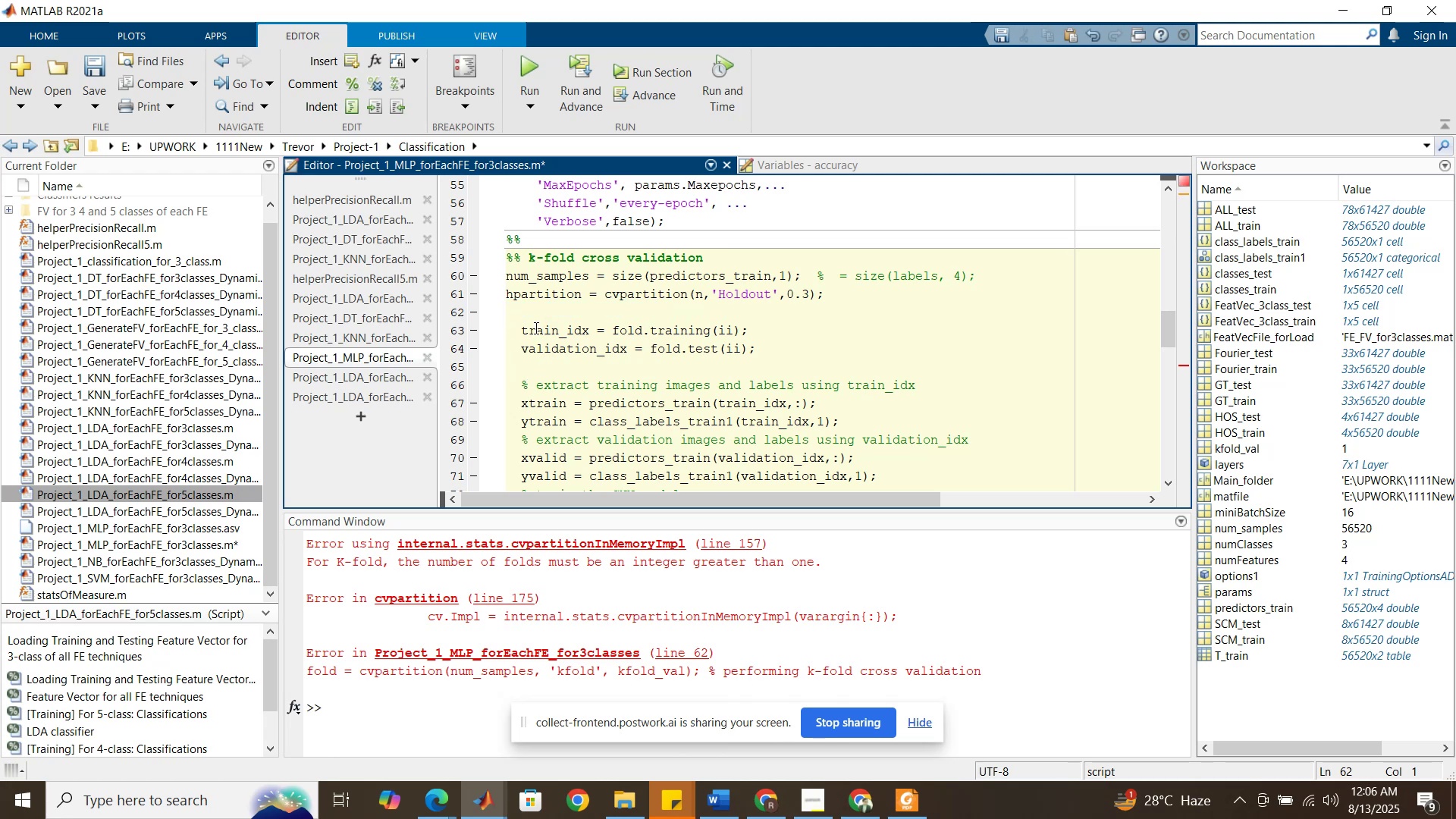 
key(Delete)
 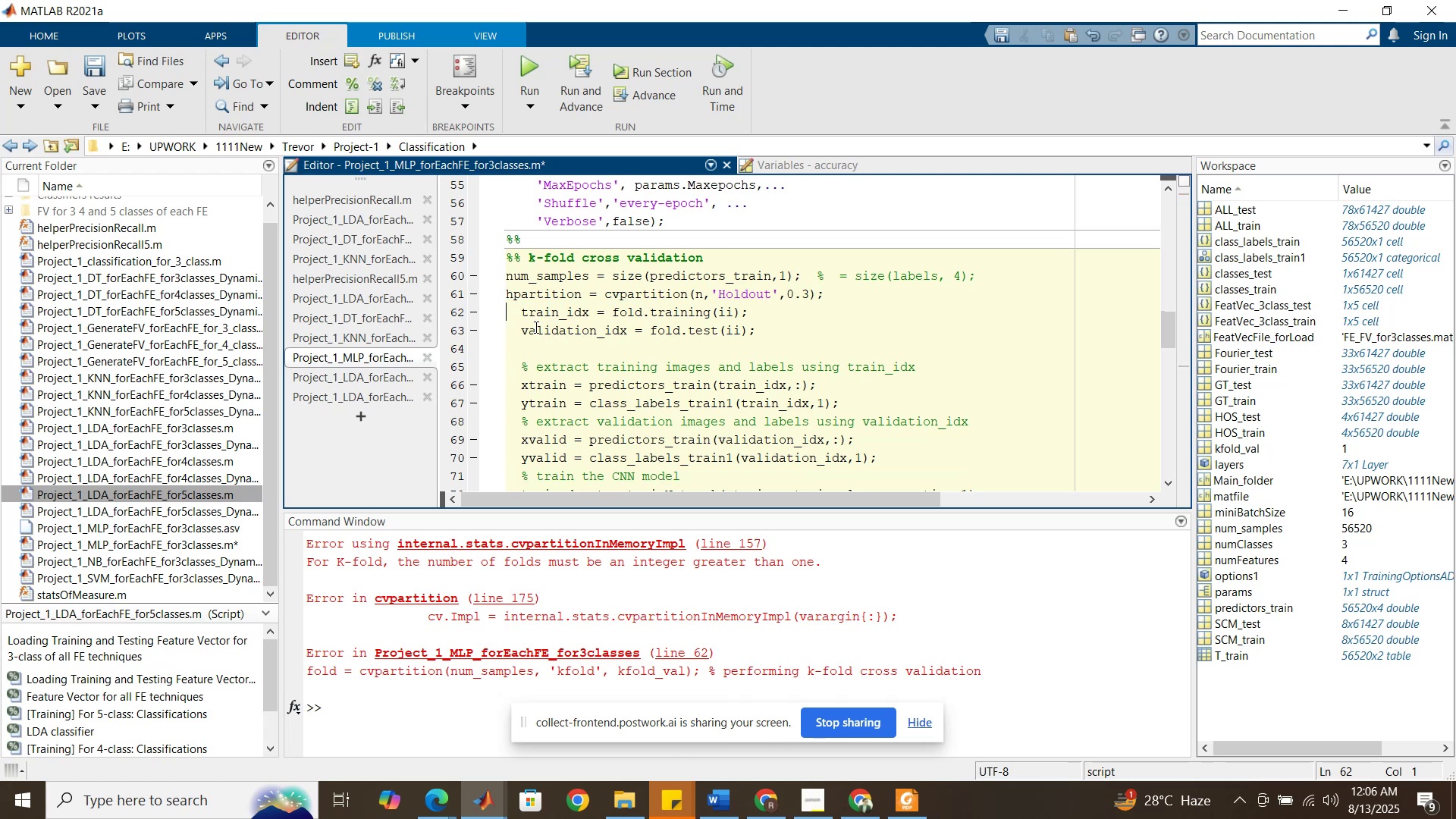 
key(Delete)
 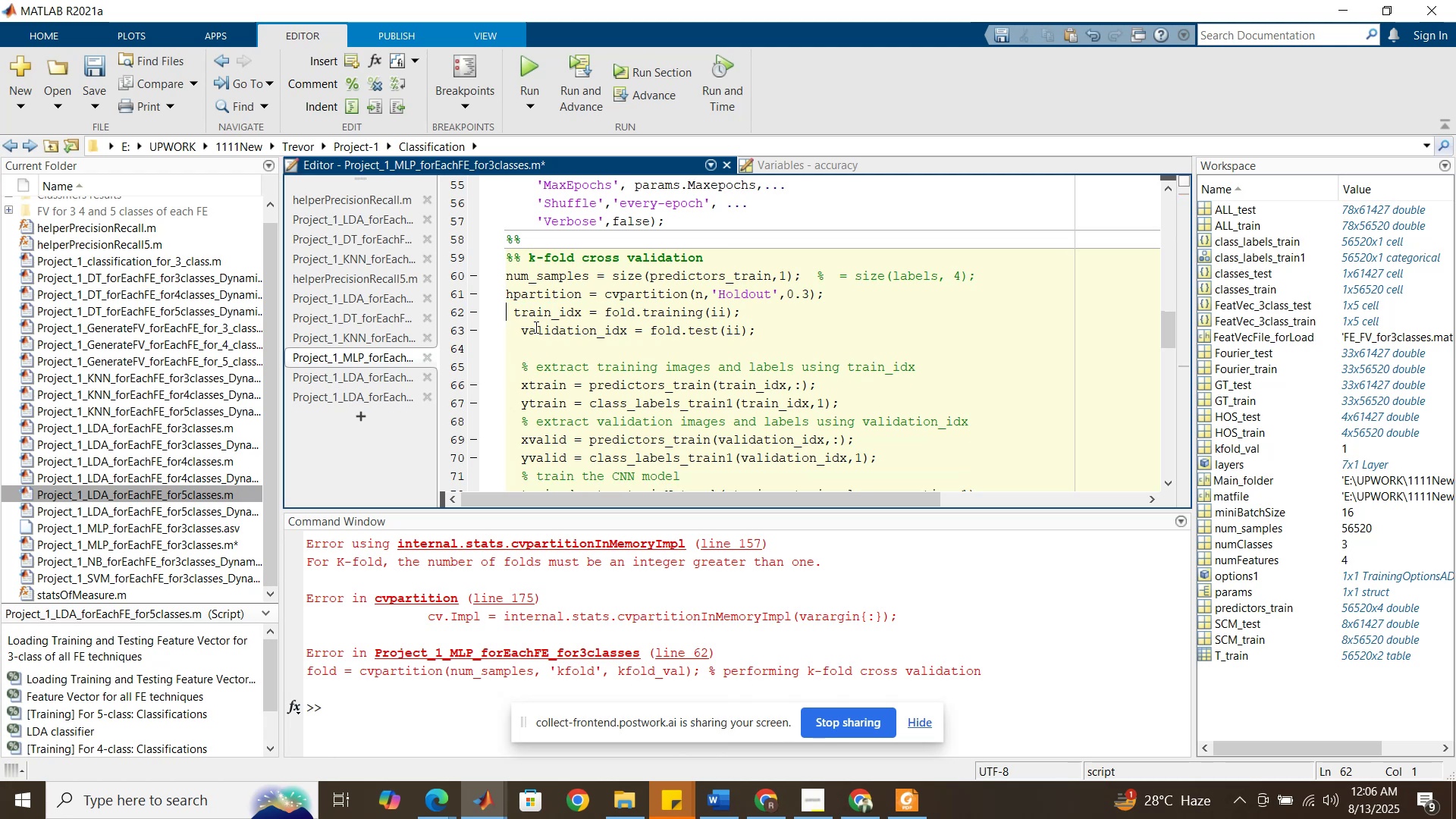 
key(Delete)
 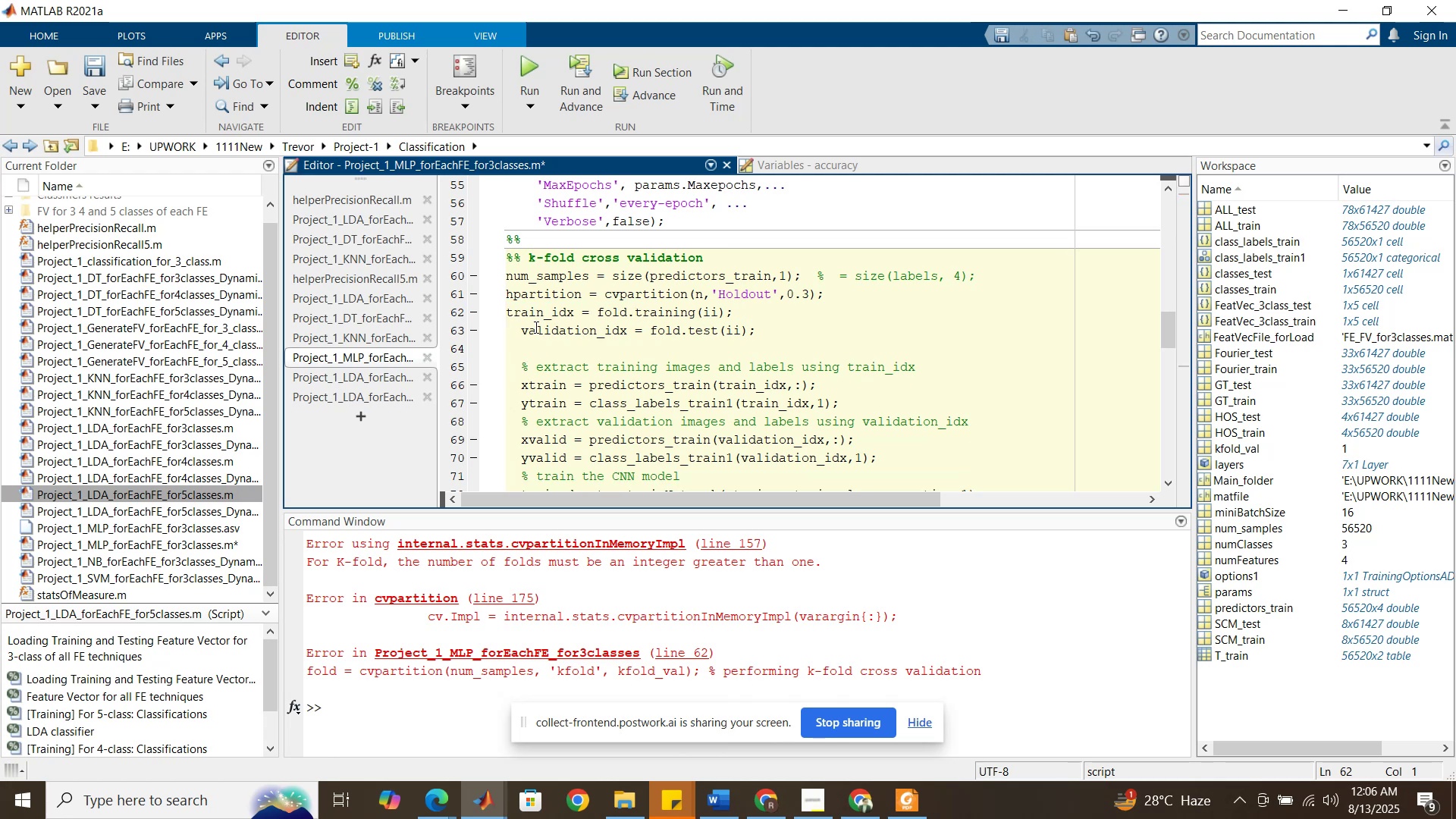 
key(Enter)
 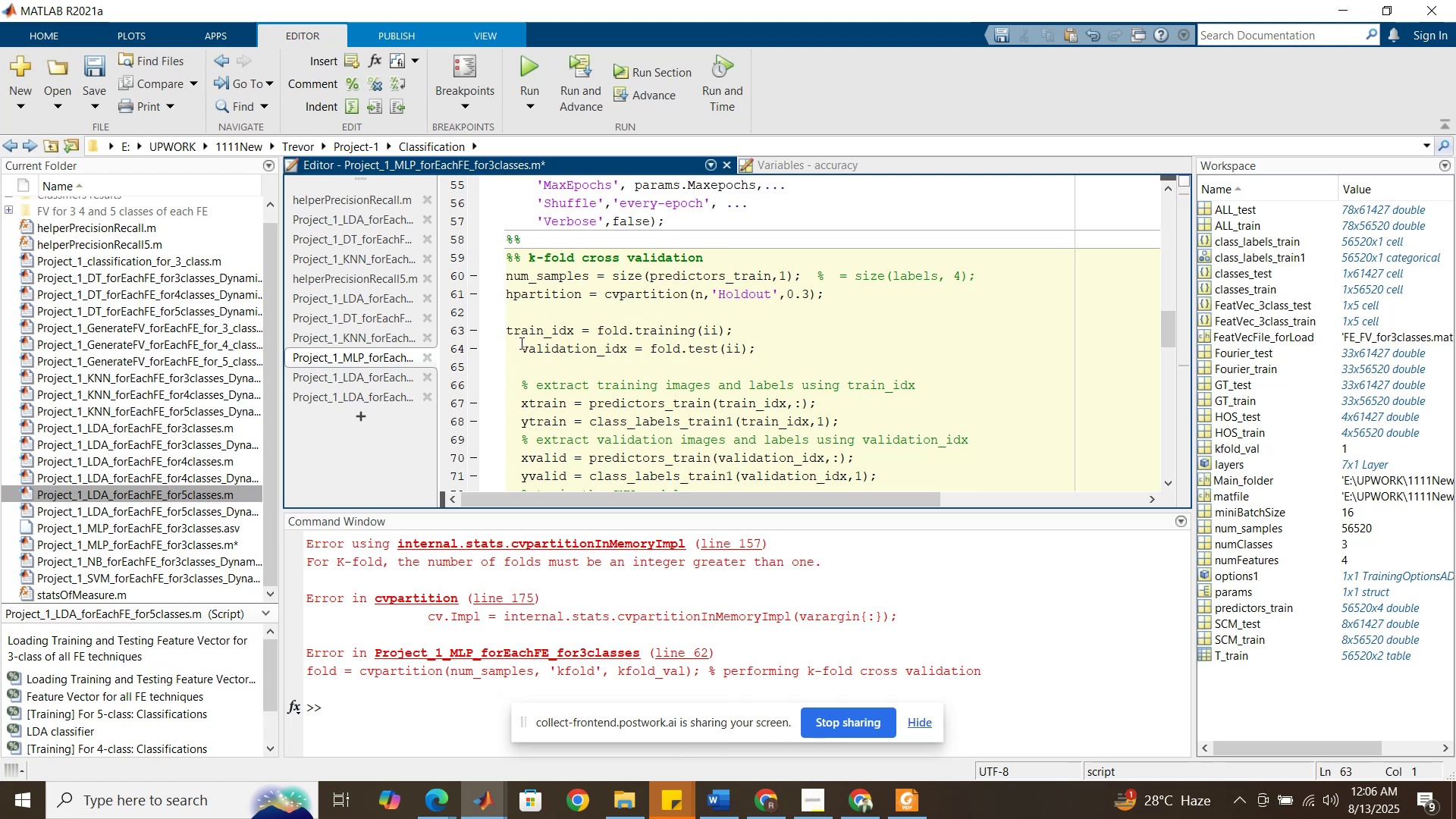 
left_click([520, 343])
 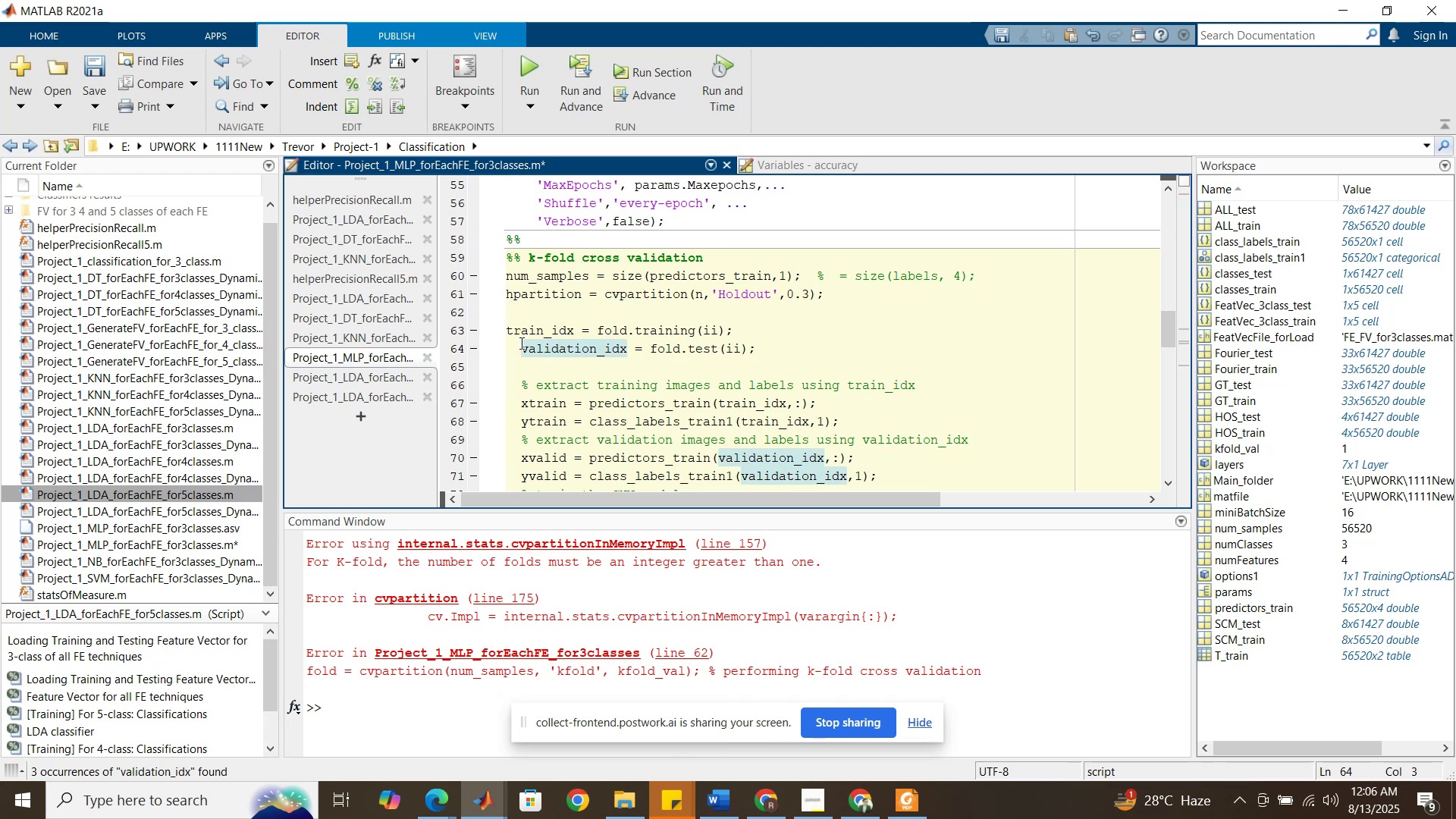 
key(Backspace)
 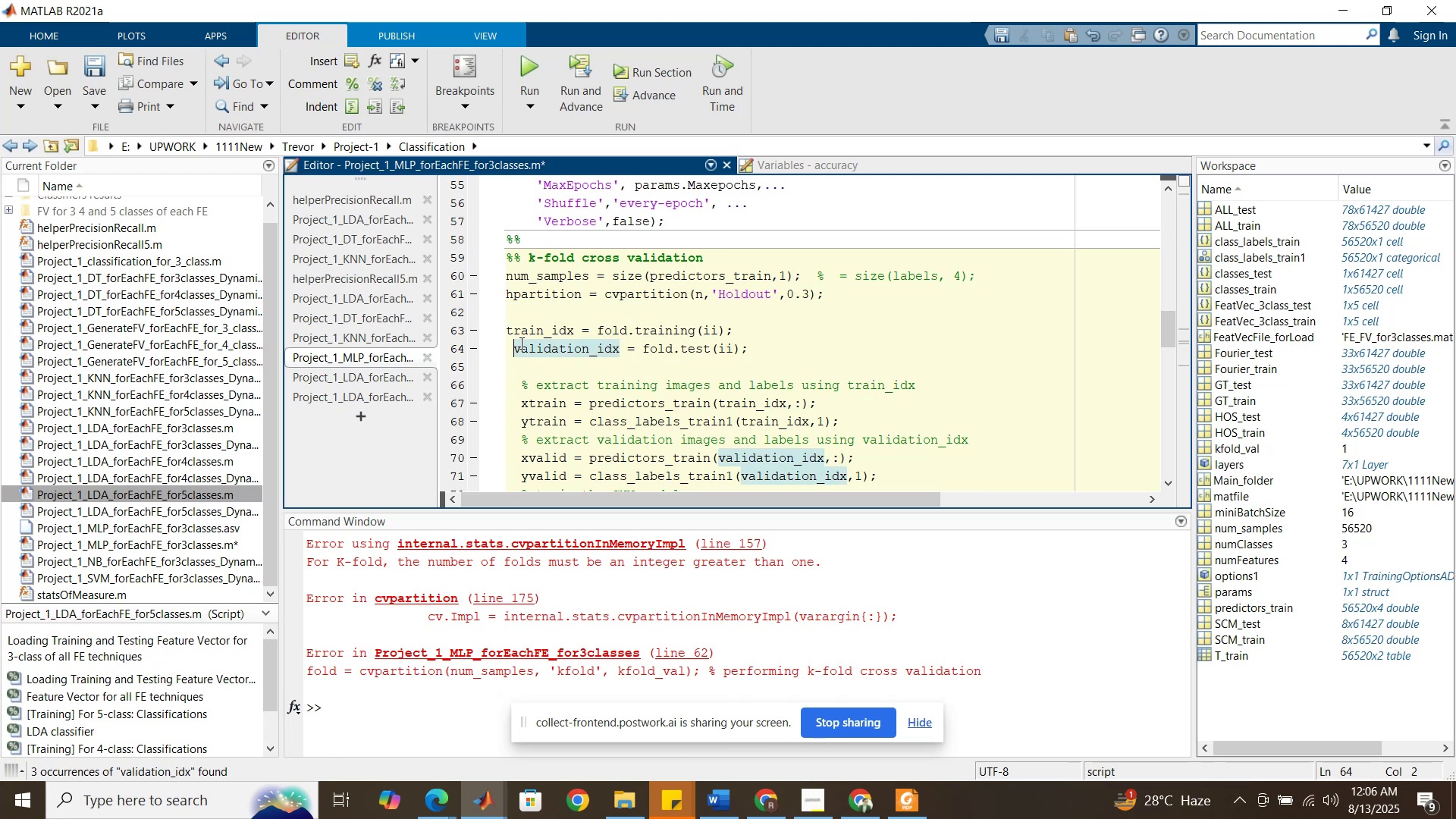 
key(Backspace)
 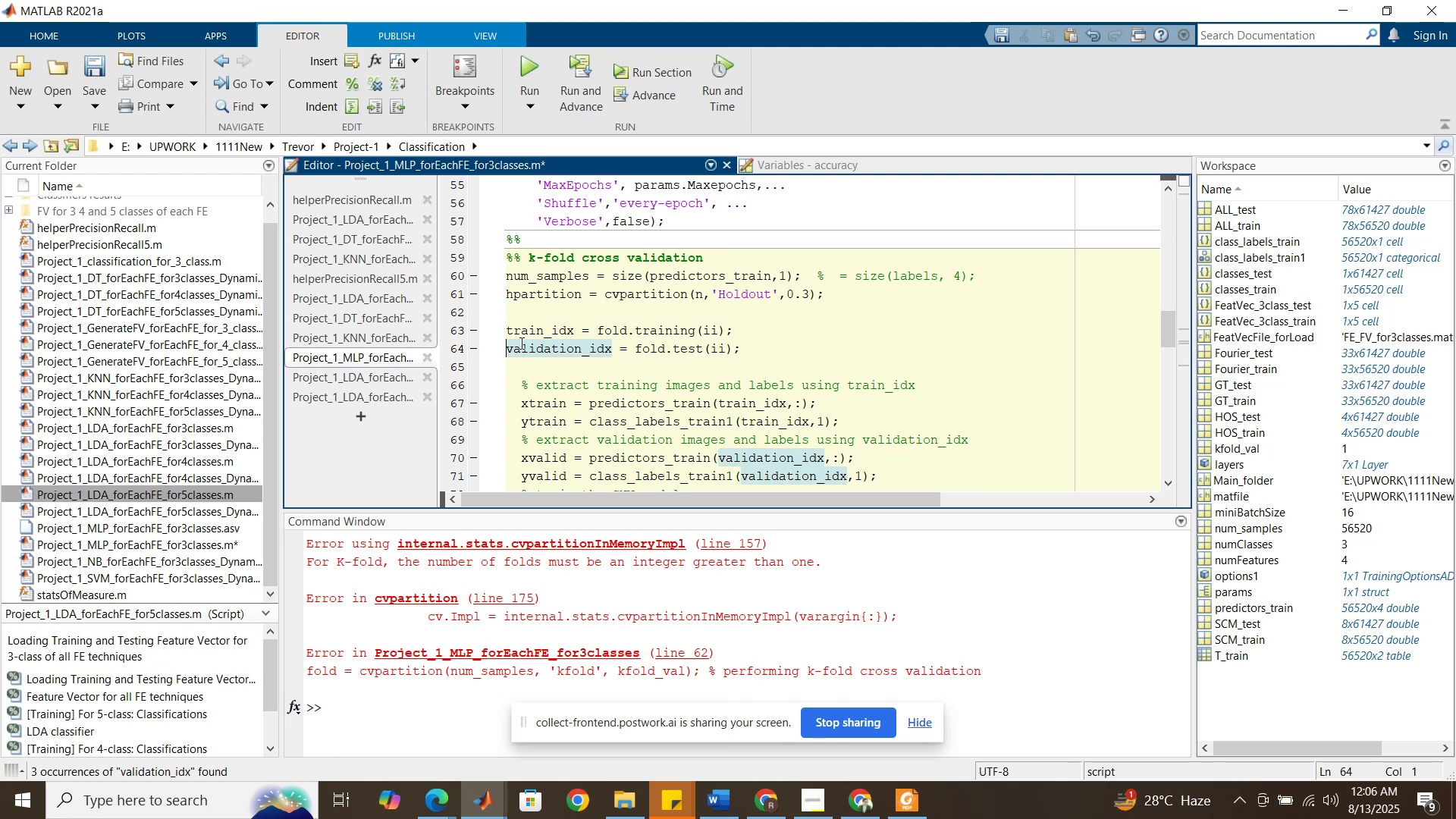 
key(Backspace)
 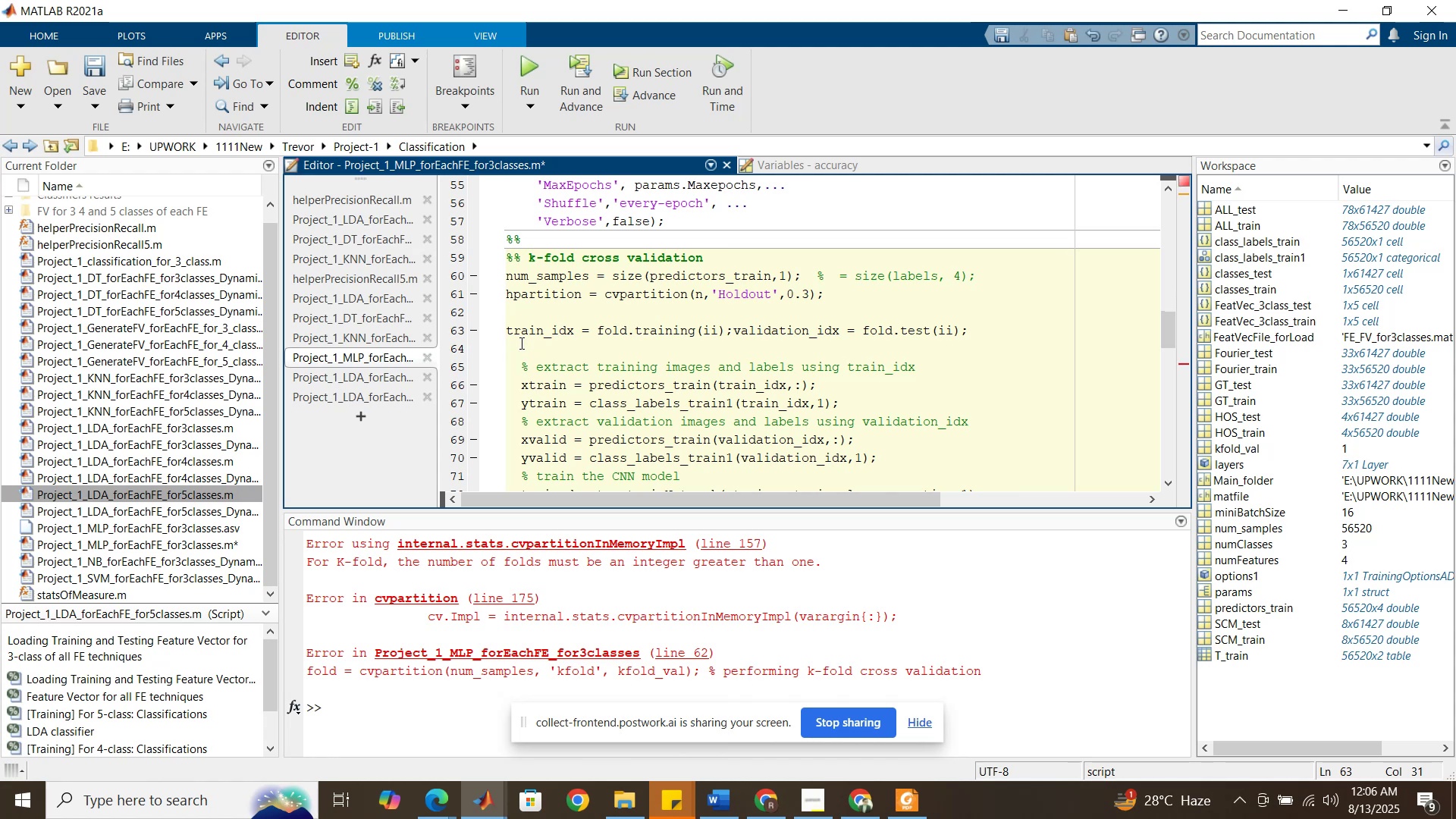 
key(Enter)
 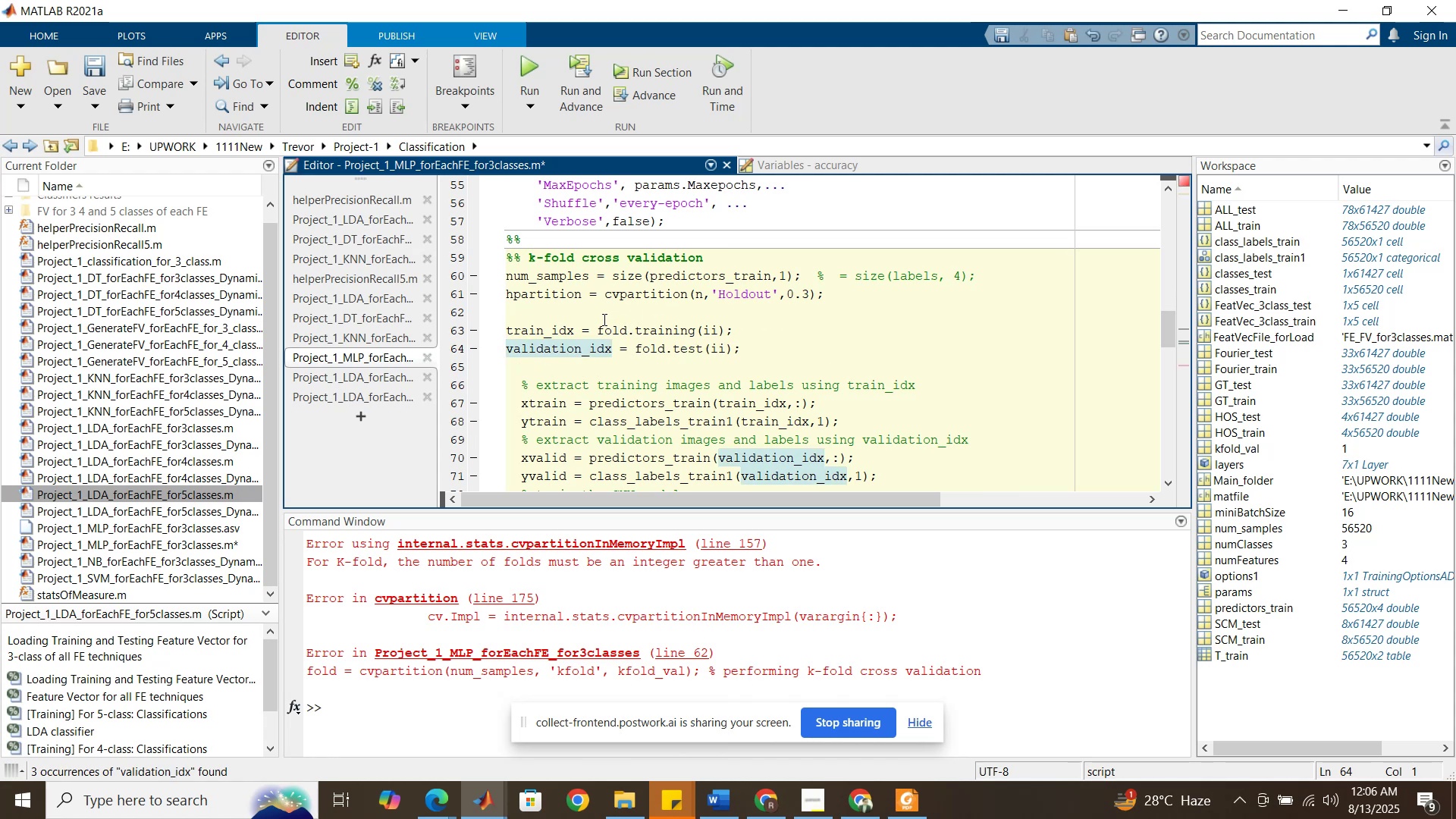 
double_click([566, 300])
 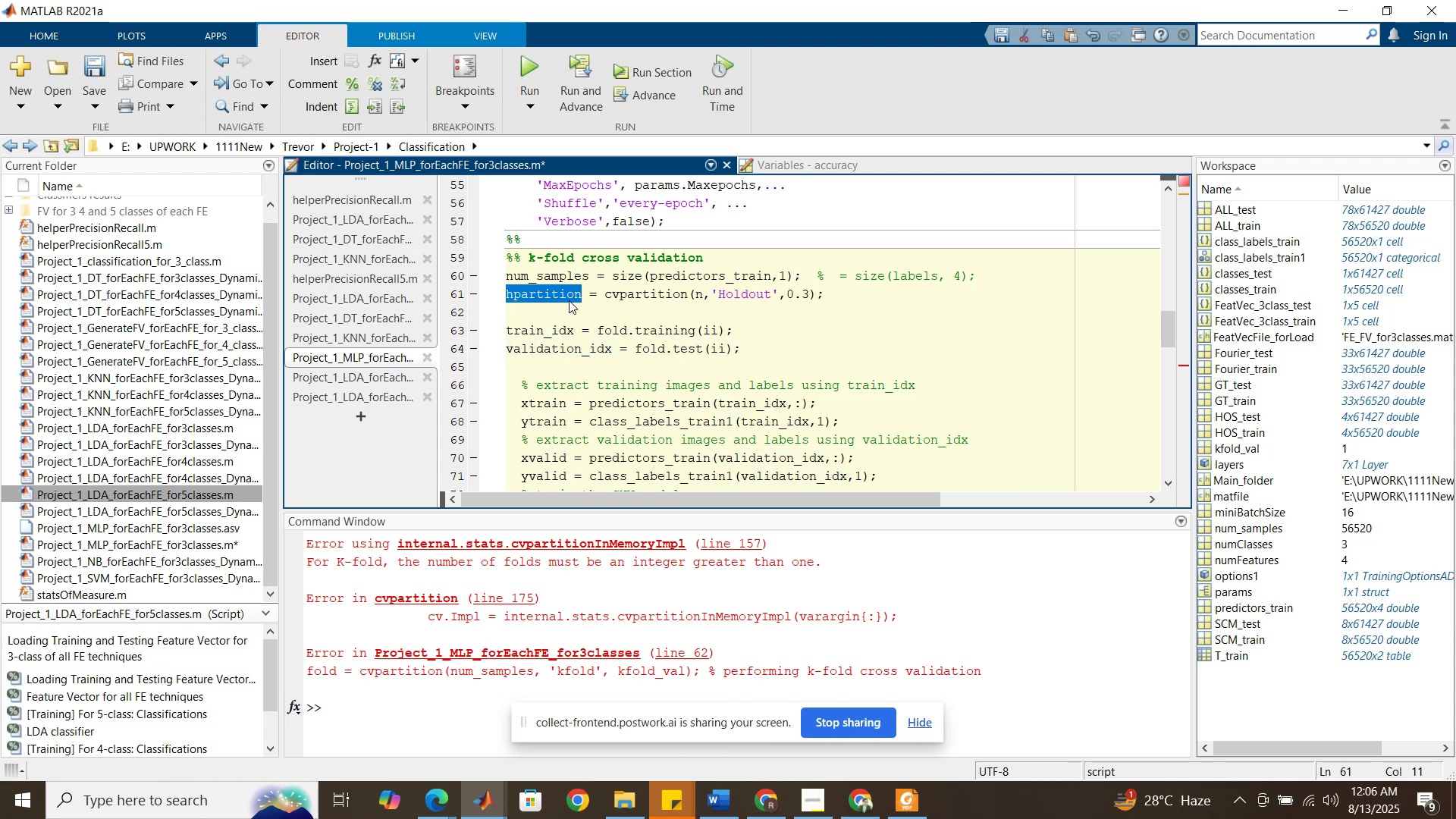 
key(Control+C)
 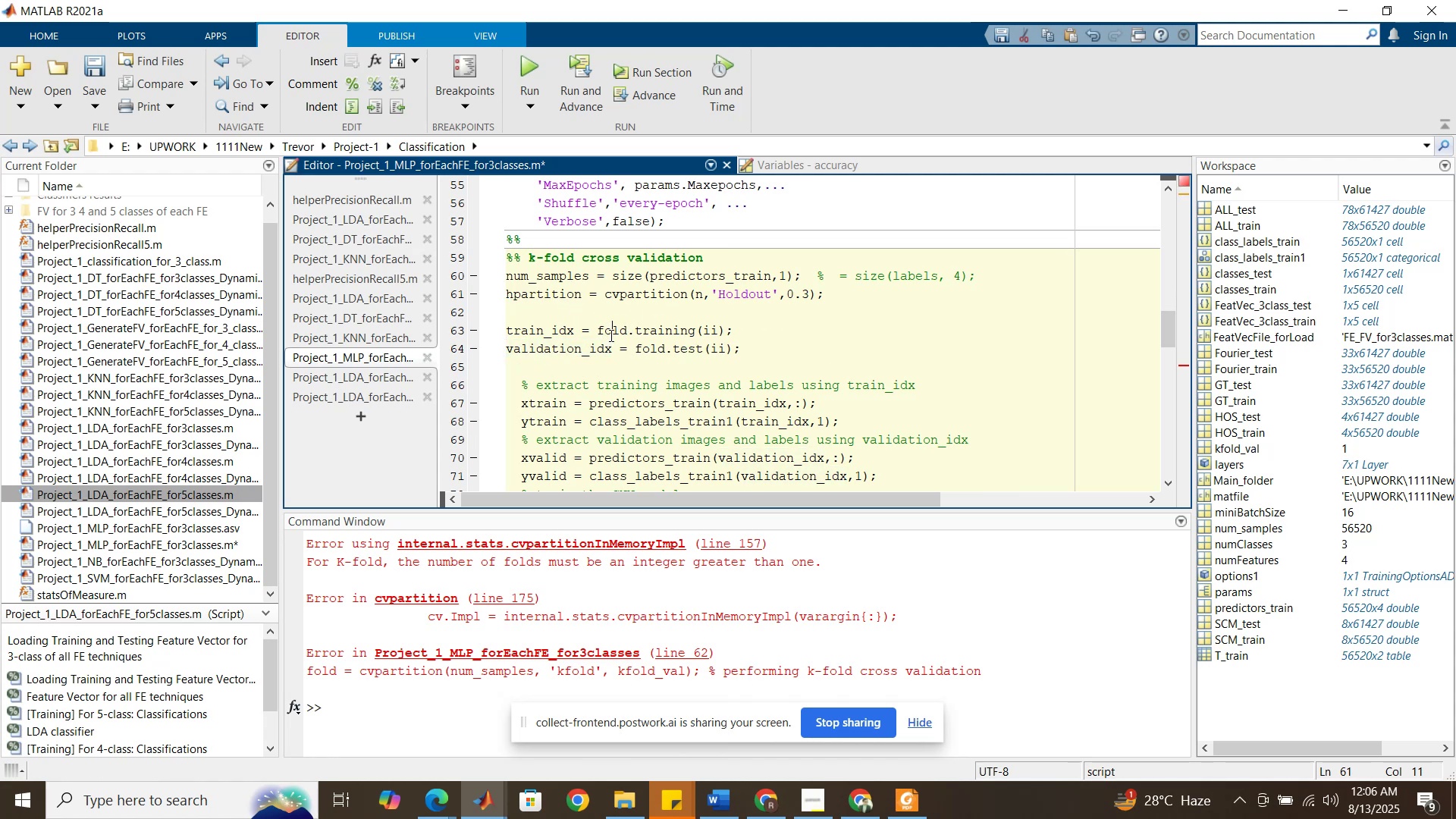 
double_click([610, 335])
 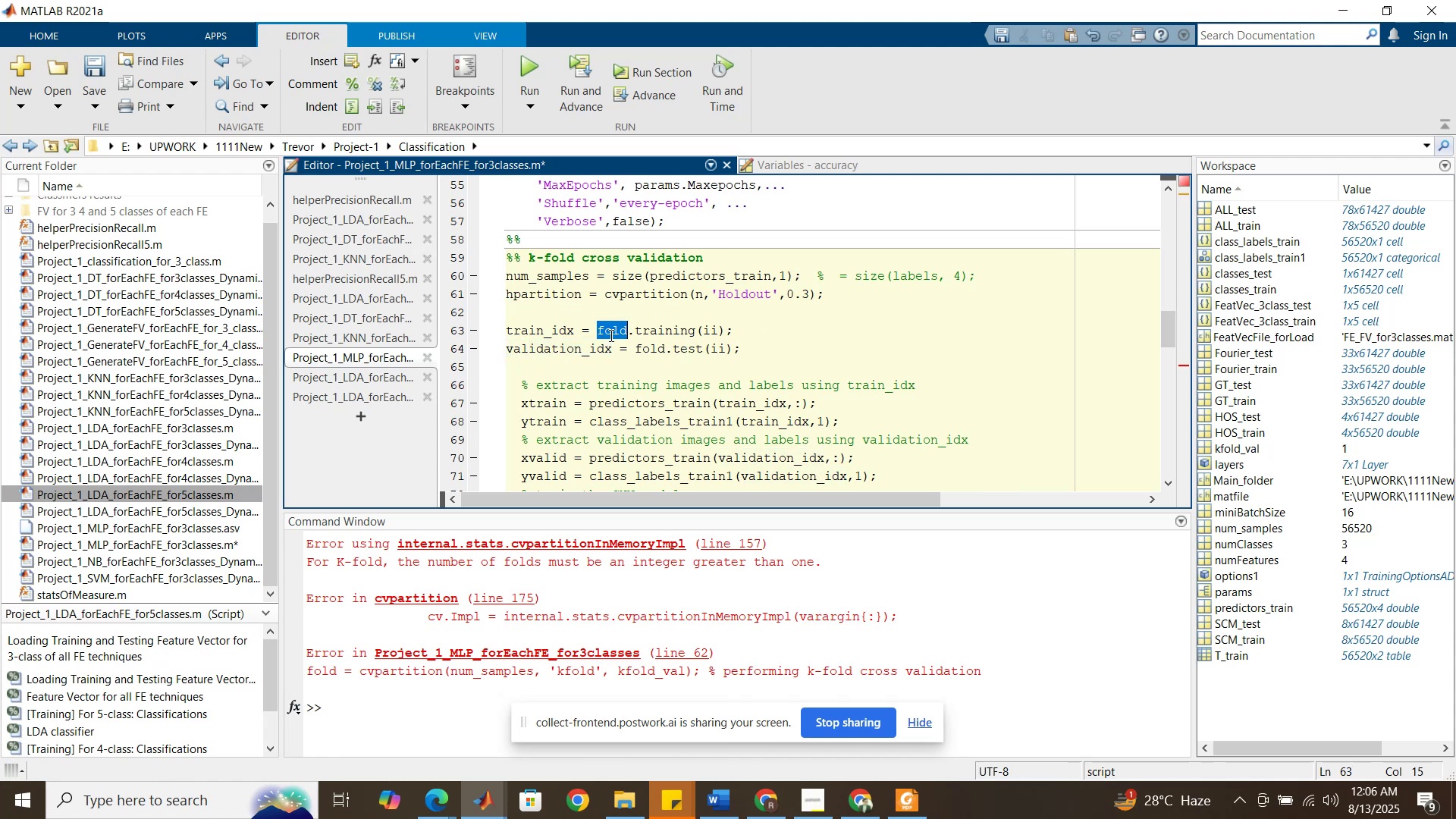 
key(Control+ControlLeft)
 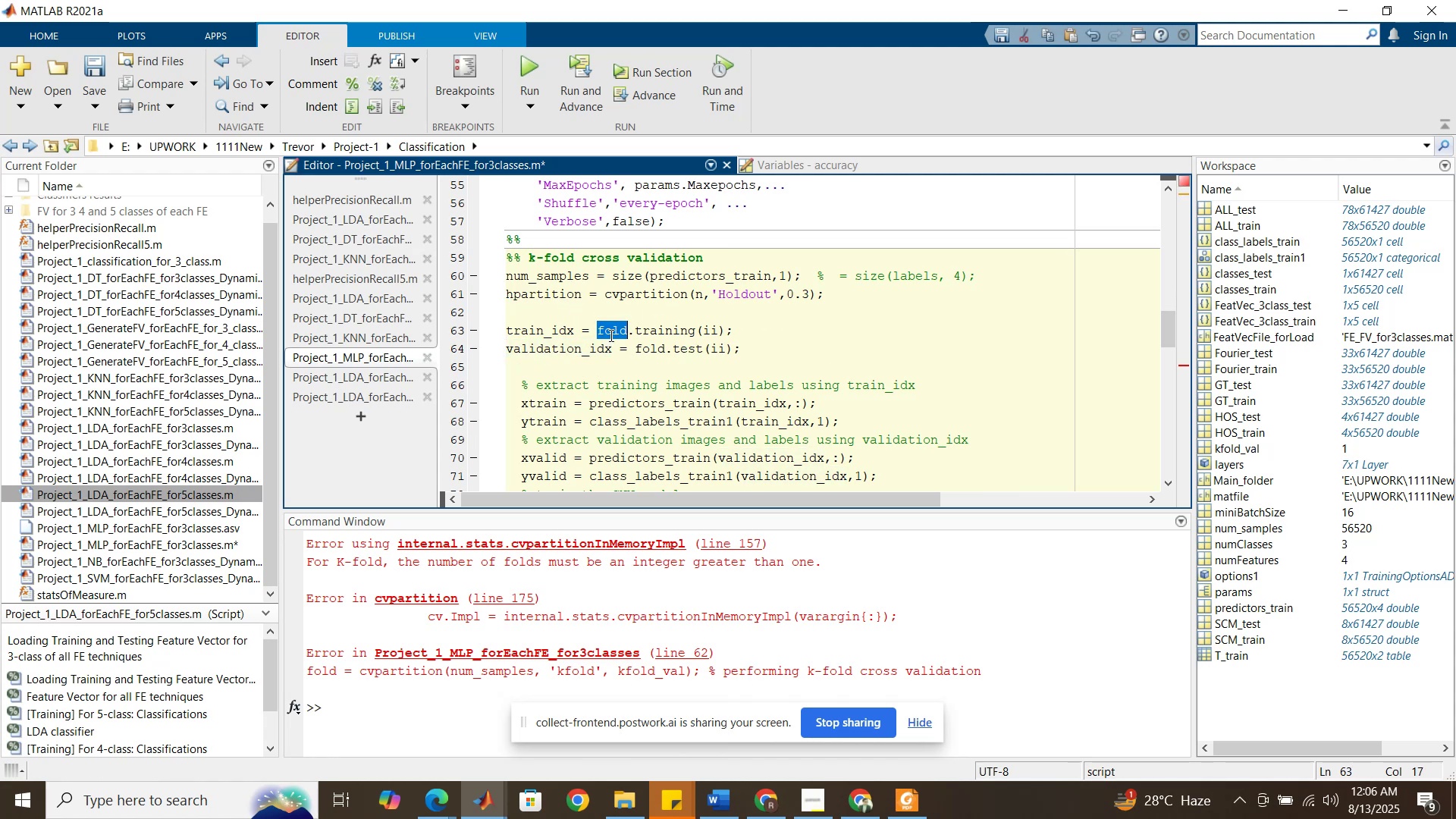 
key(Control+V)
 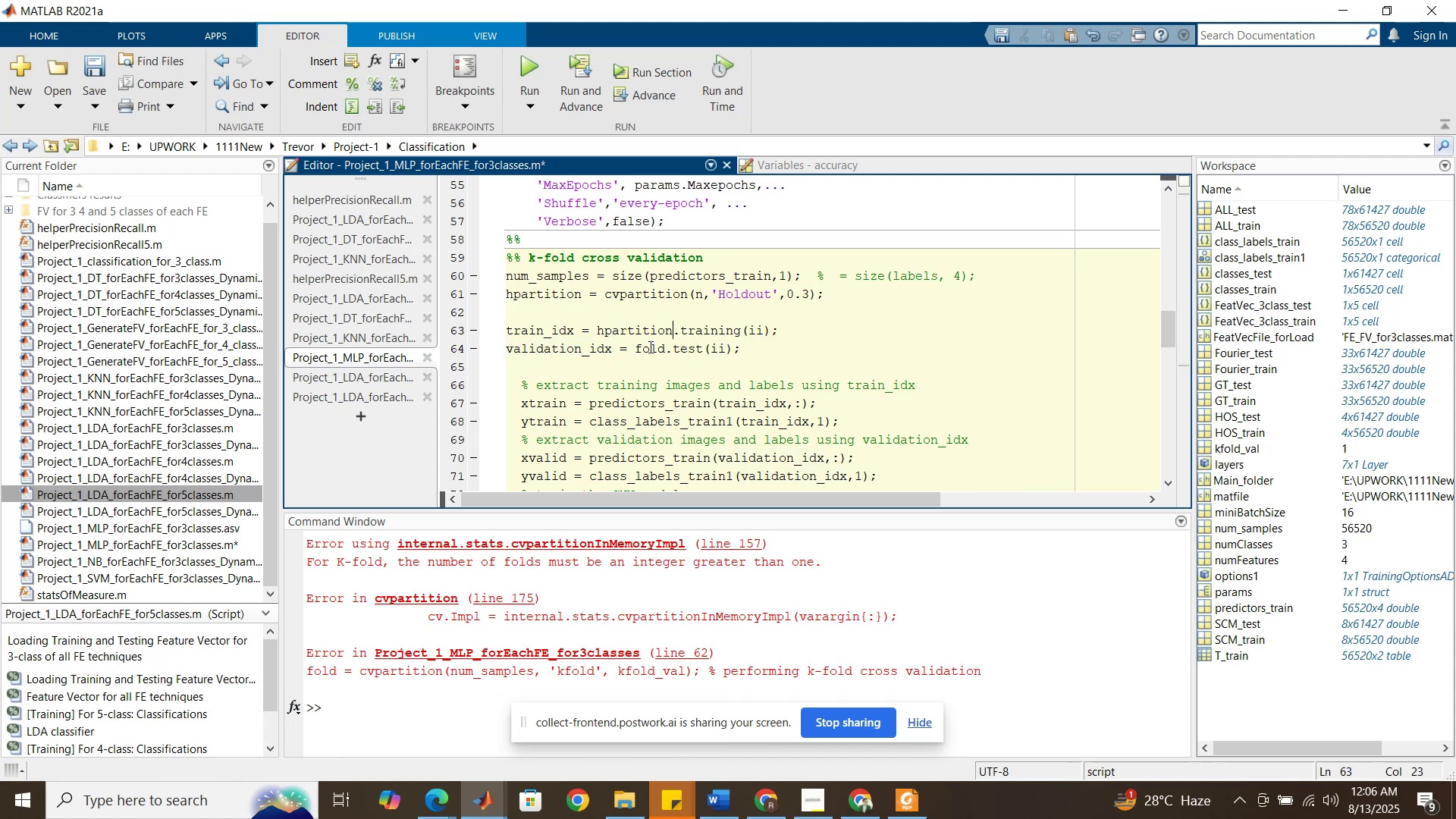 
left_click([649, 348])
 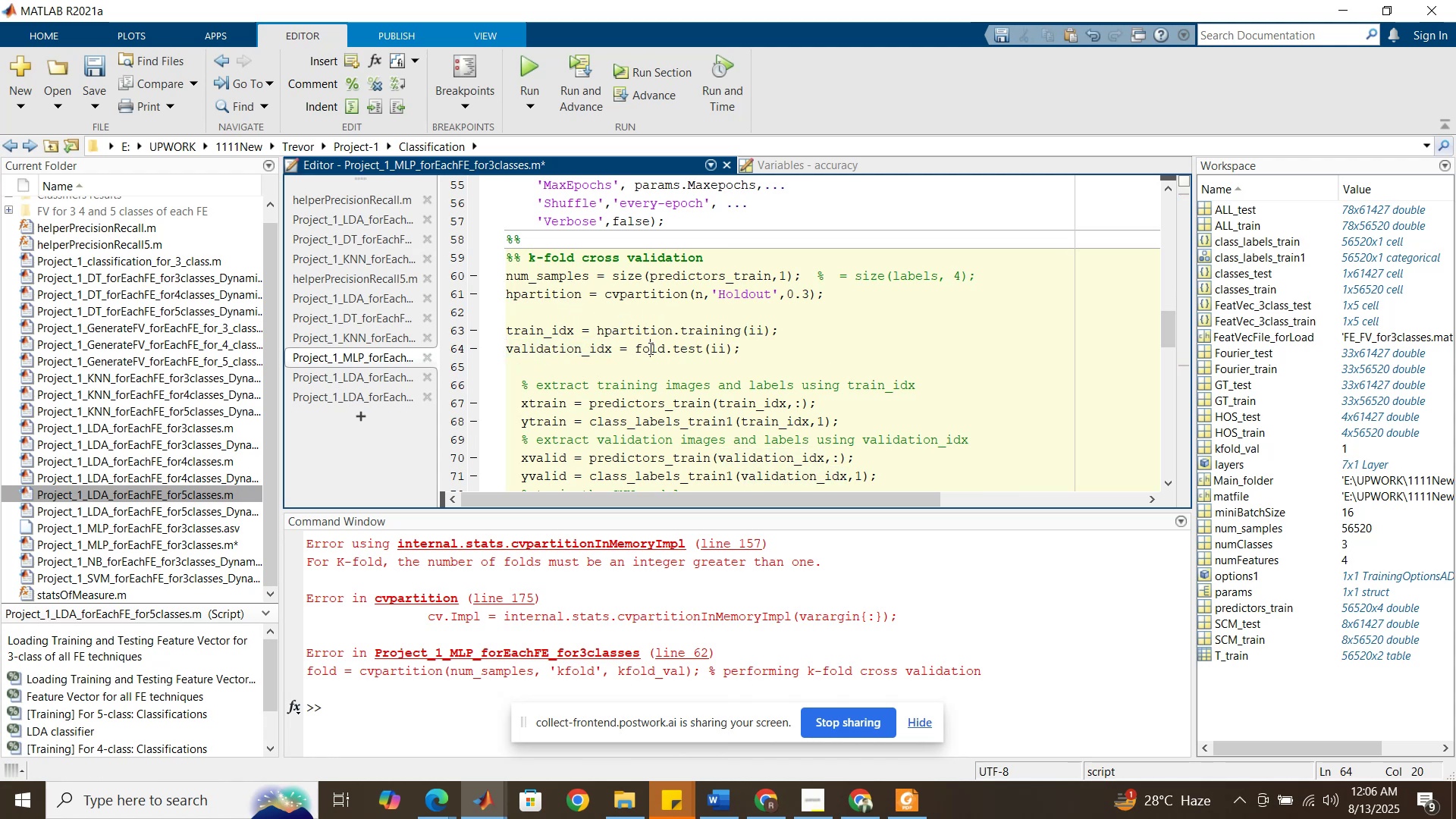 
key(Control+ControlLeft)
 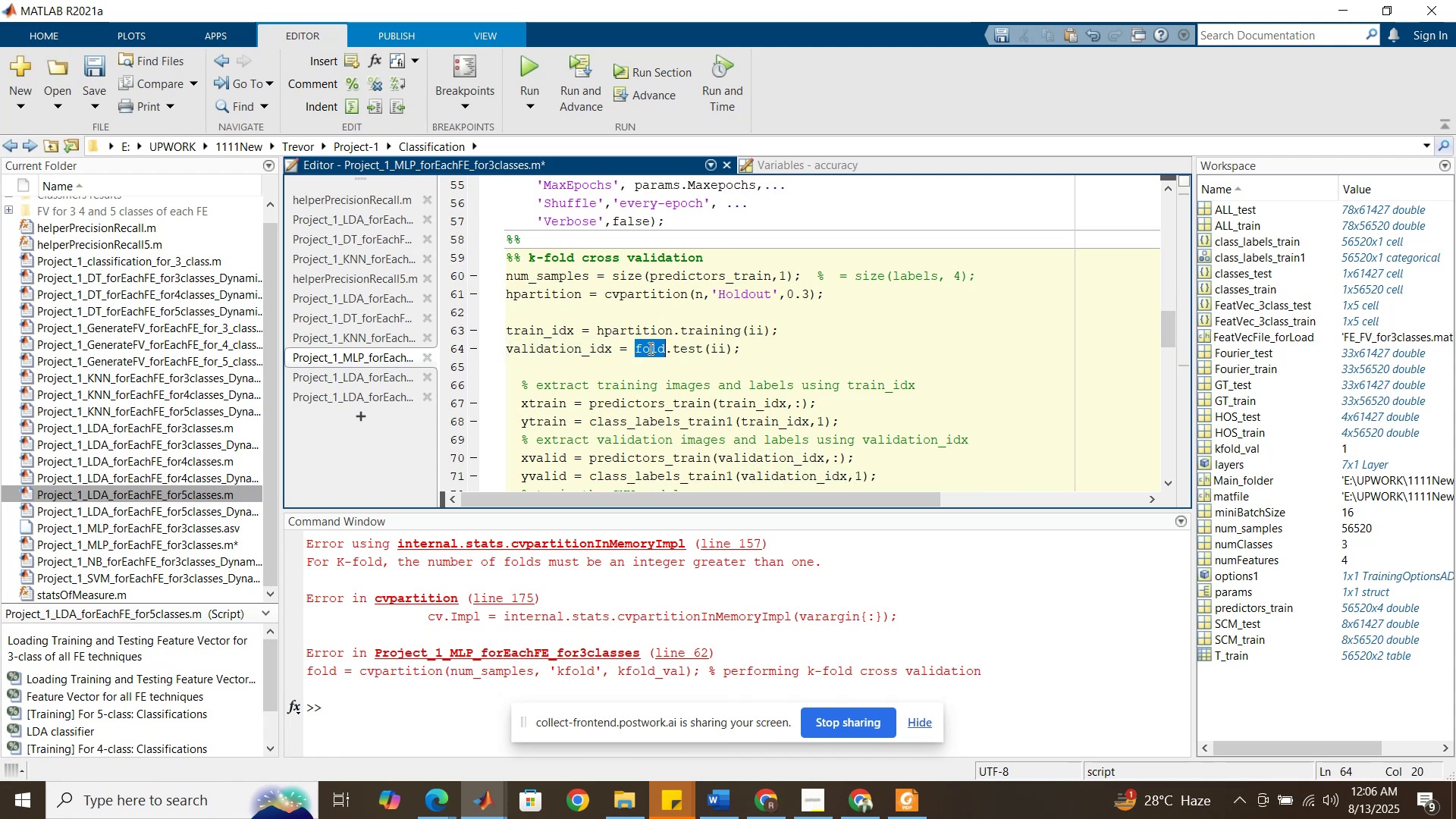 
double_click([649, 348])
 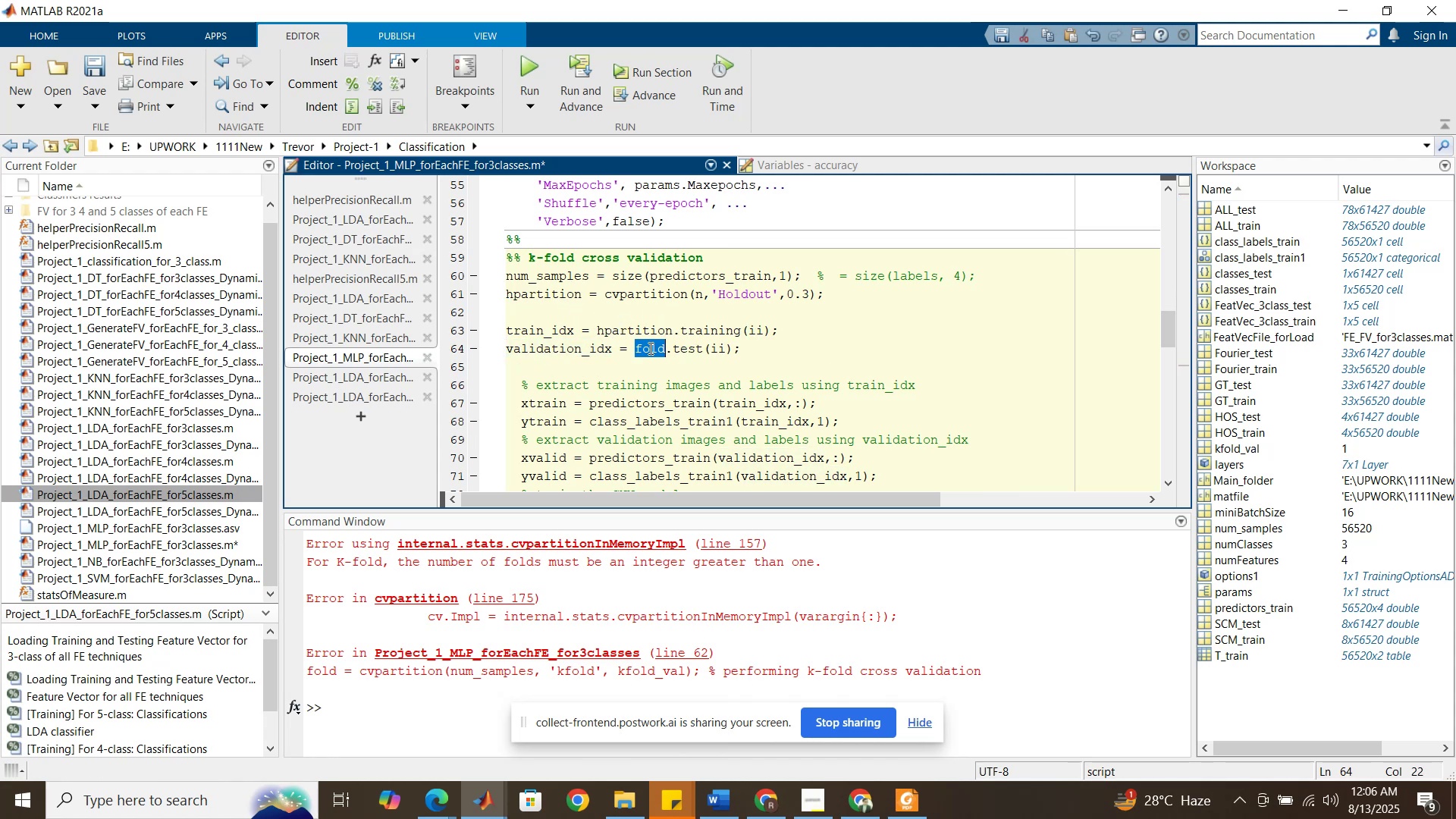 
key(Control+V)
 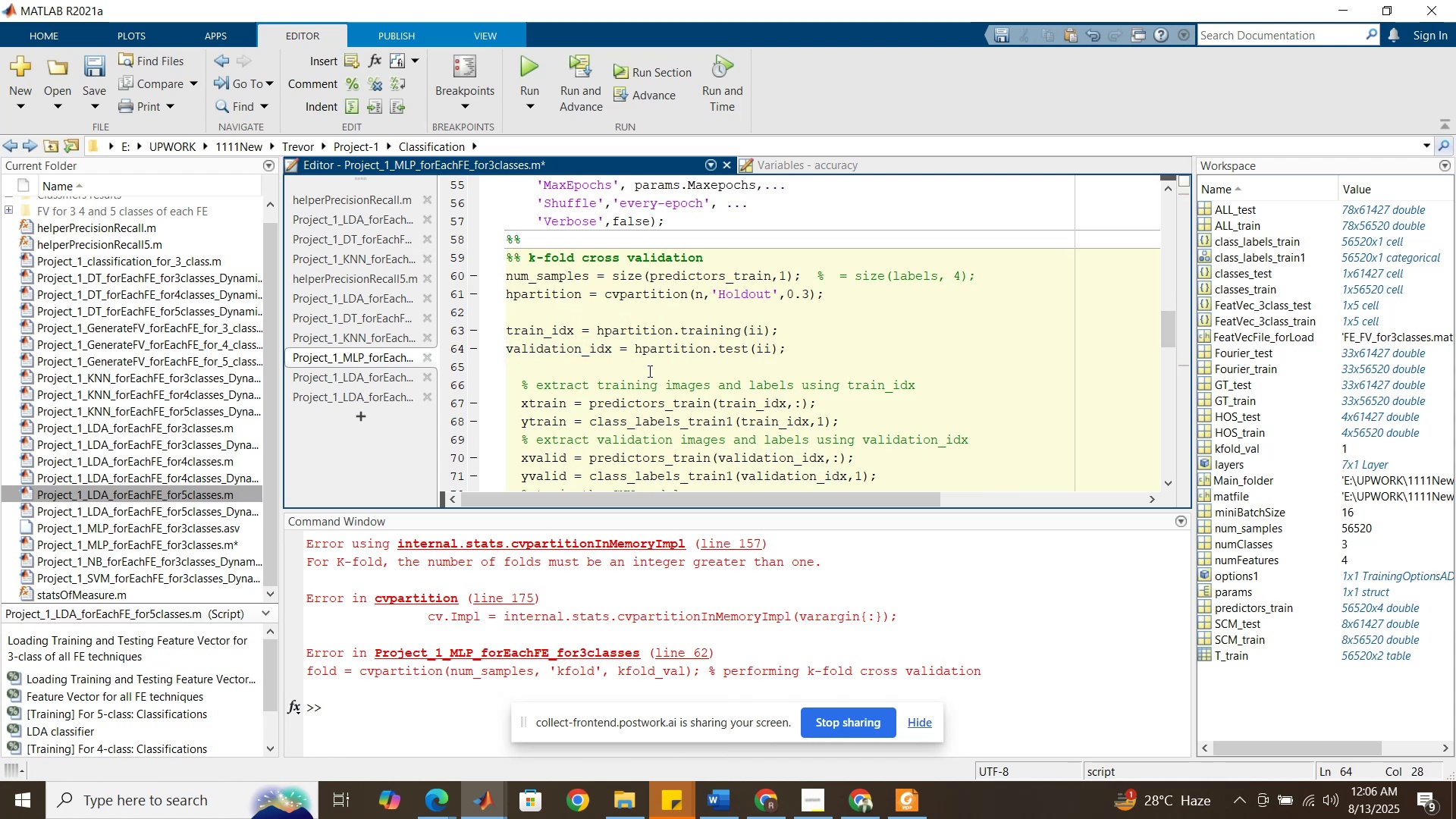 
left_click([648, 371])
 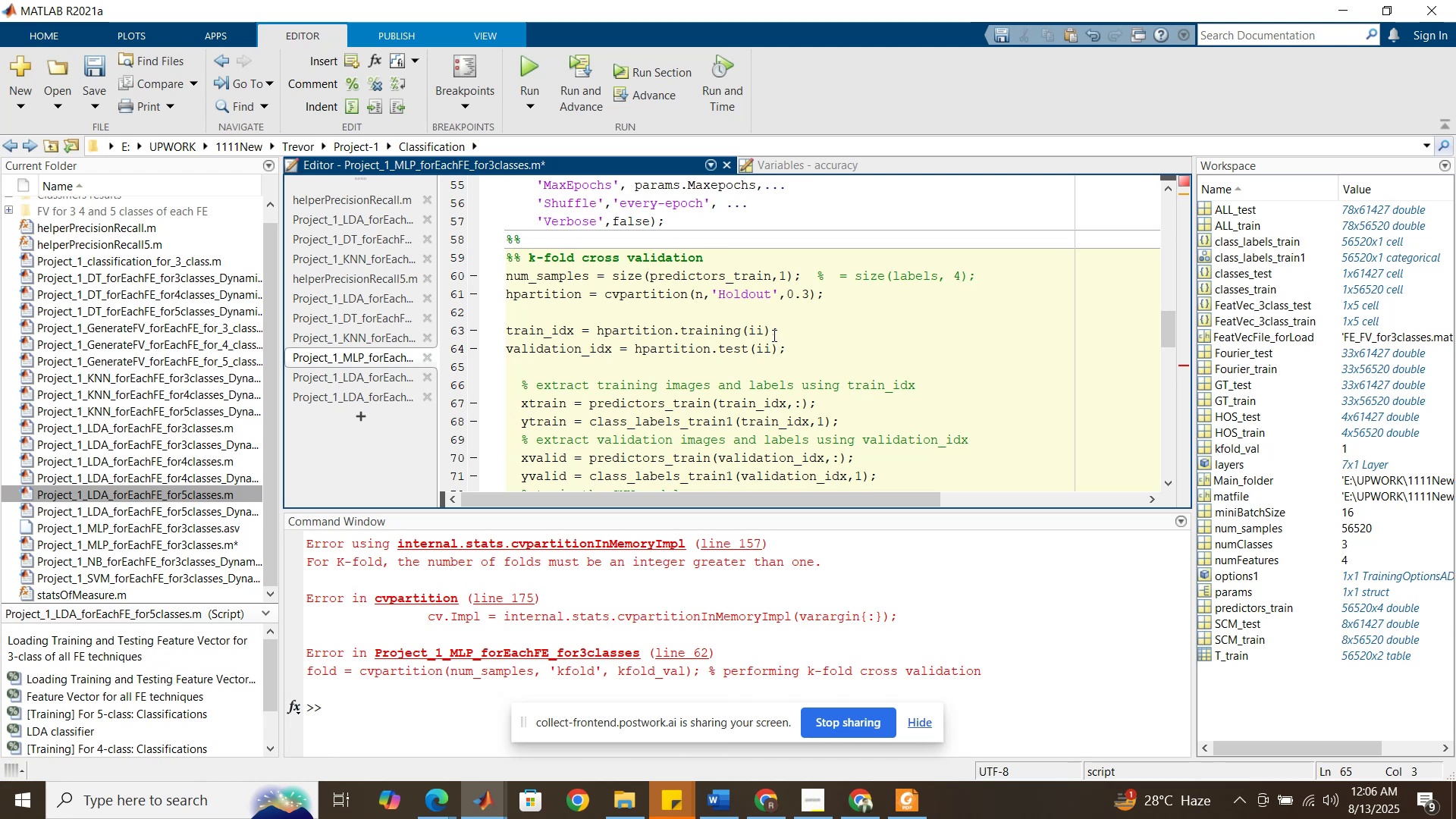 
left_click([766, 328])
 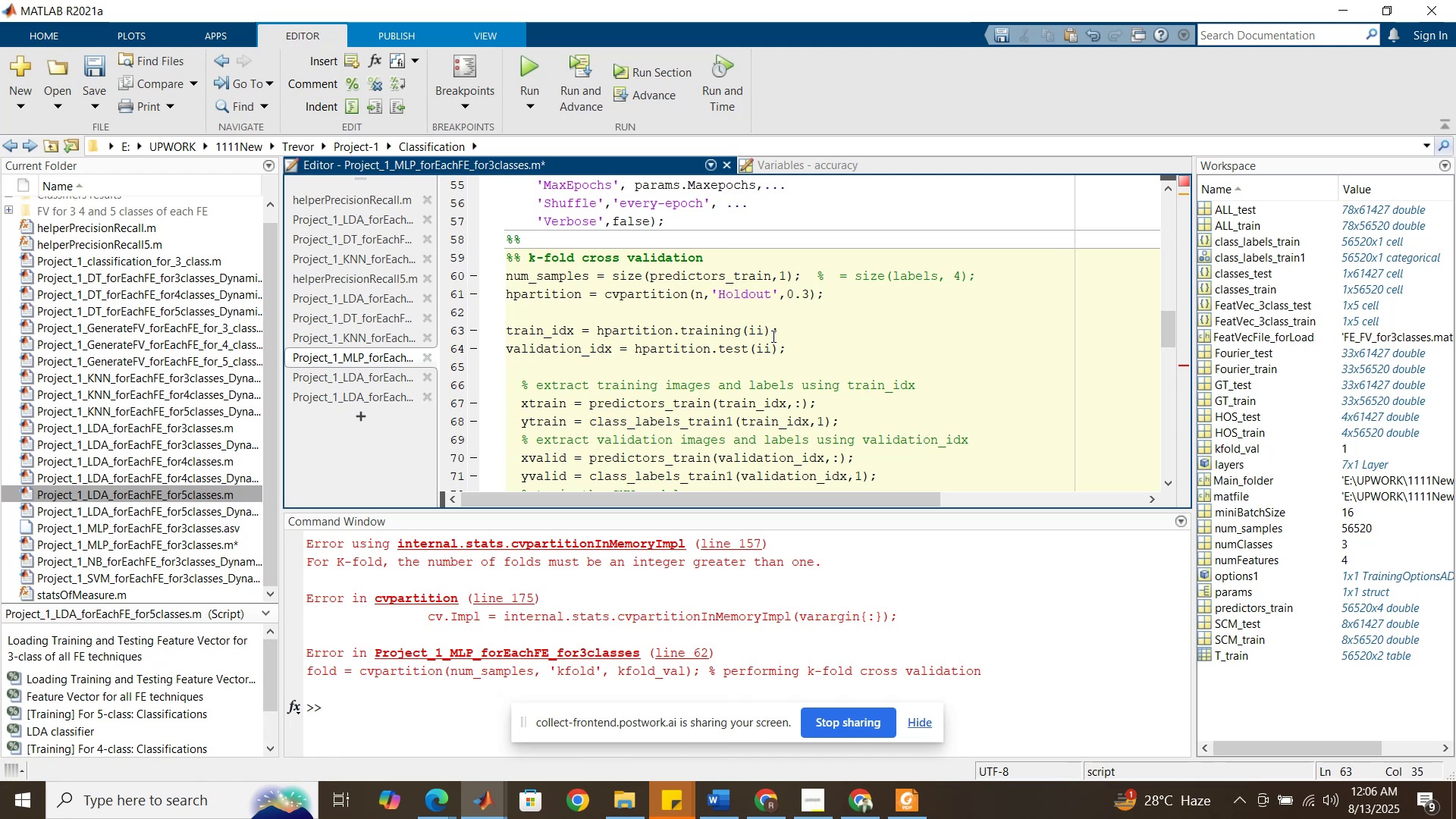 
left_click([772, 336])
 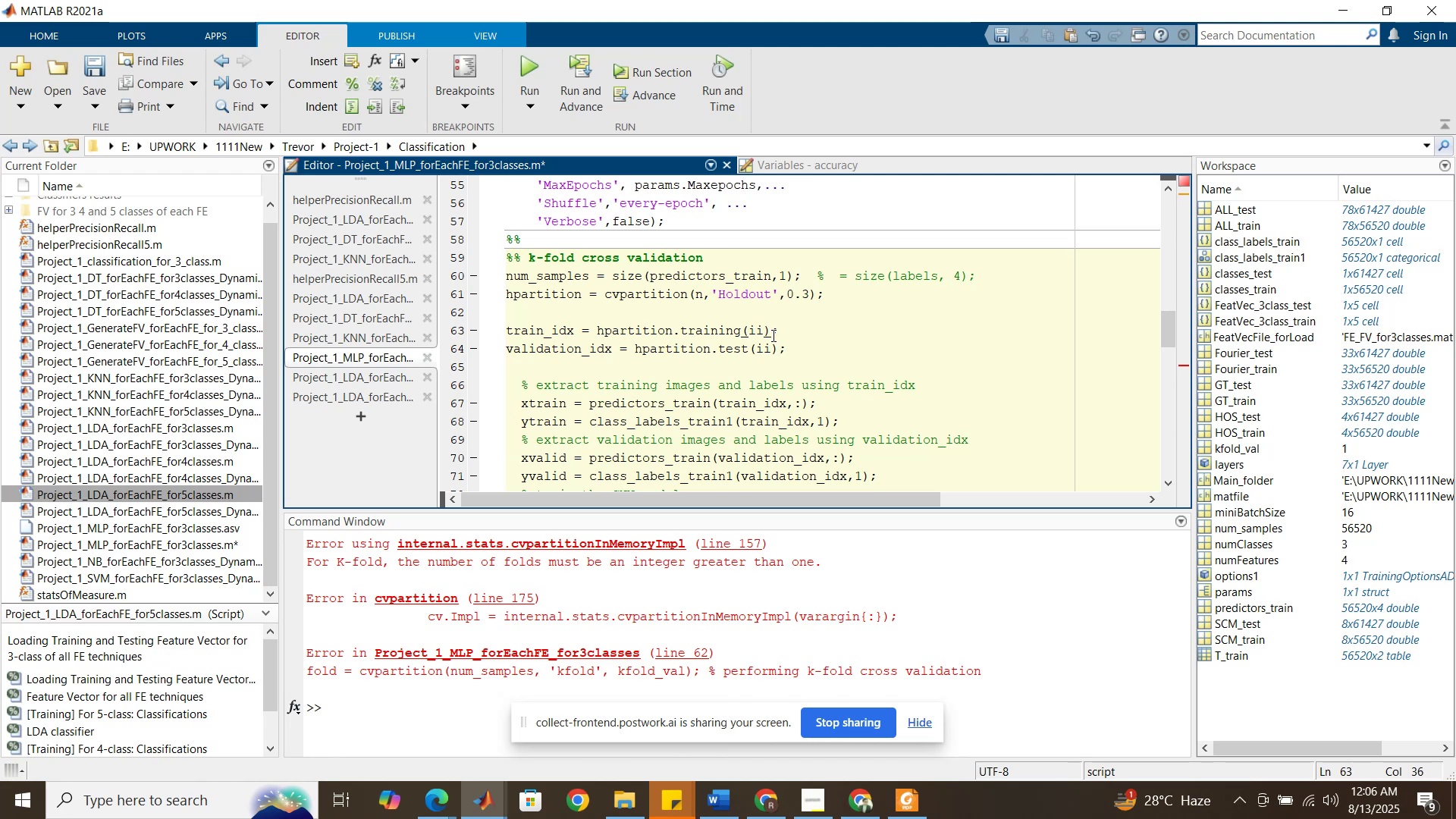 
key(Backspace)
 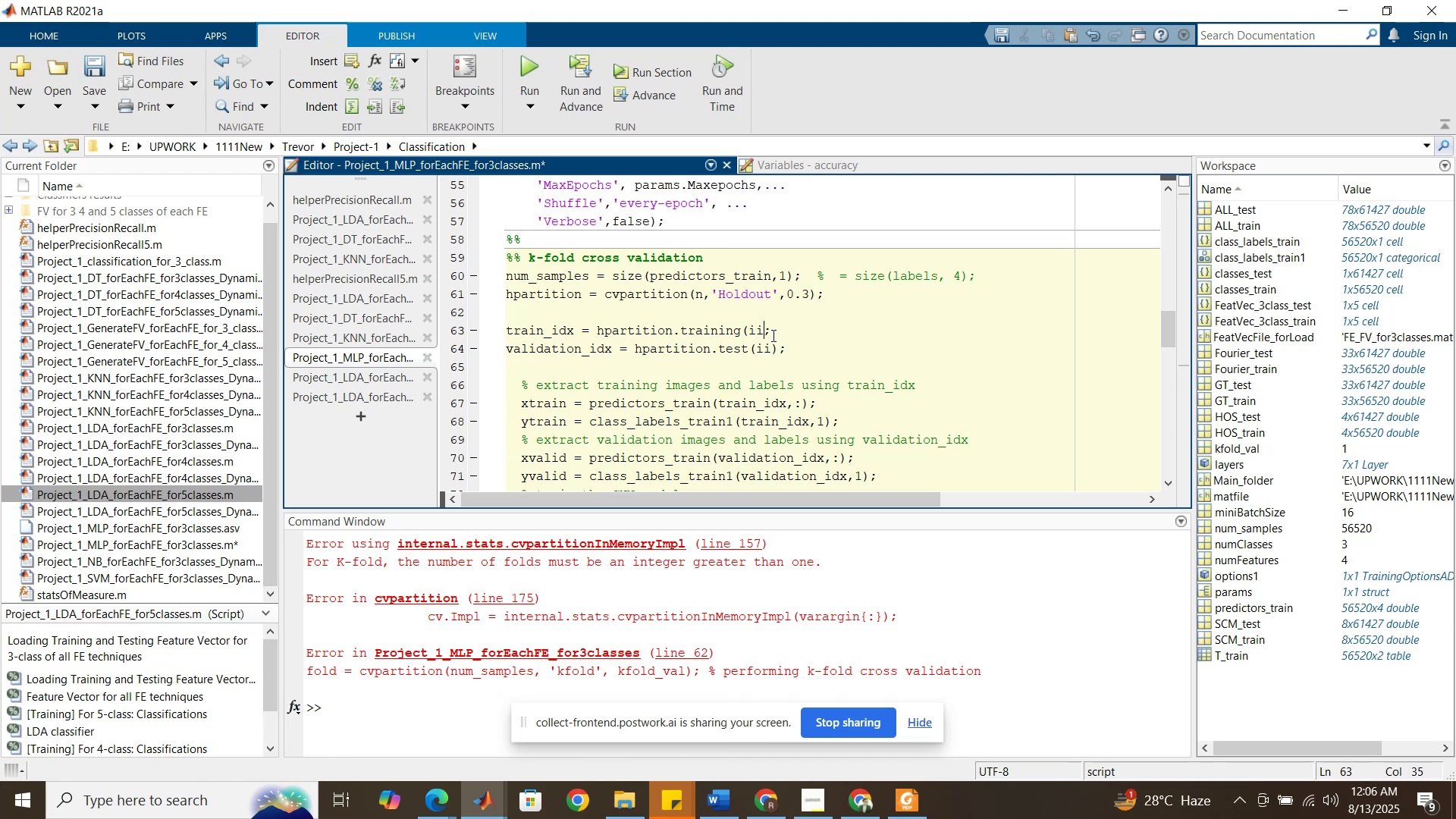 
key(Backspace)
 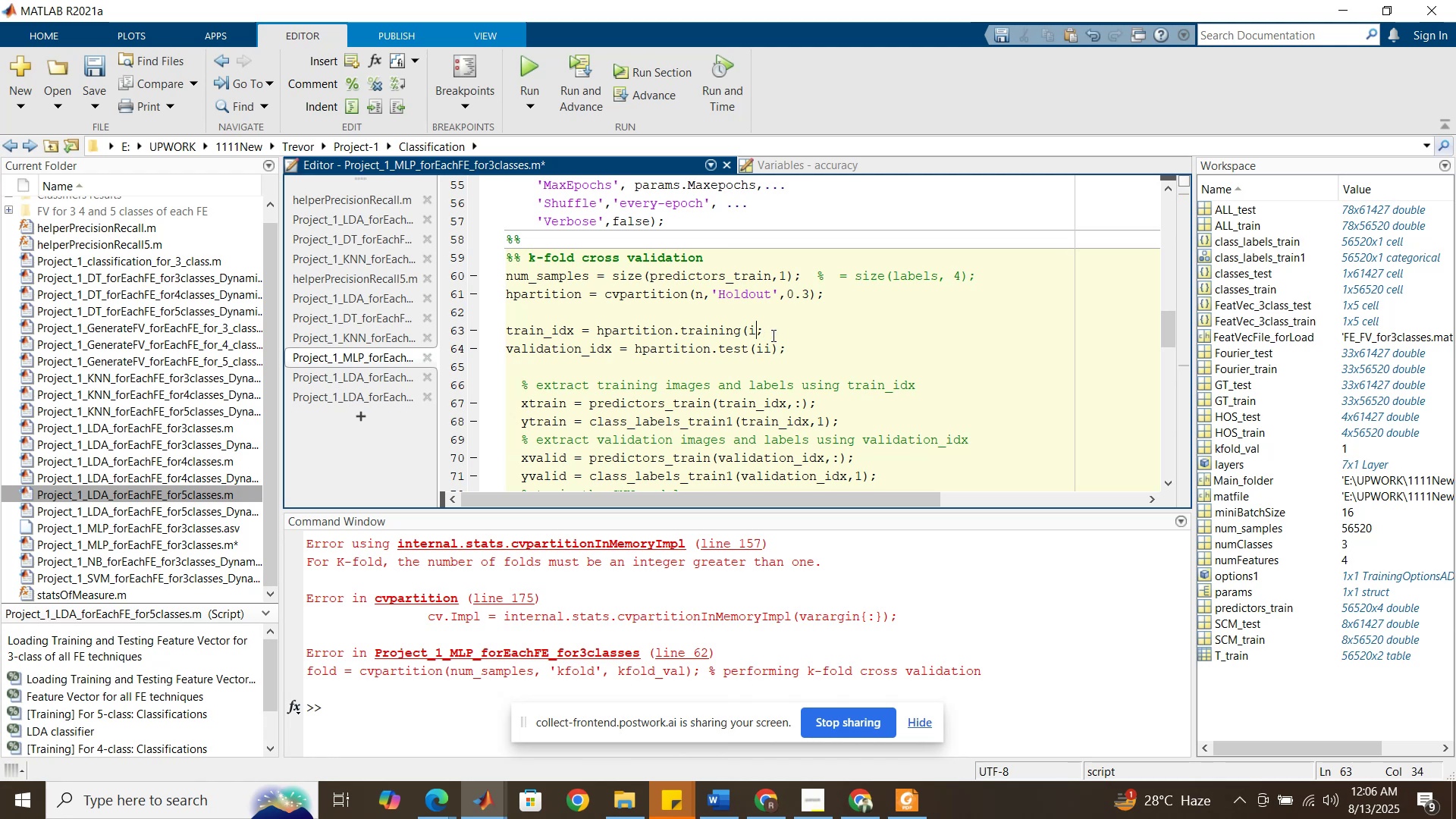 
key(Backspace)
 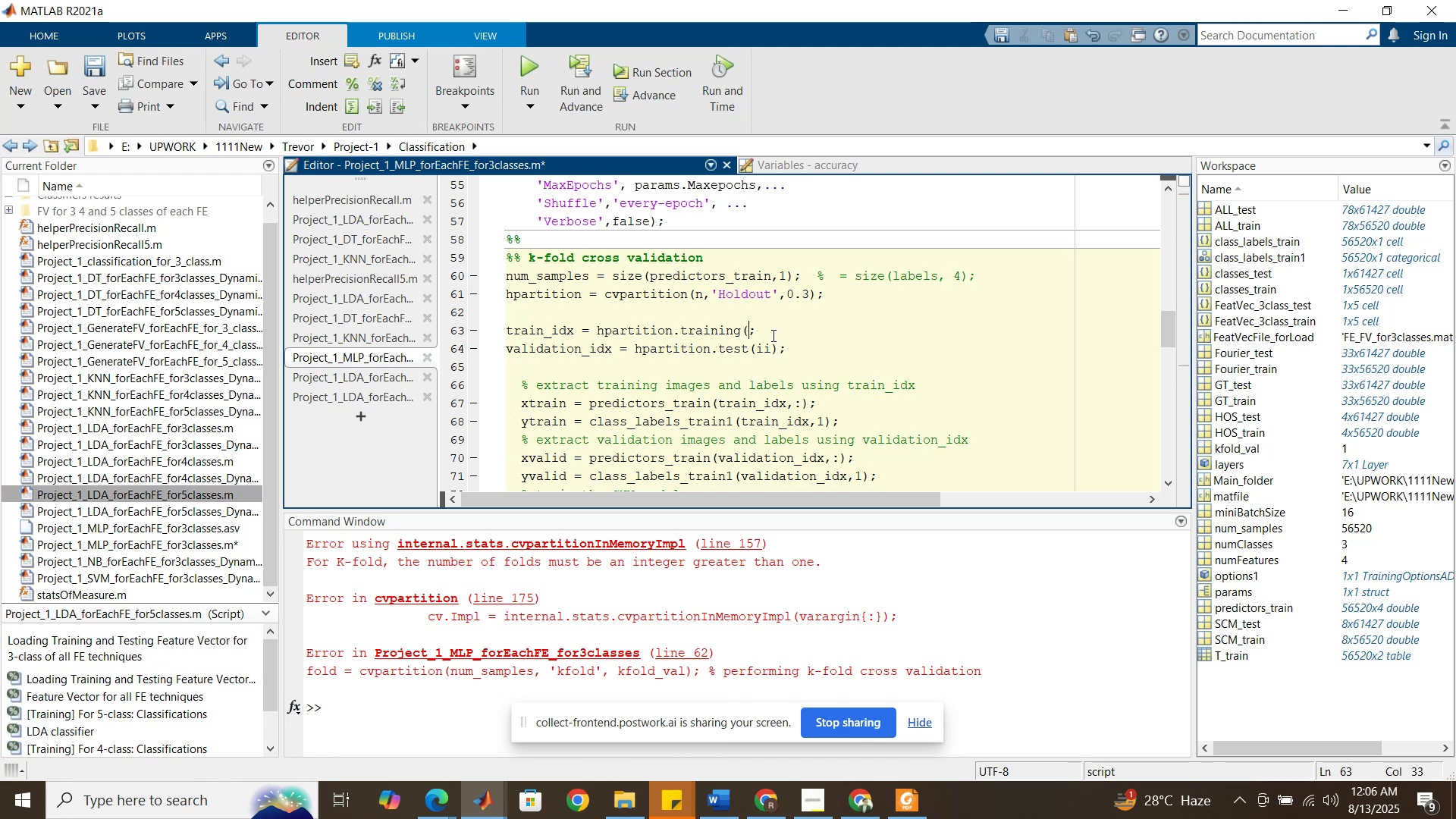 
key(Backspace)
 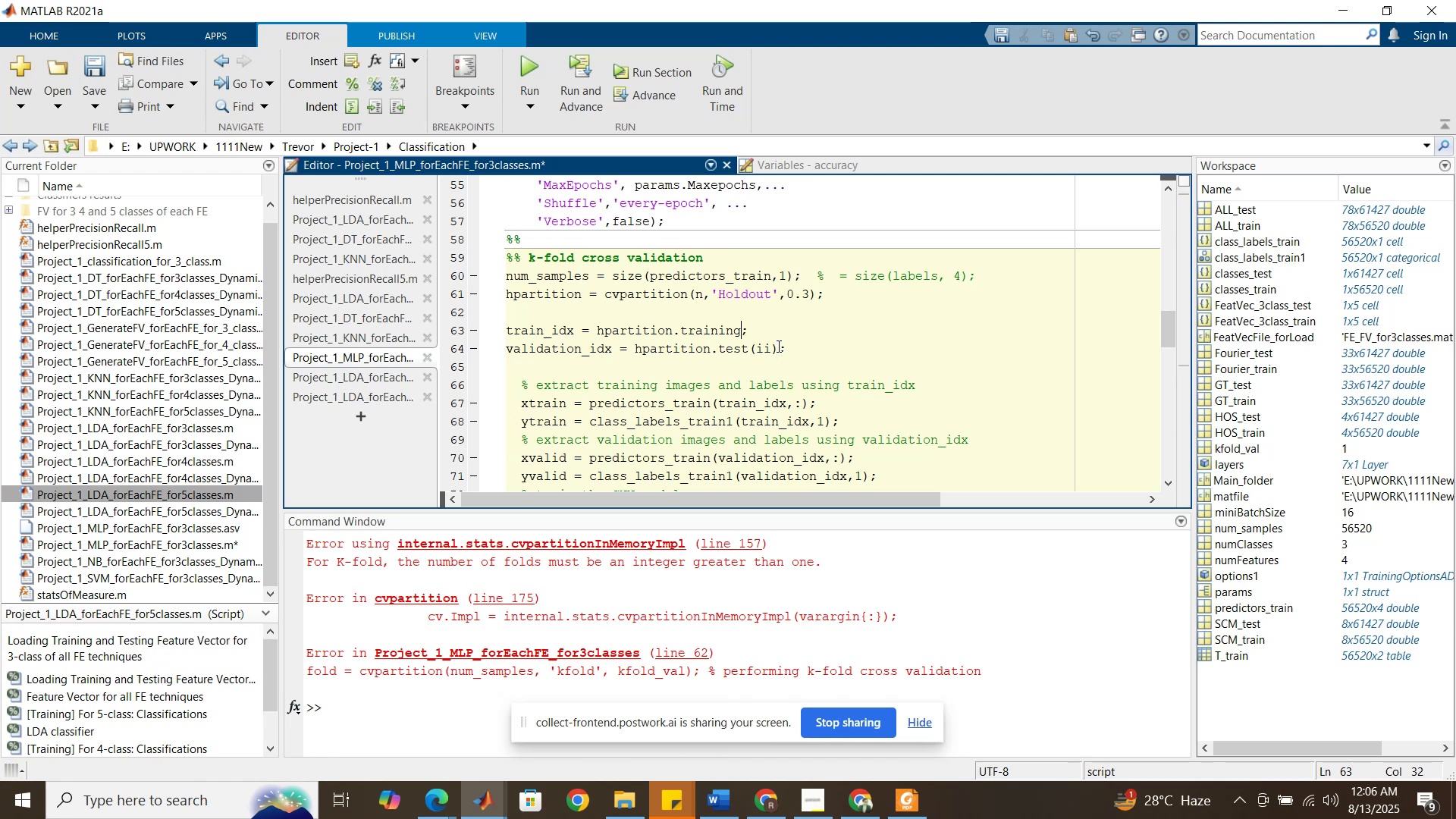 
left_click([777, 346])
 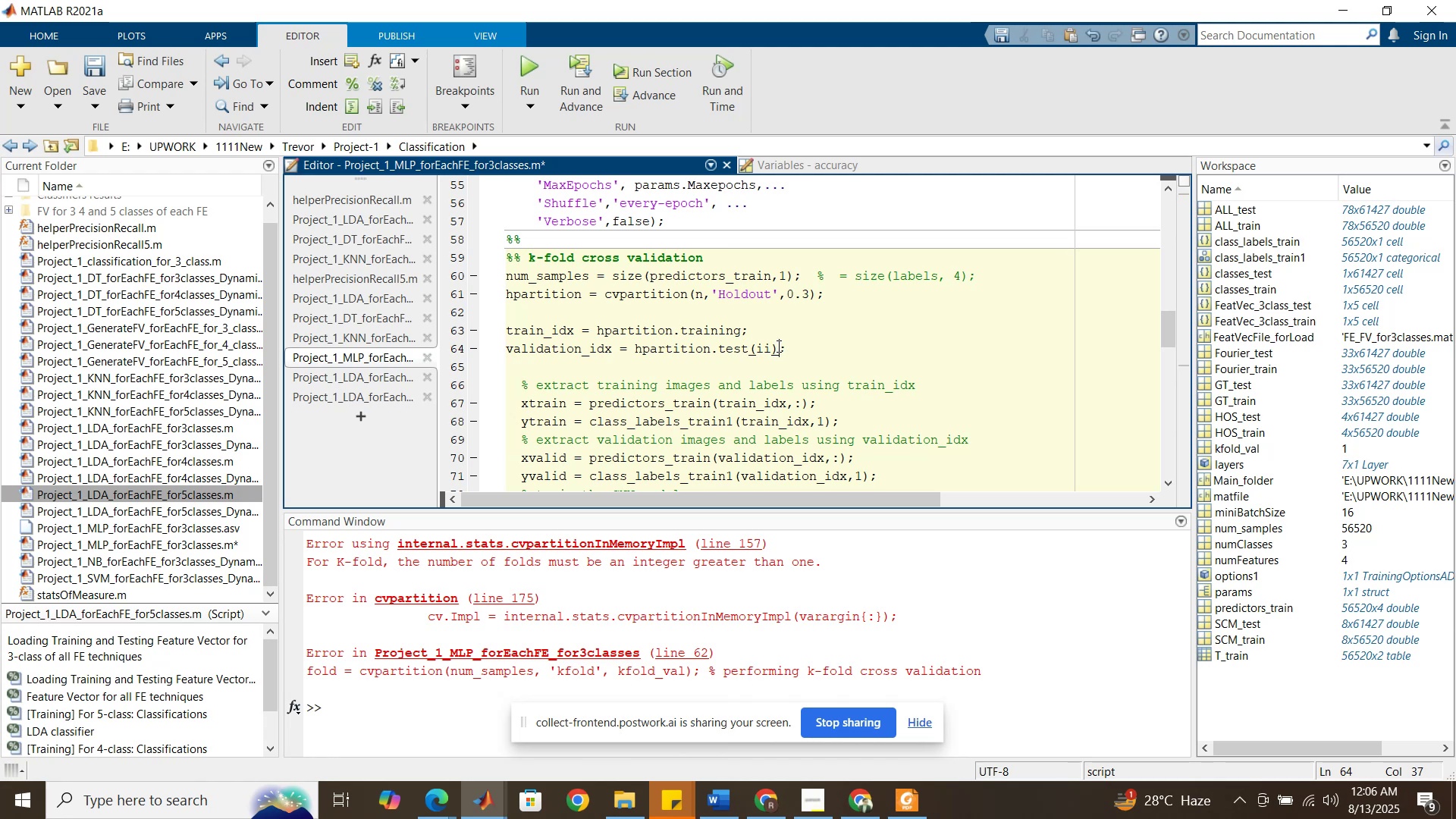 
key(Backspace)
 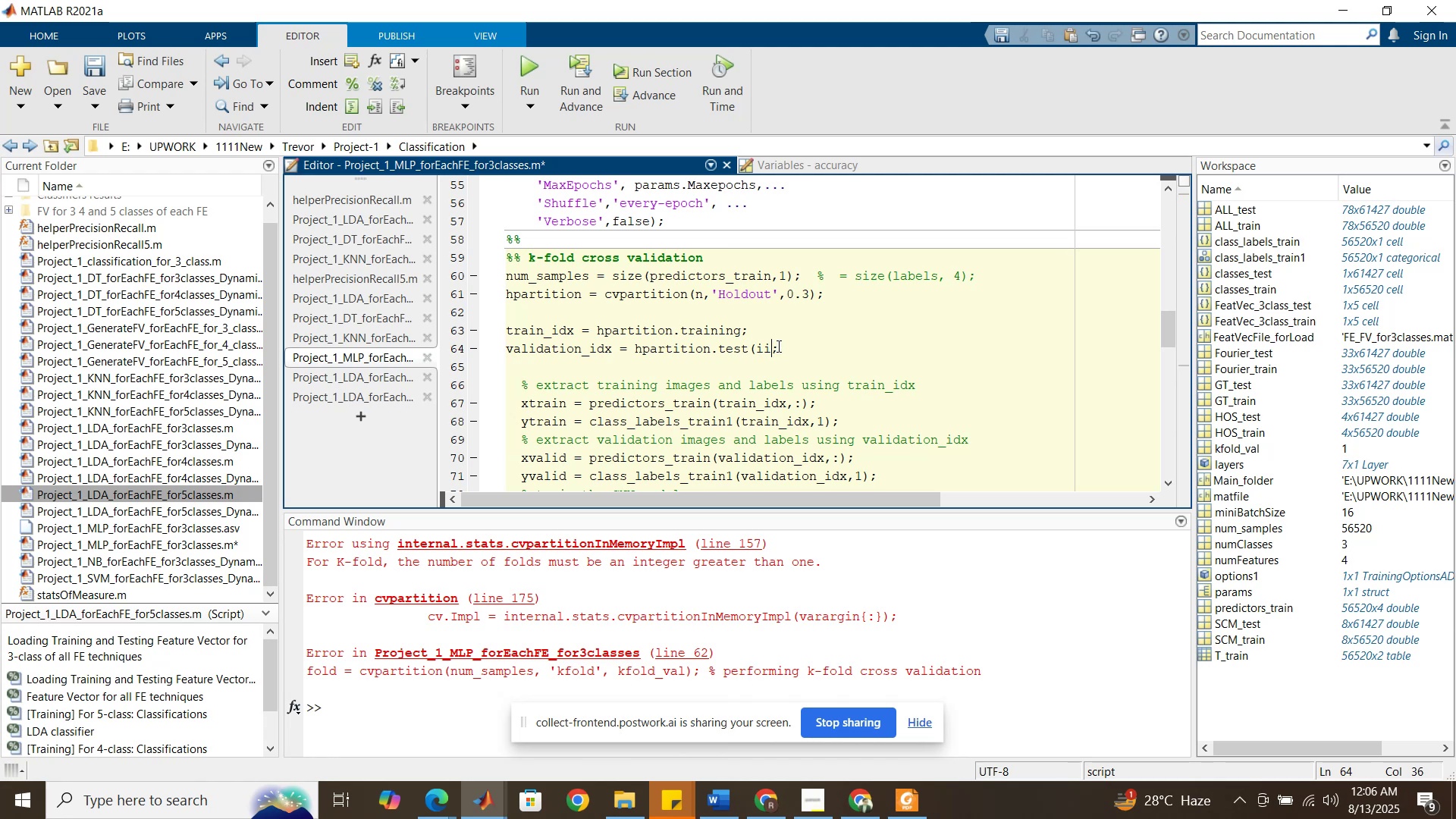 
key(Backspace)
 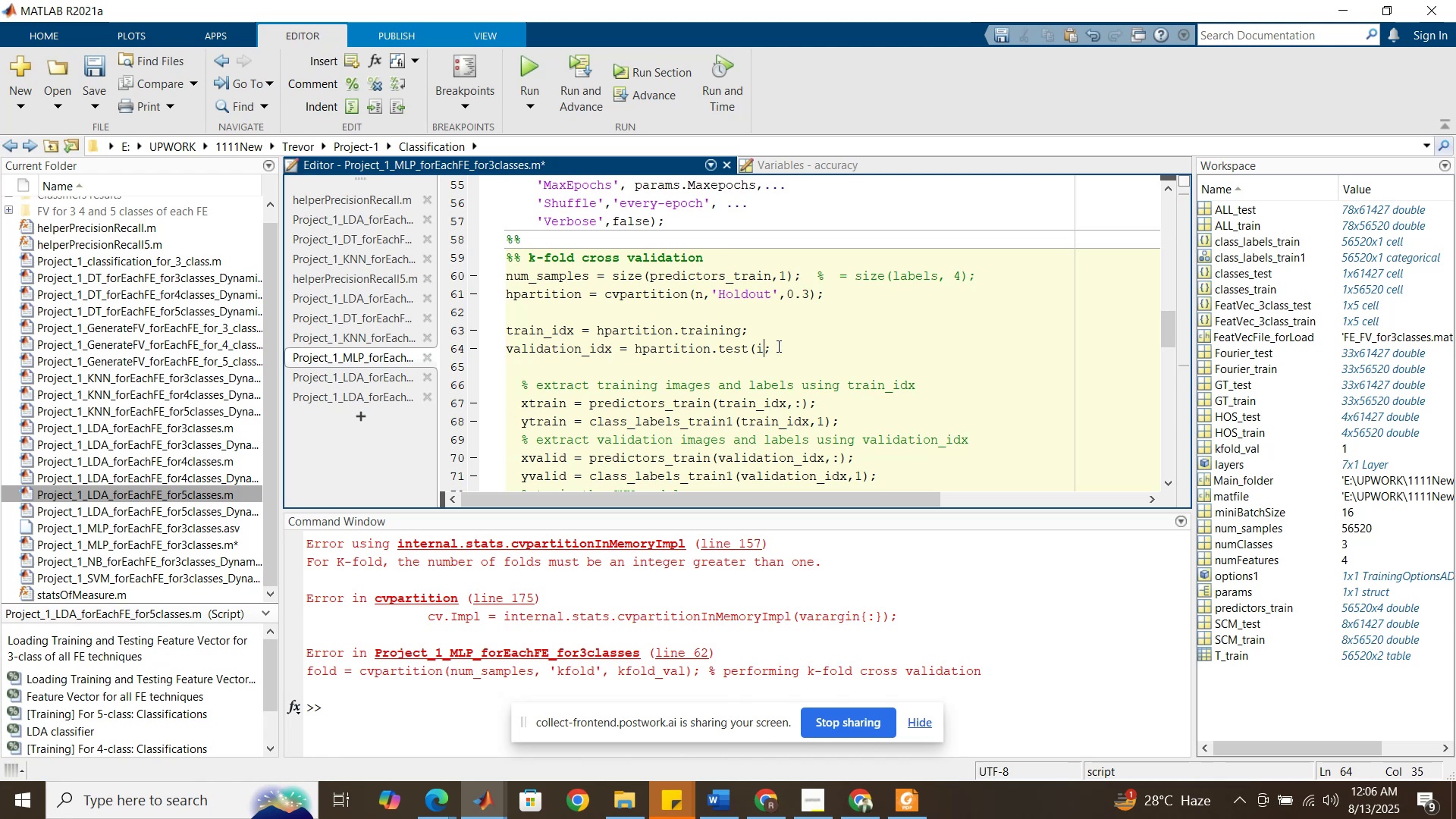 
key(Backspace)
 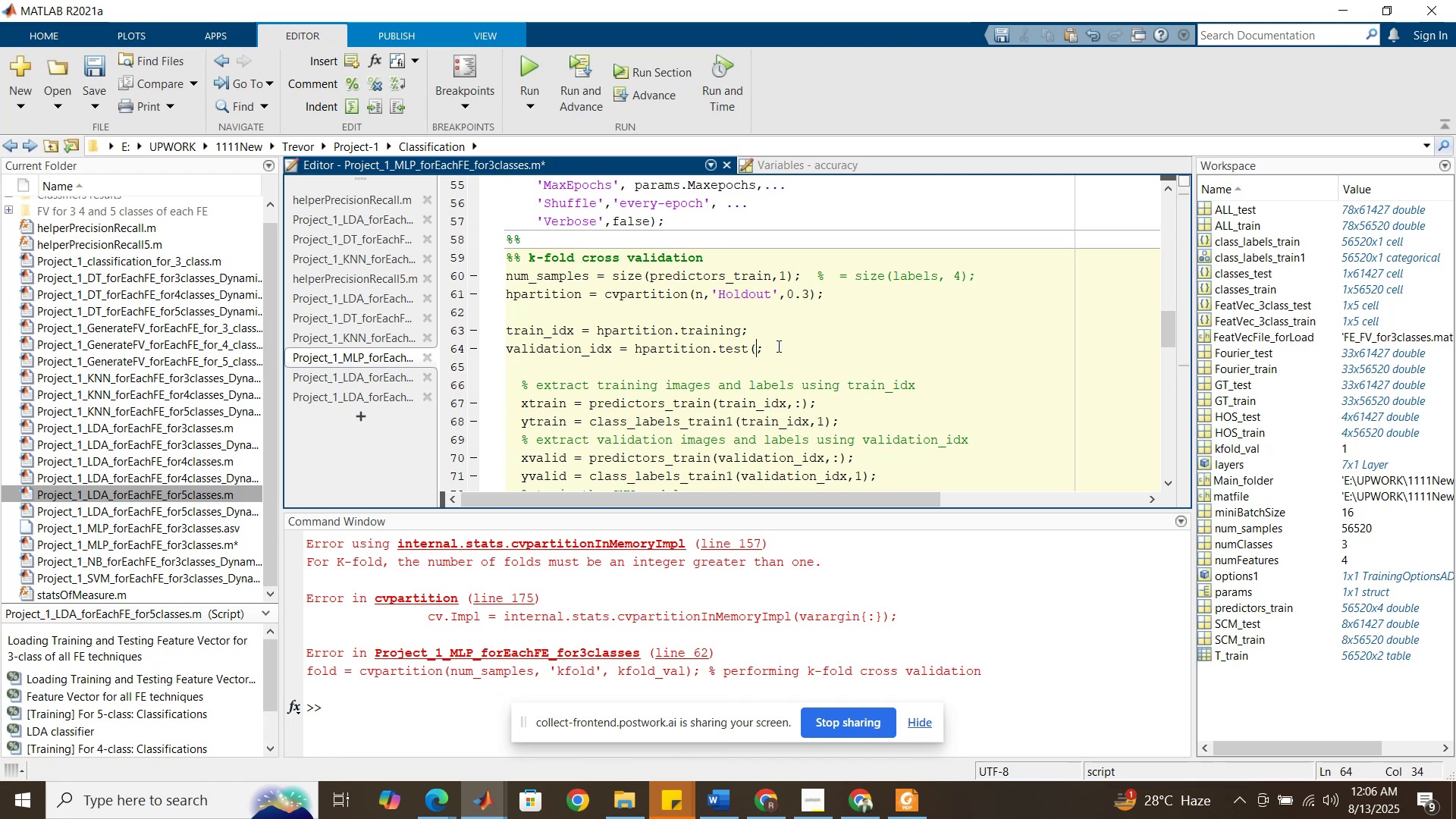 
key(Backspace)
 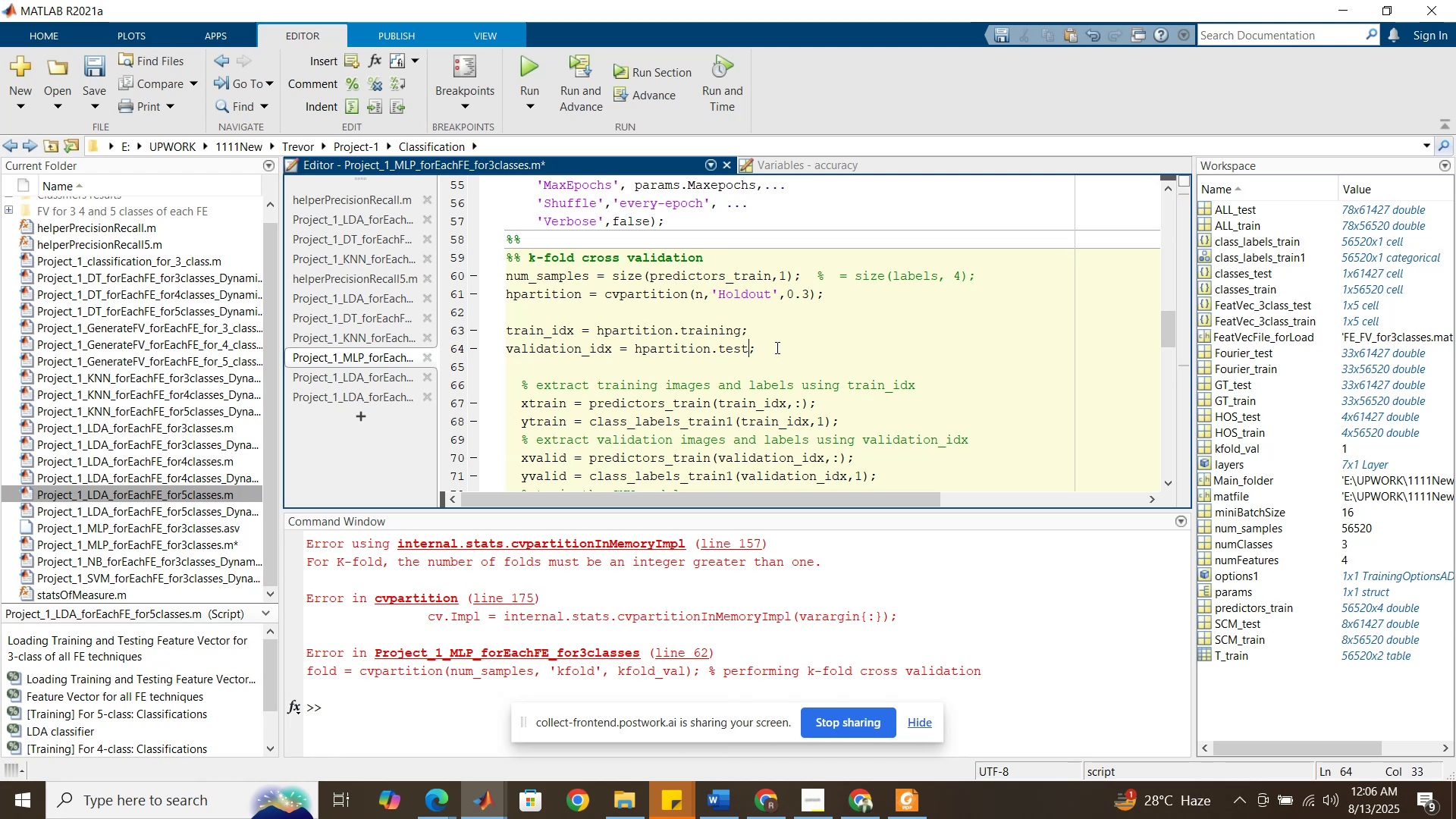 
scroll: coordinate [732, 356], scroll_direction: down, amount: 2.0
 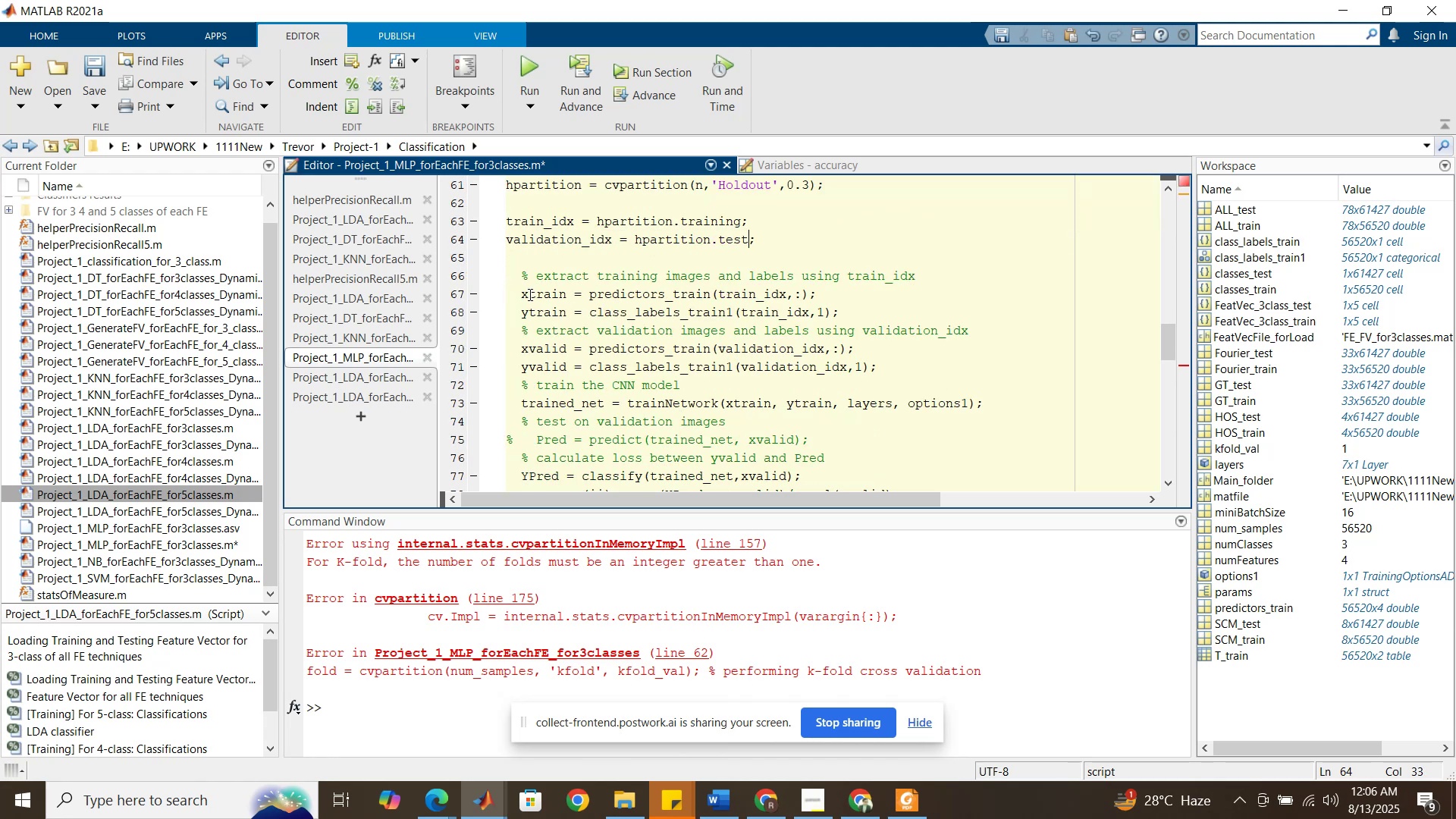 
left_click_drag(start_coordinate=[526, 293], to_coordinate=[507, 293])
 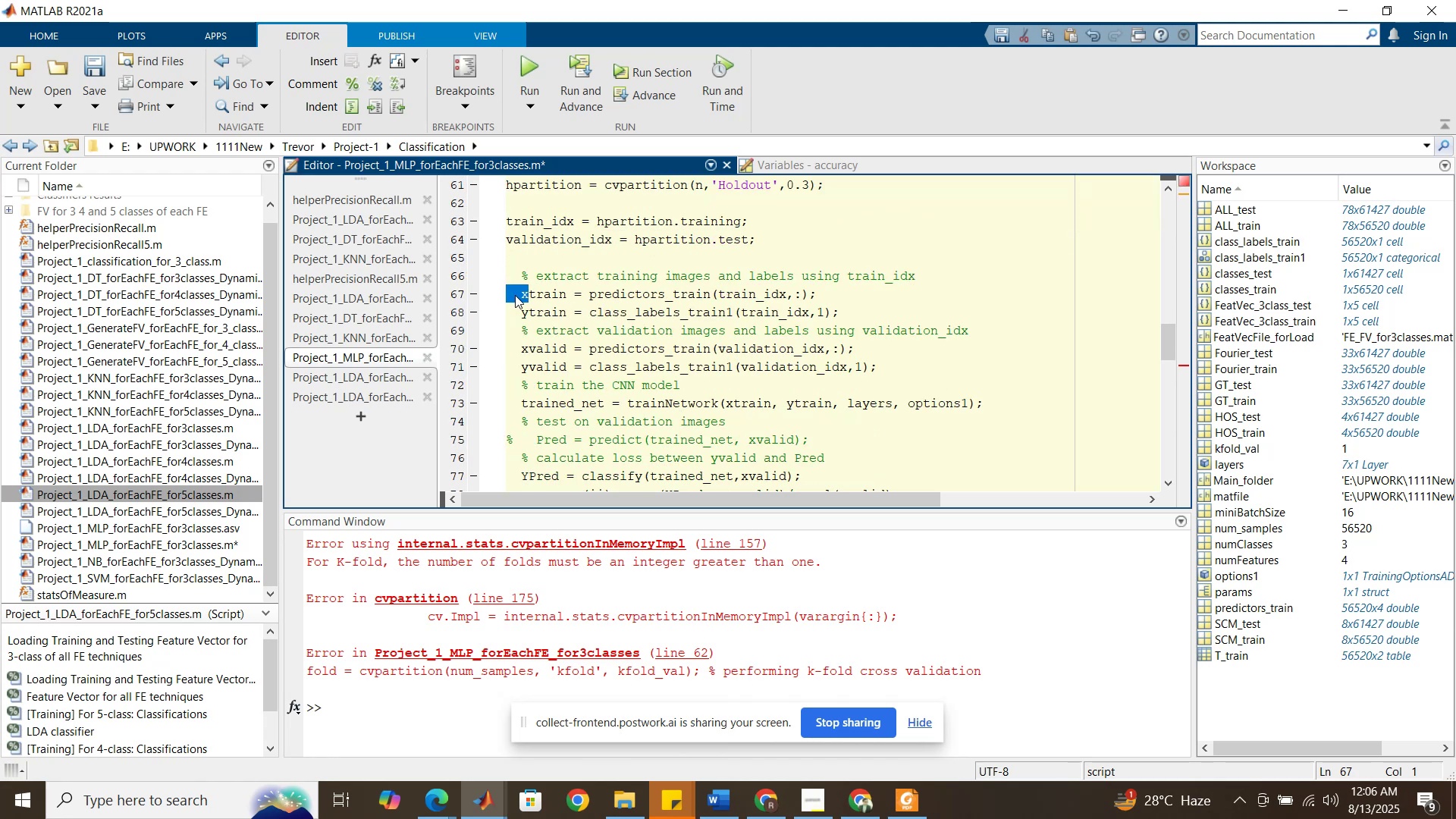 
left_click([516, 295])
 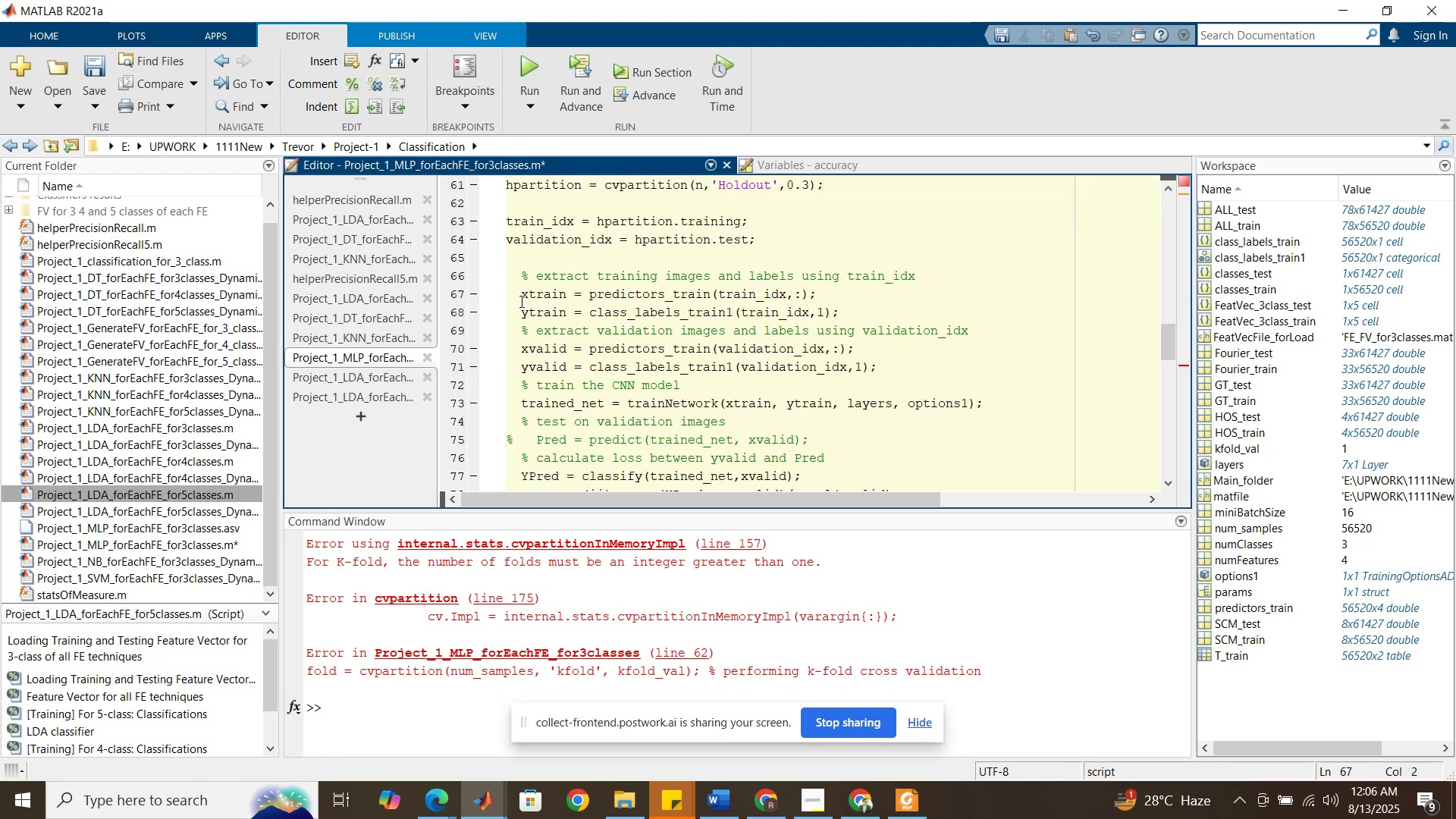 
left_click_drag(start_coordinate=[524, 297], to_coordinate=[503, 294])
 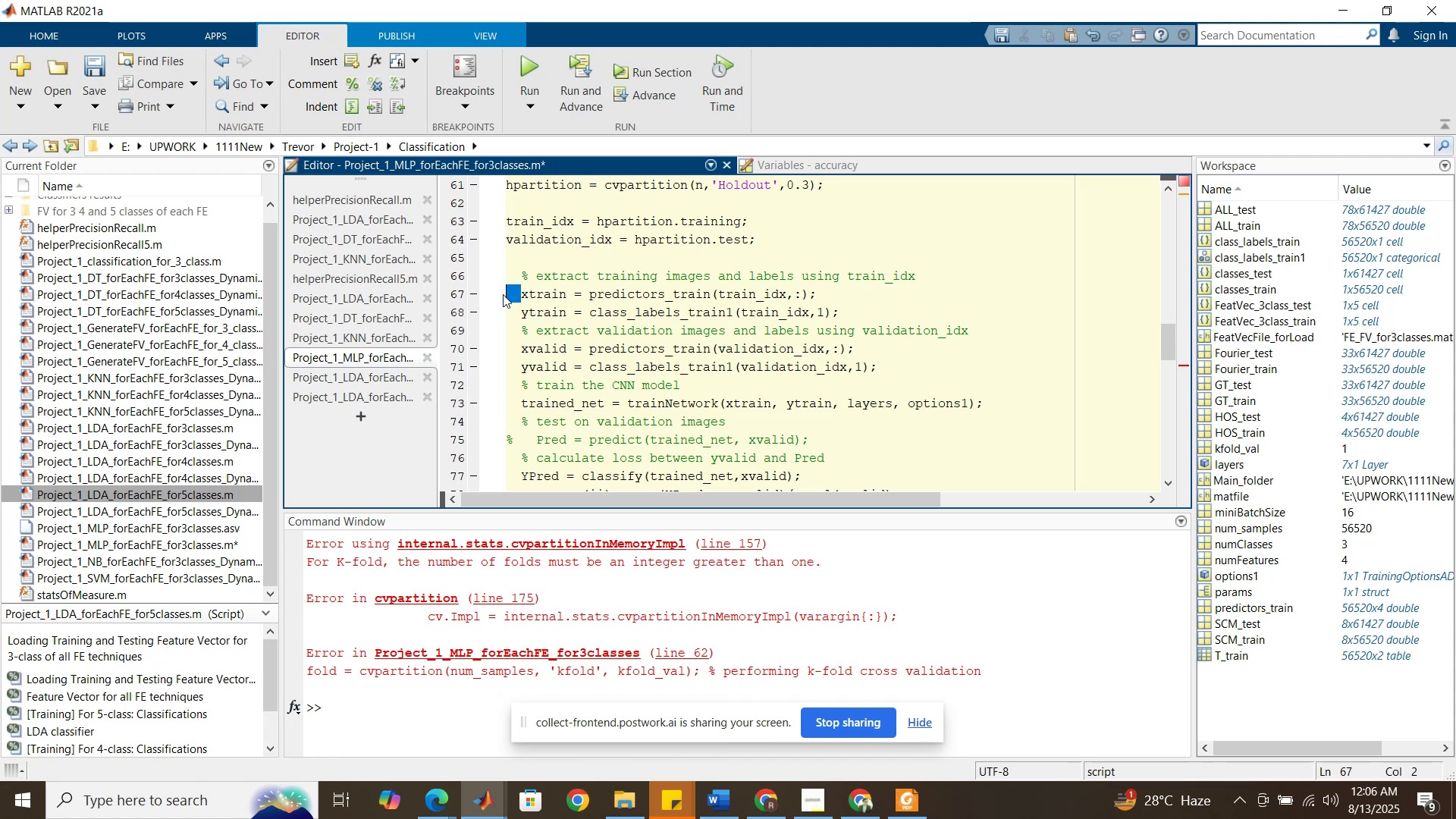 
key(Backspace)
 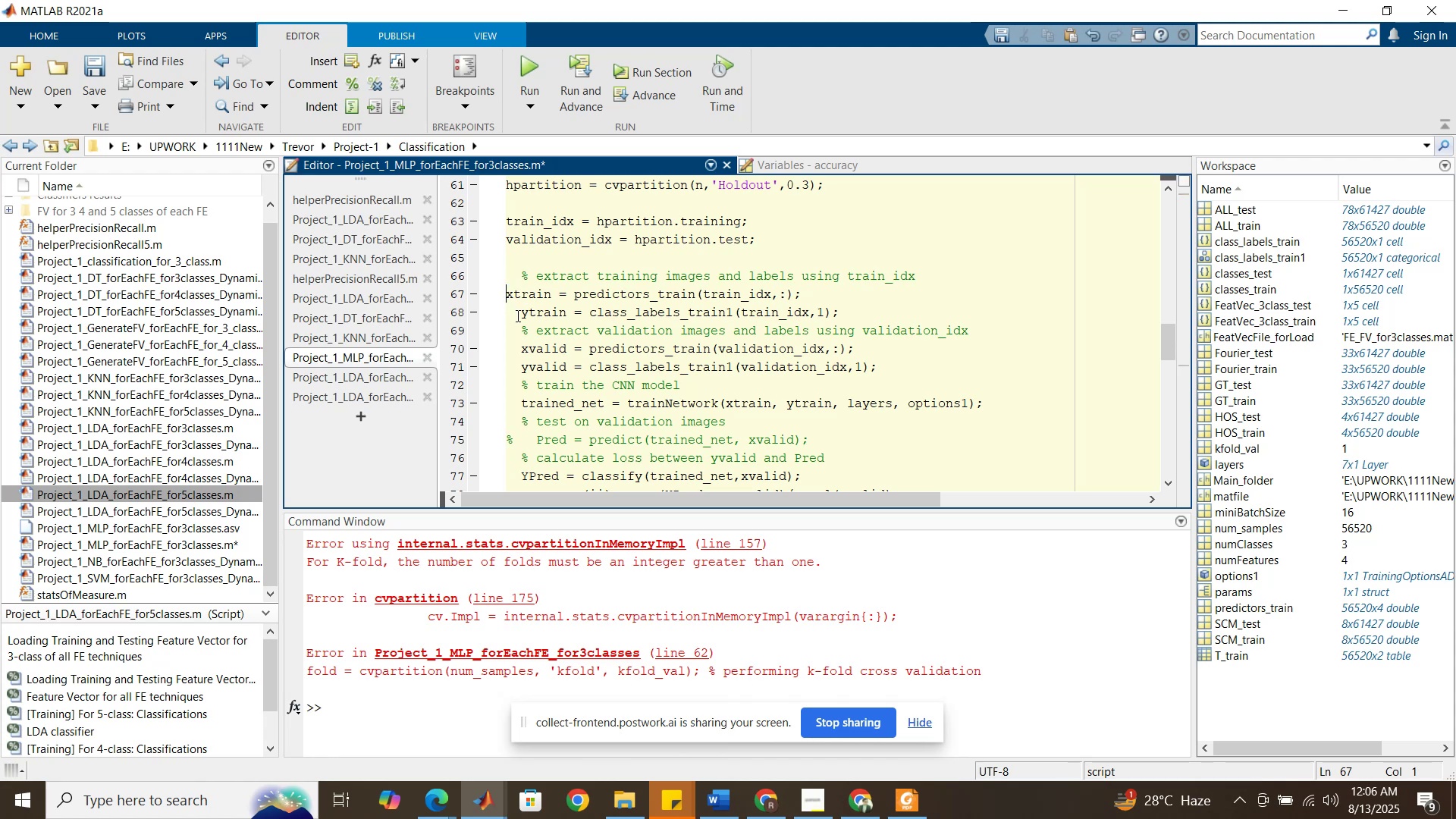 
left_click_drag(start_coordinate=[516, 316], to_coordinate=[509, 315])
 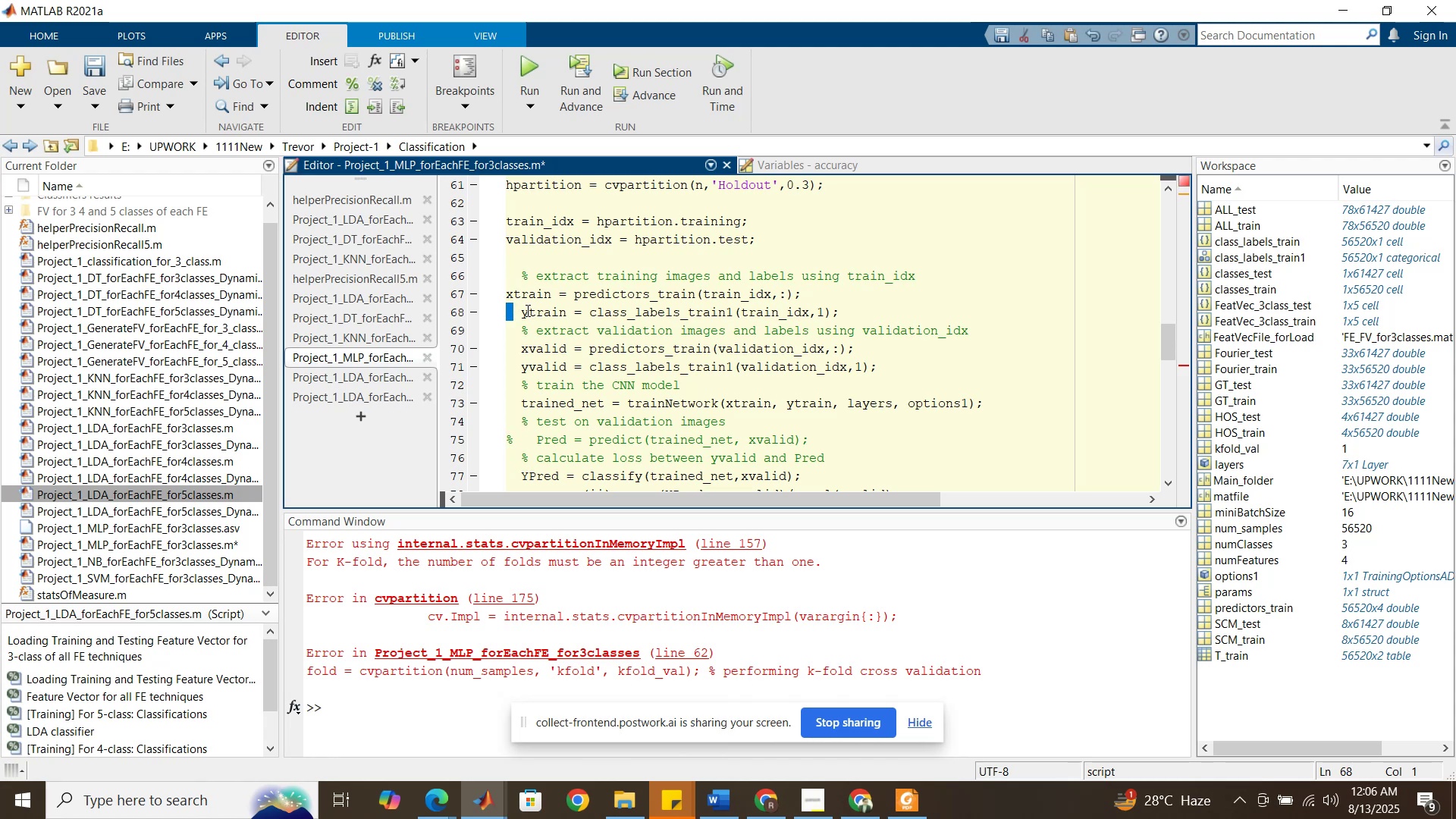 
left_click_drag(start_coordinate=[520, 312], to_coordinate=[502, 312])
 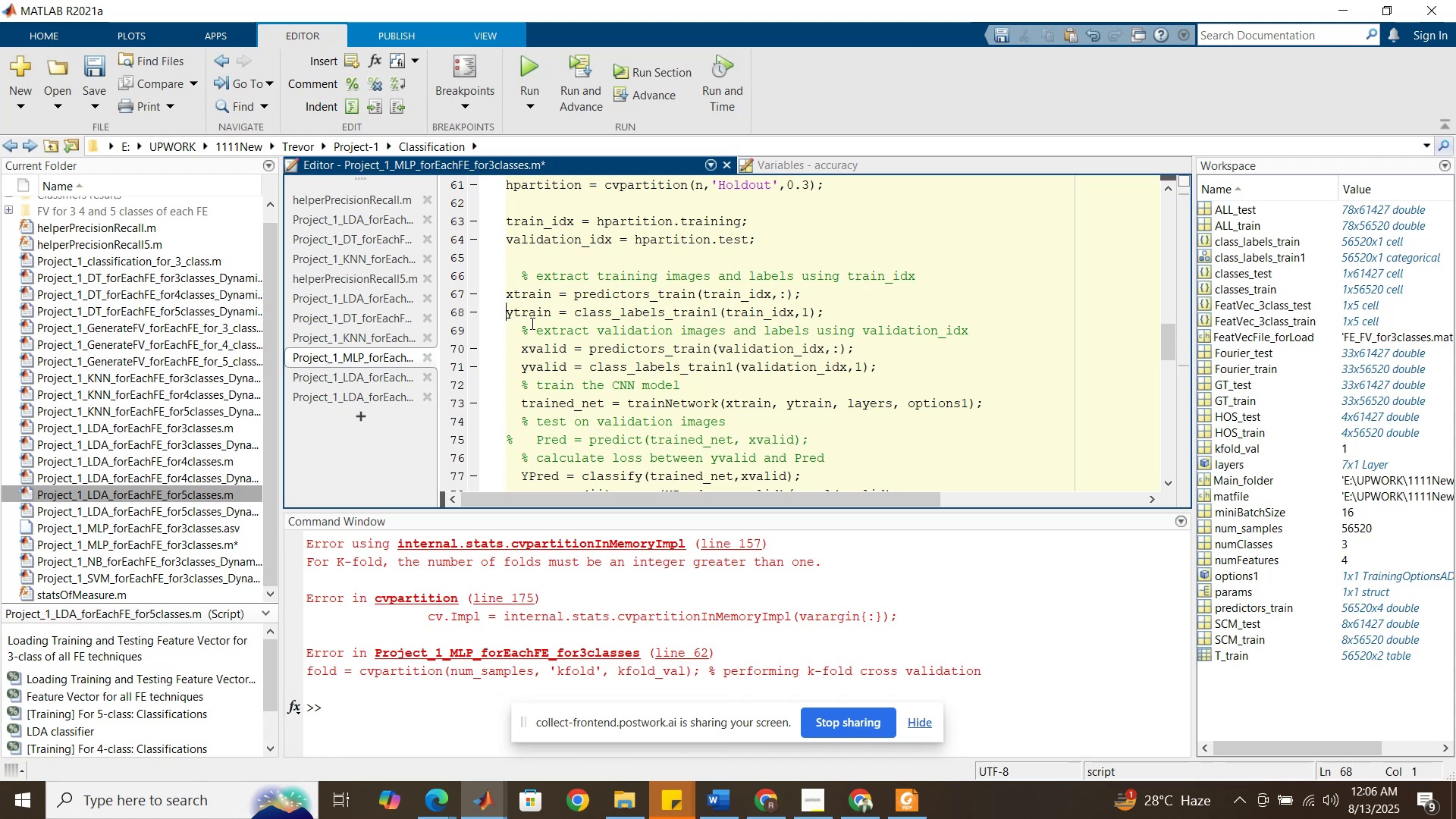 
key(Backspace)
 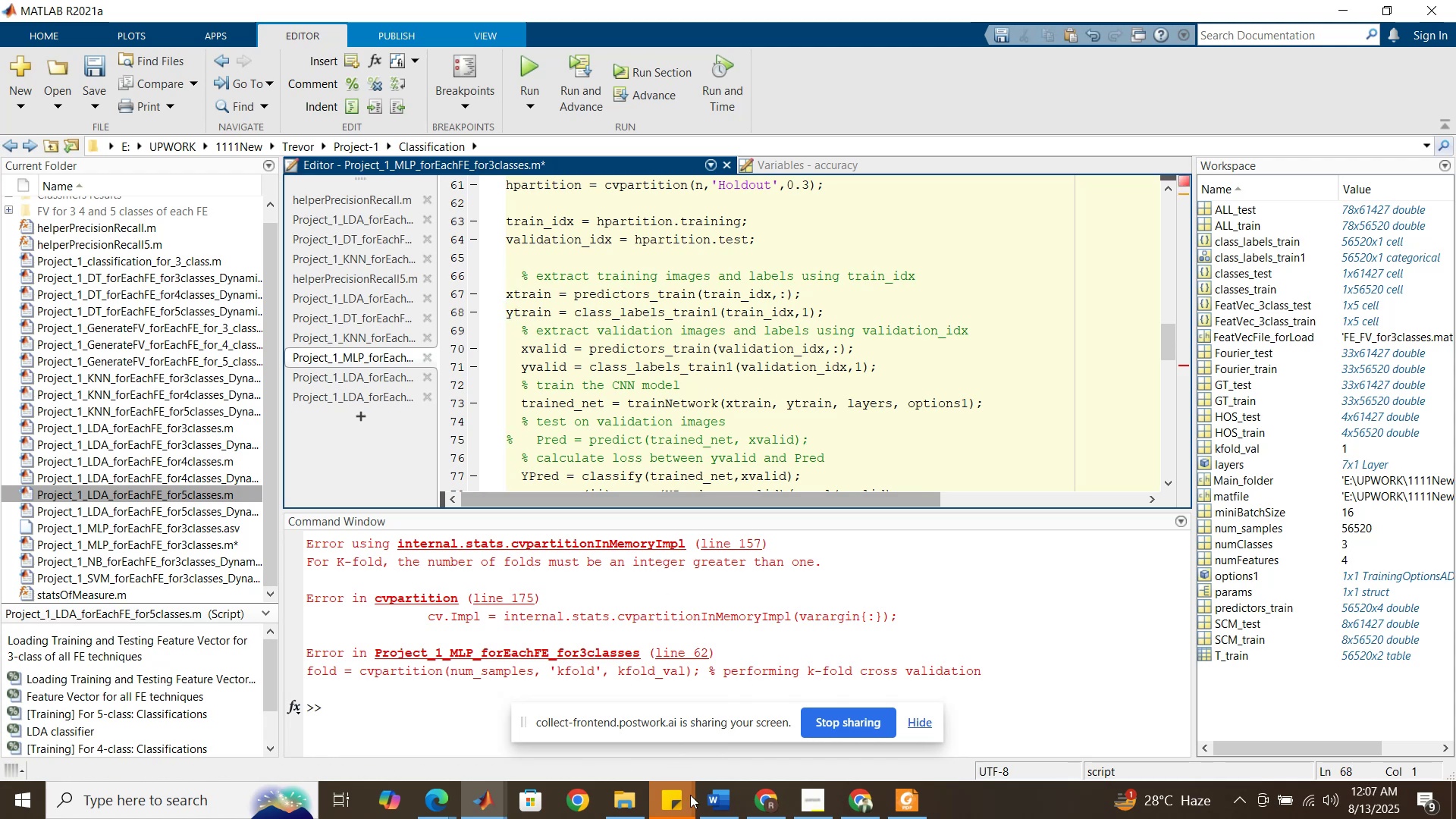 
left_click([757, 811])
 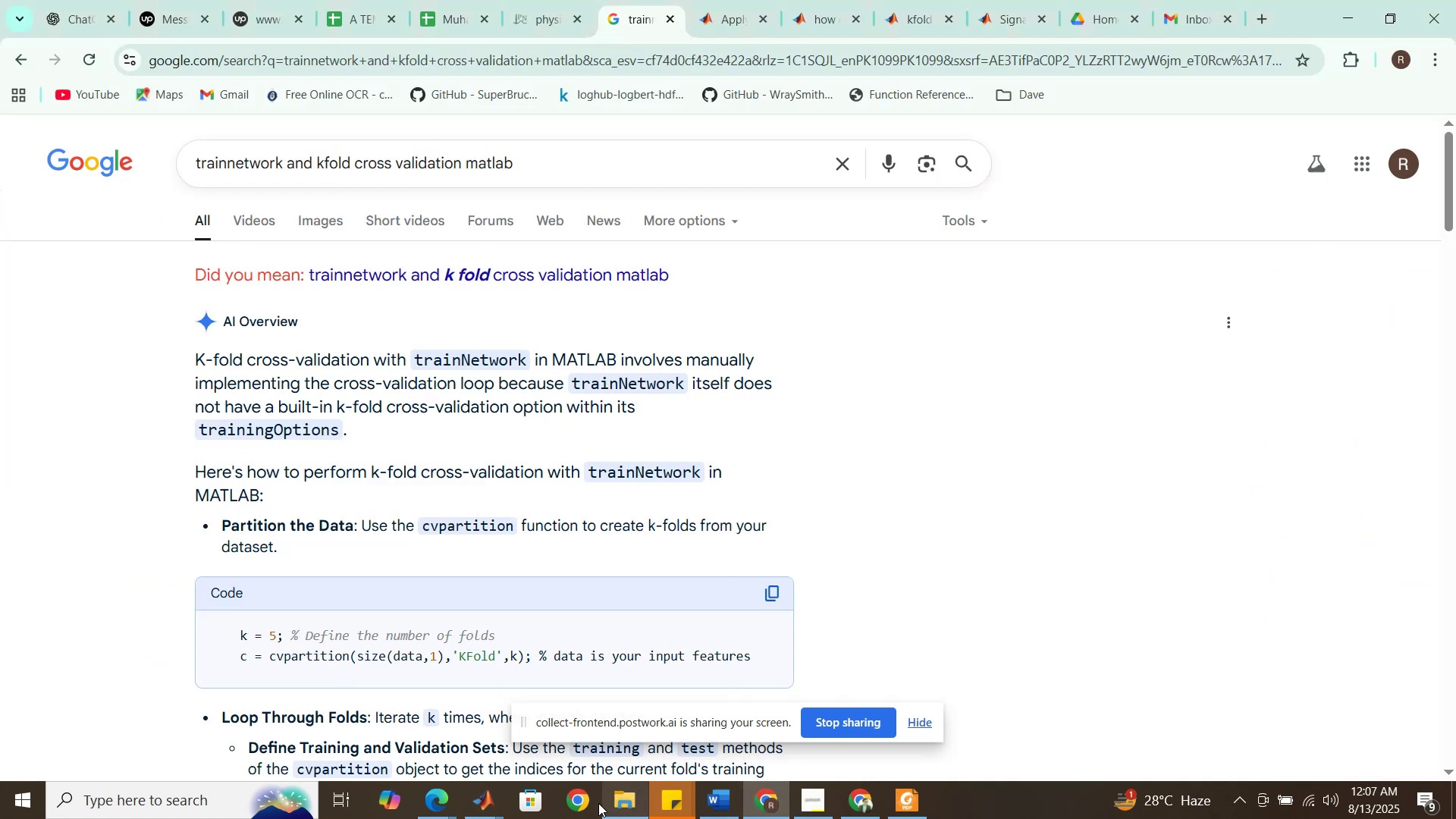 
left_click([472, 801])
 